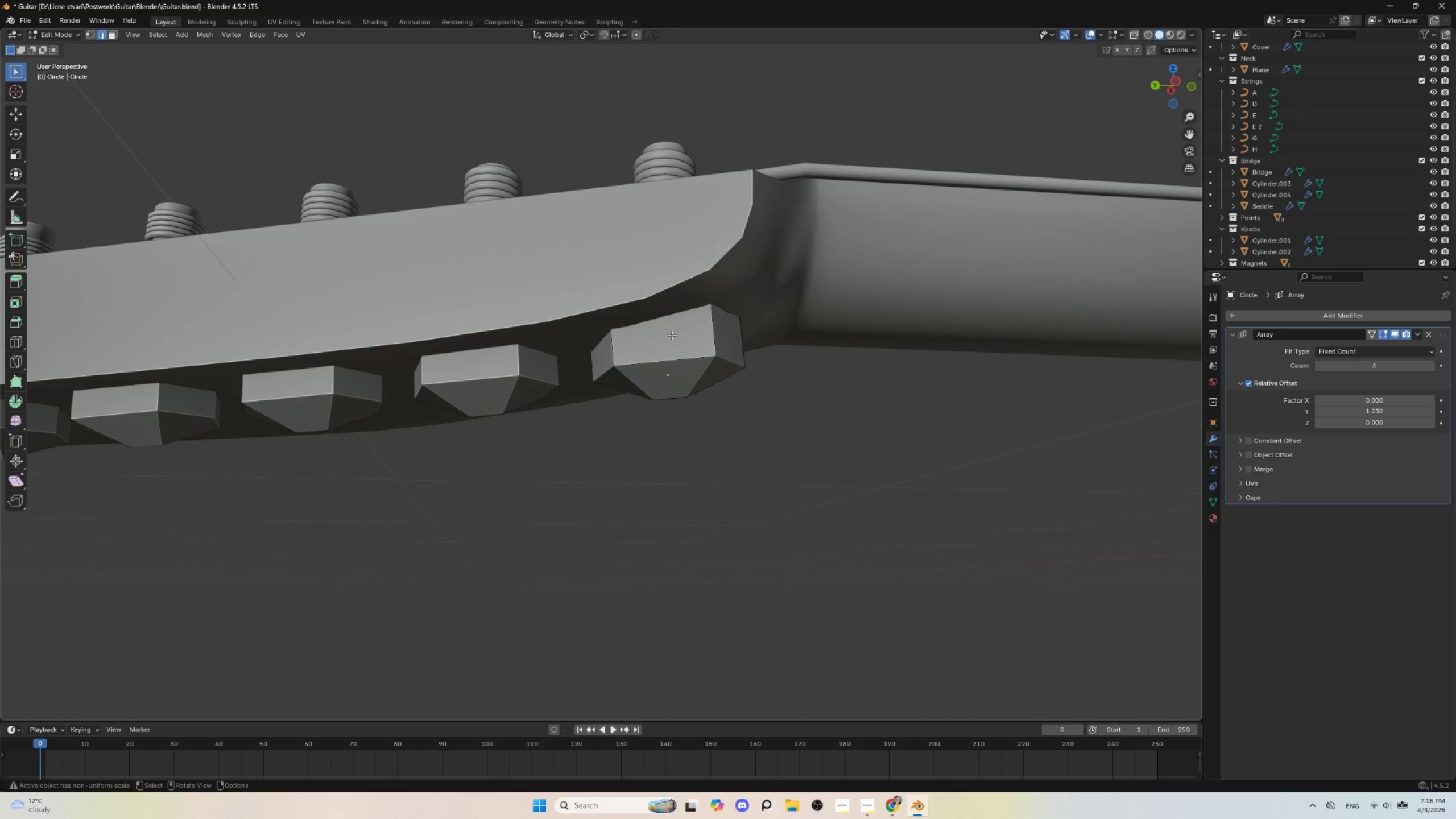 
left_click([672, 335])
 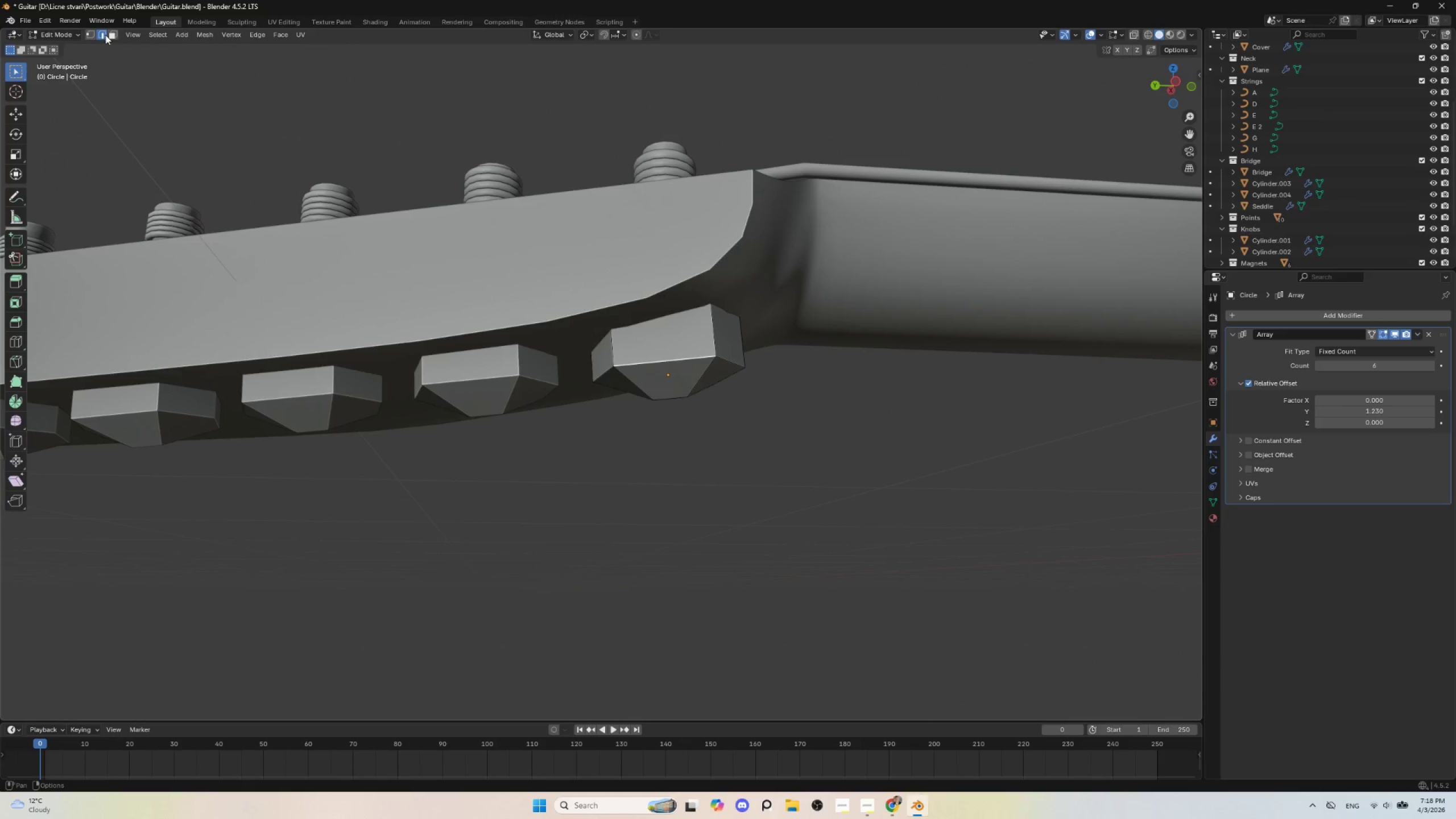 
left_click([112, 31])
 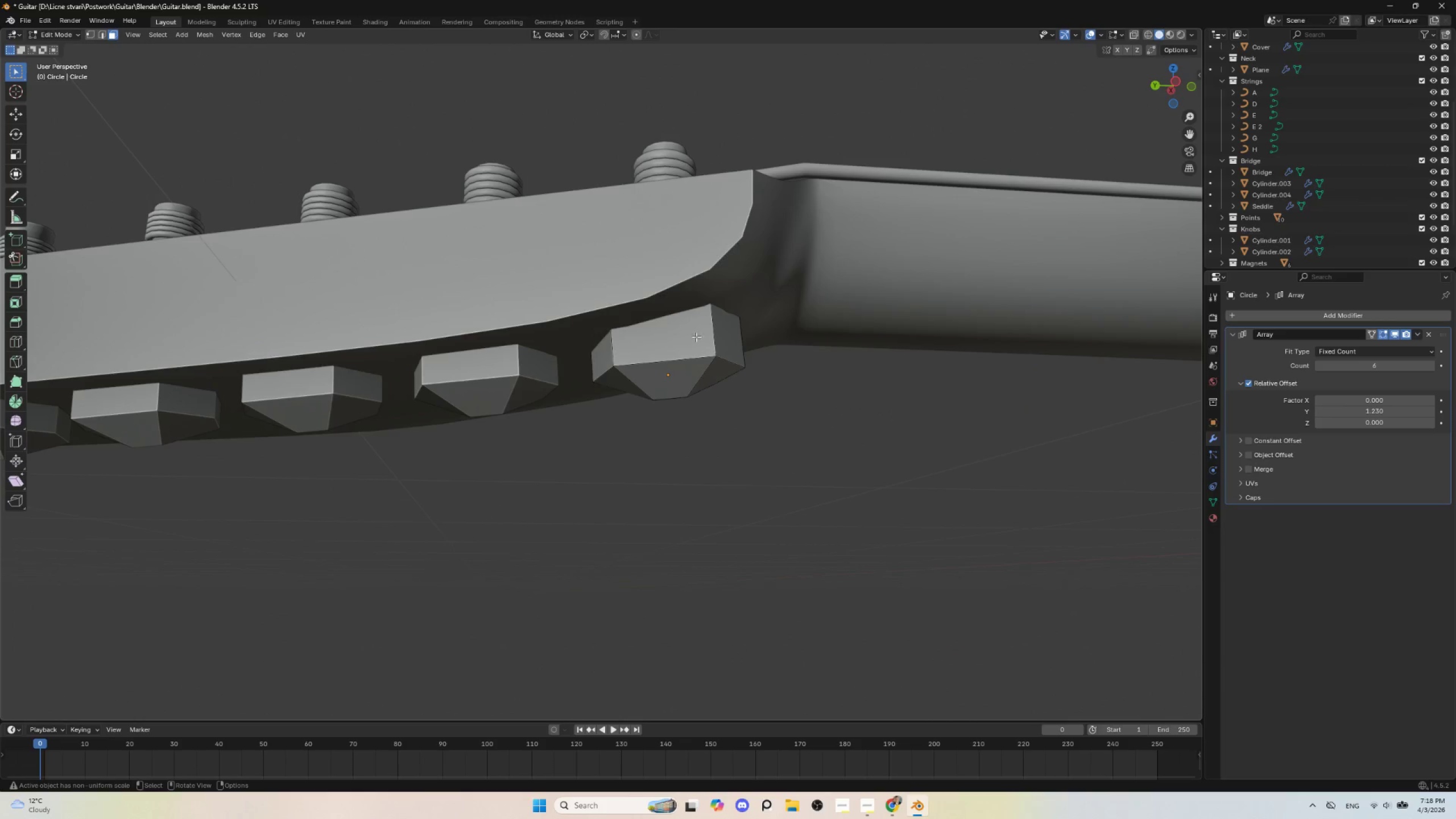 
left_click([694, 336])
 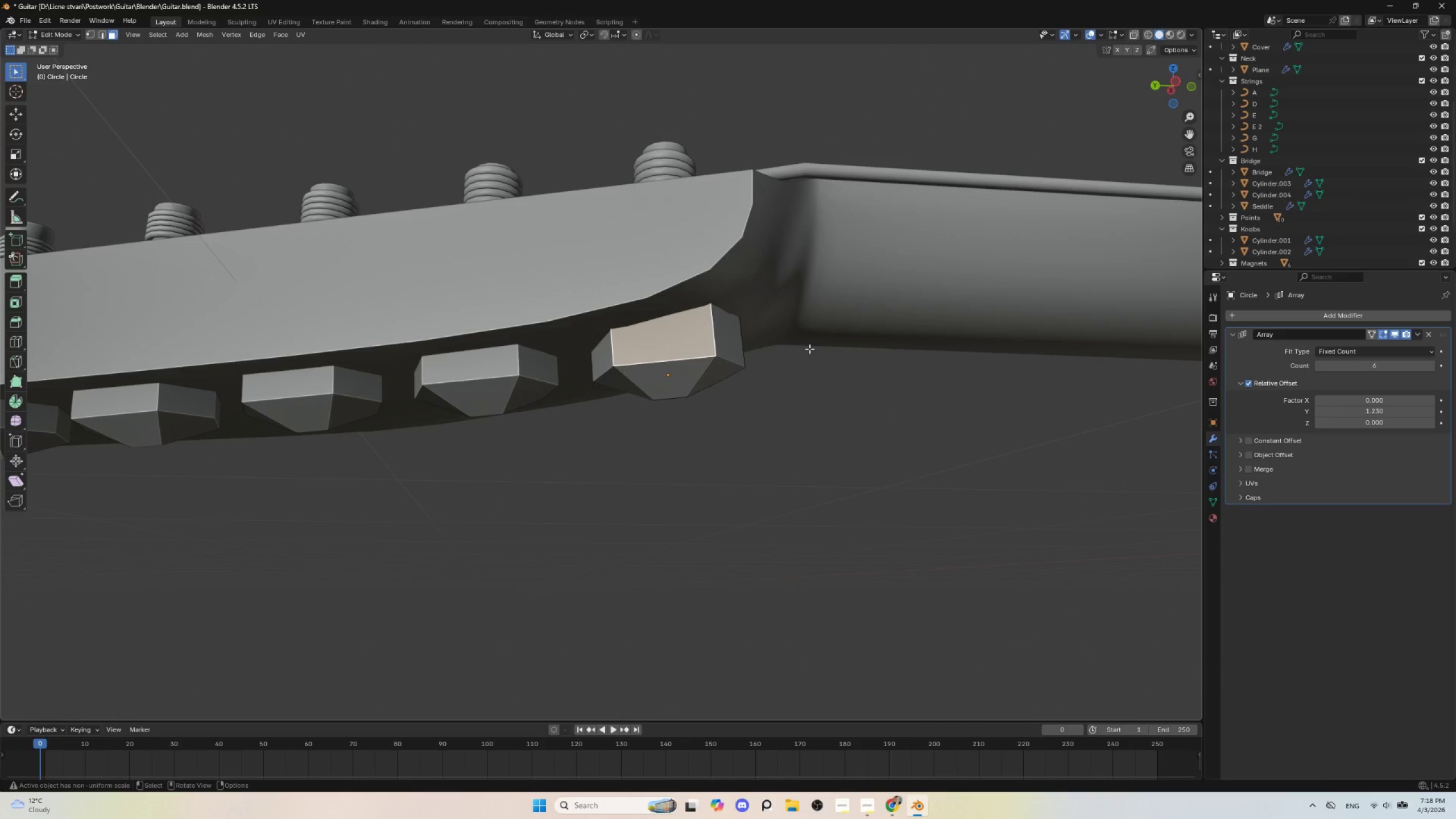 
key(I)
 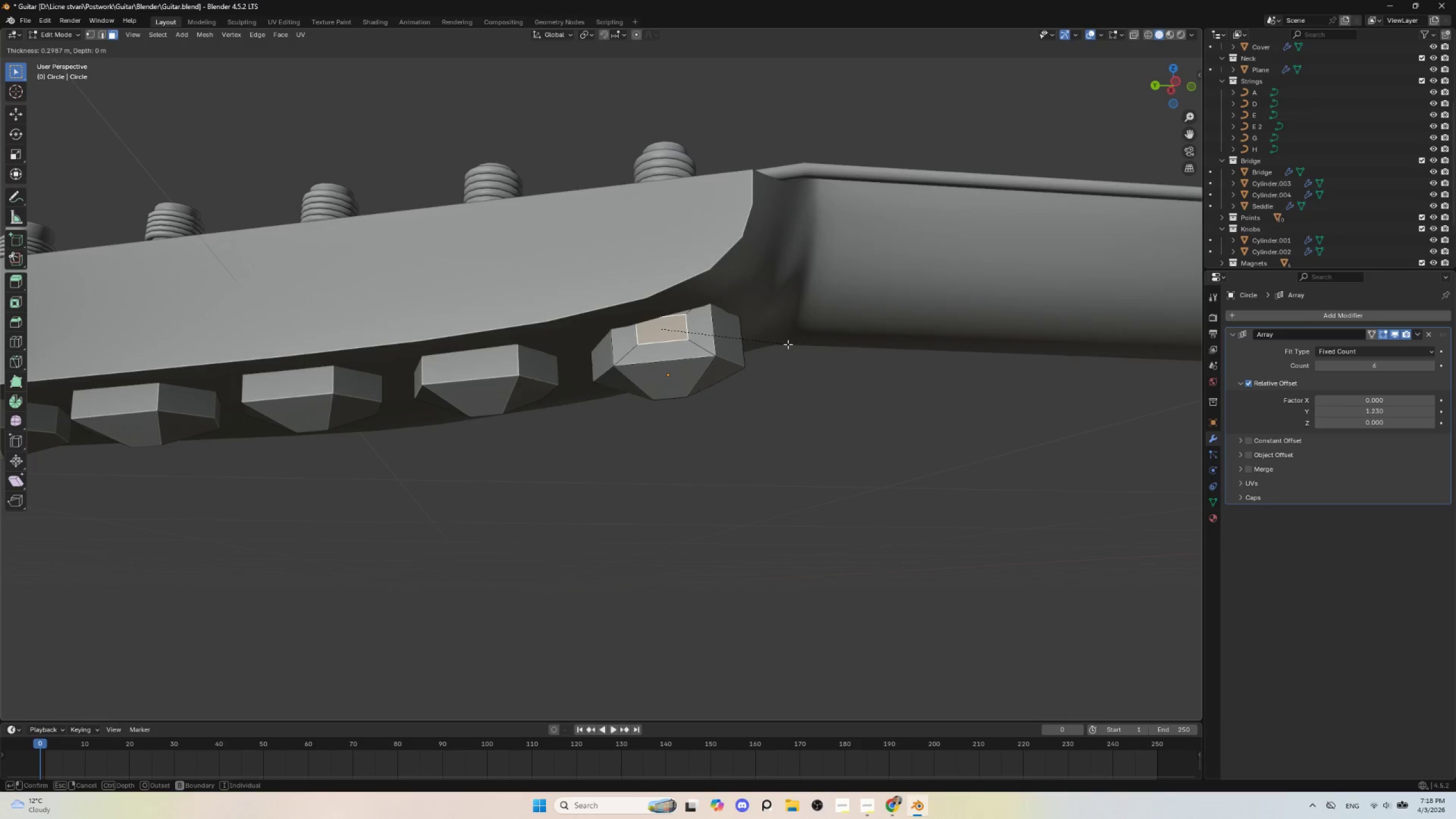 
left_click([789, 344])
 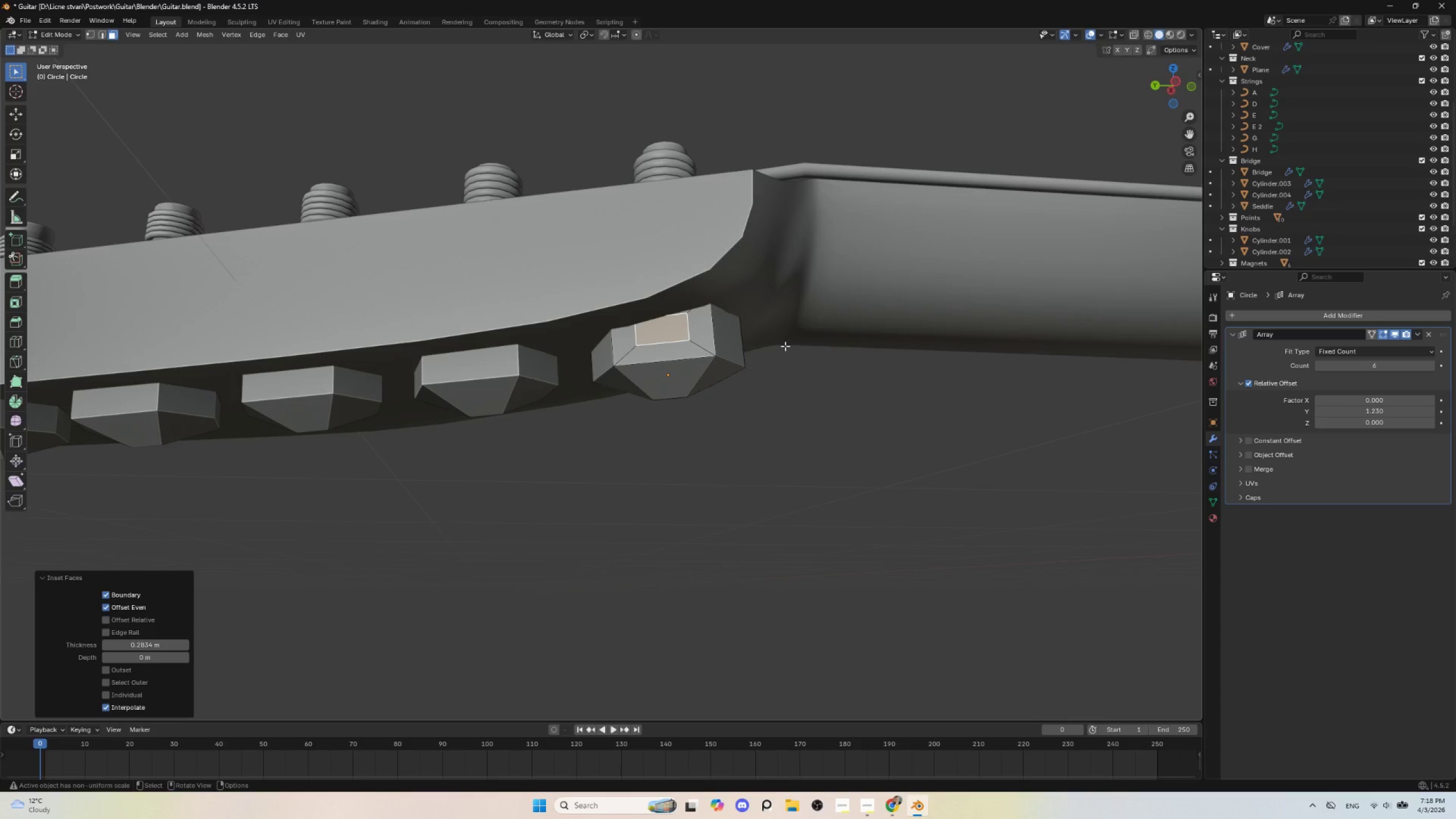 
type(gzz)
 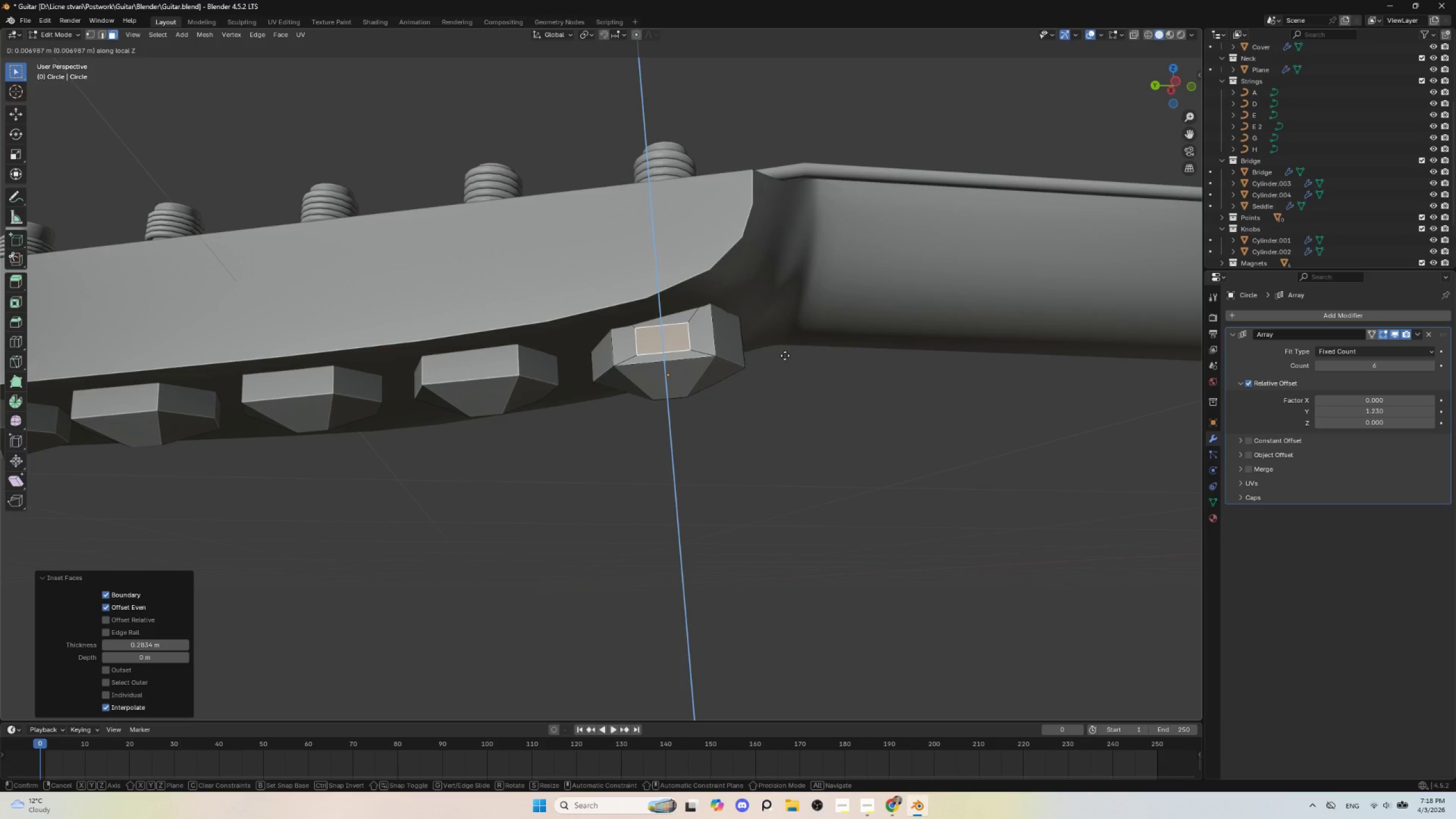 
left_click([785, 355])
 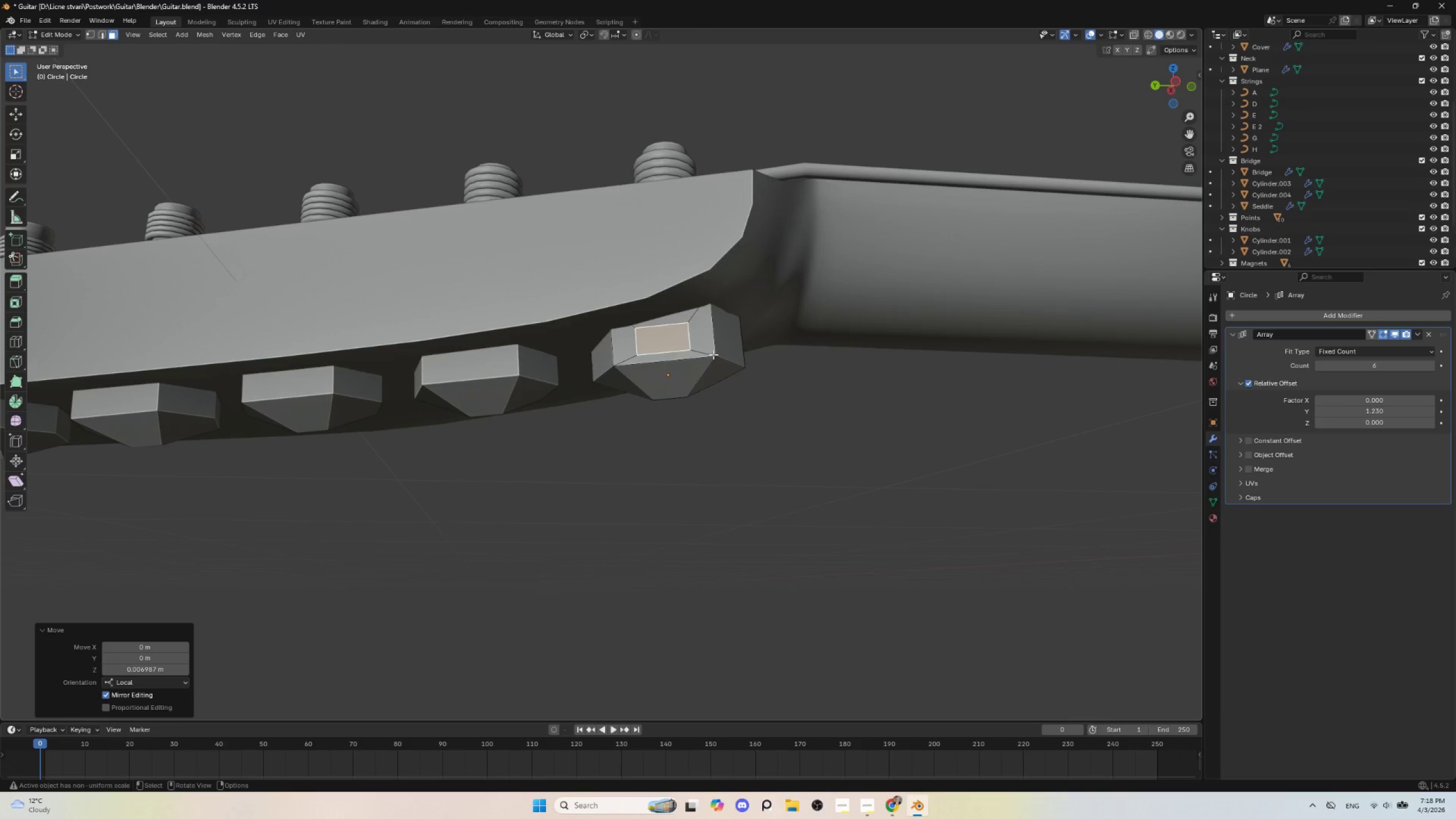 
key(Delete)
 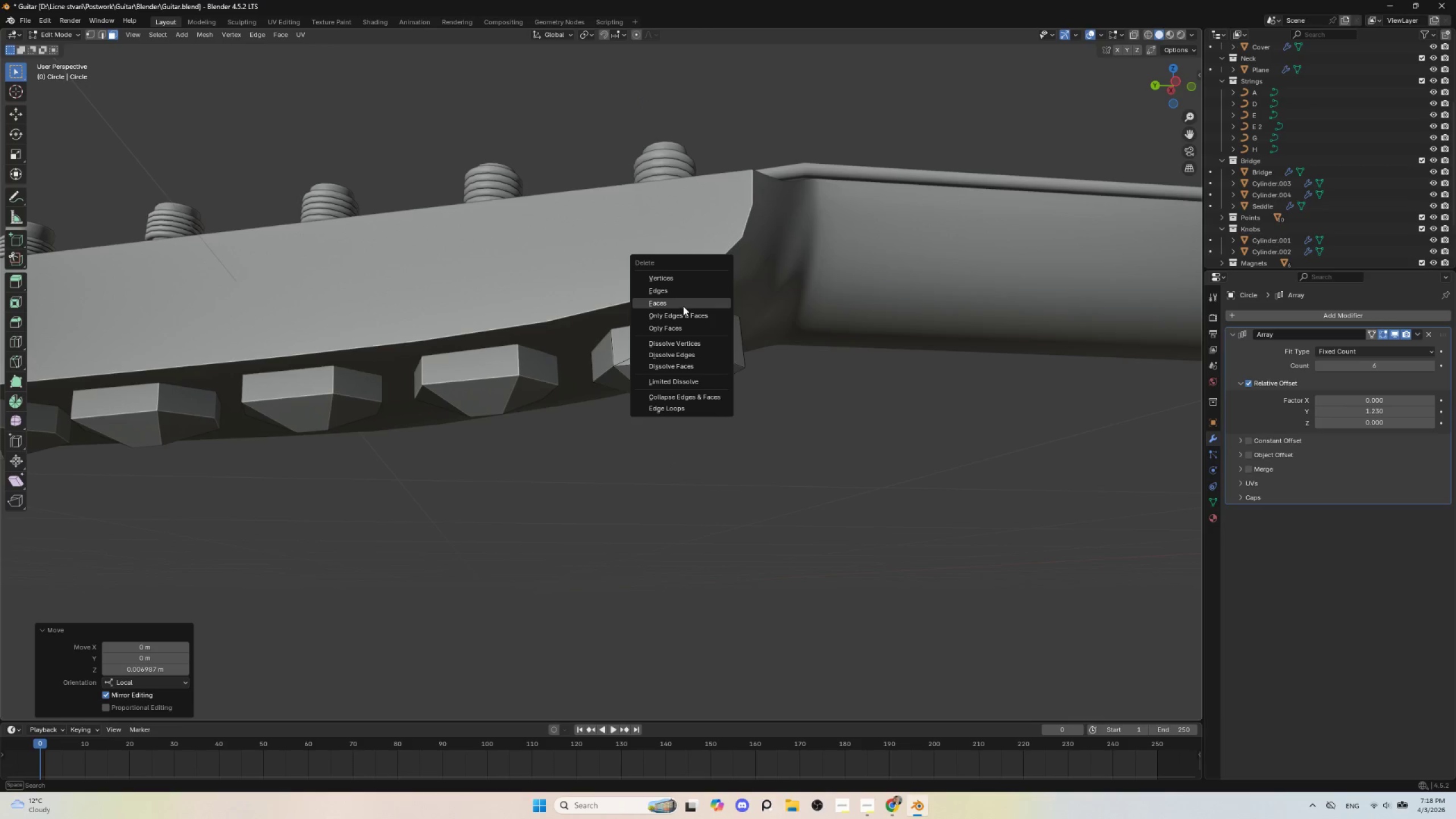 
left_click([683, 303])
 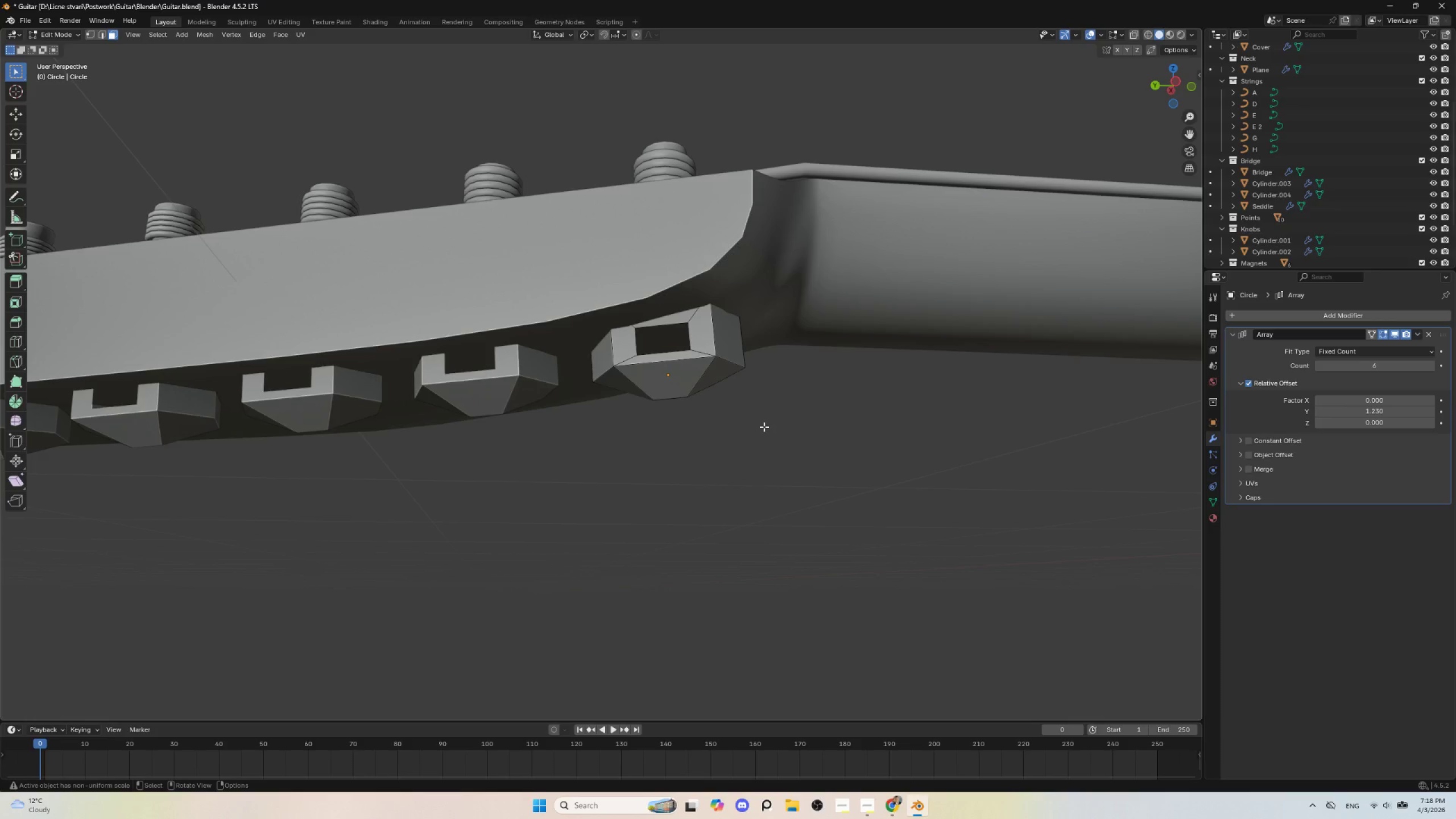 
key(Tab)
 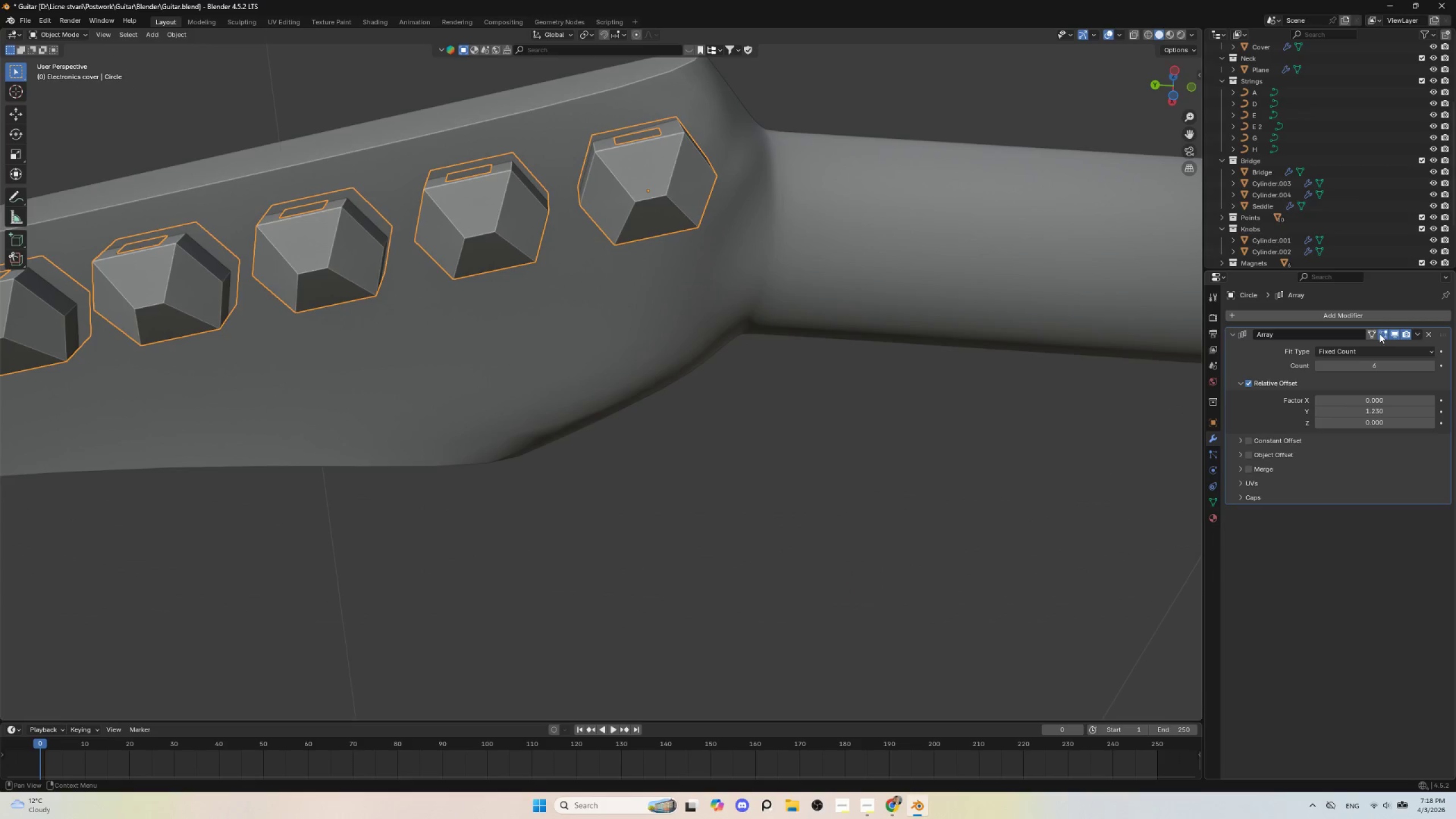 
left_click([1351, 315])
 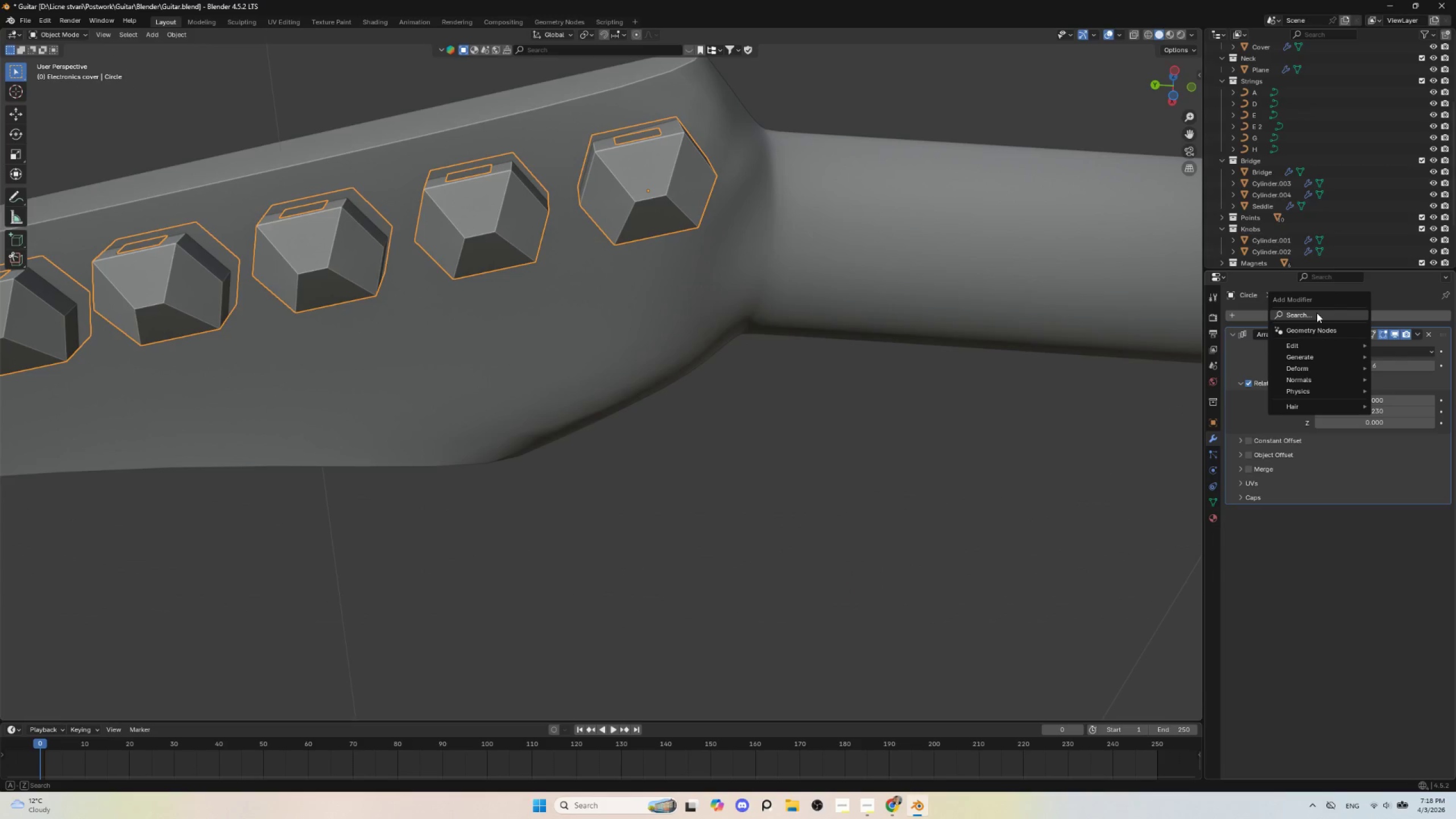 
left_click([1317, 313])
 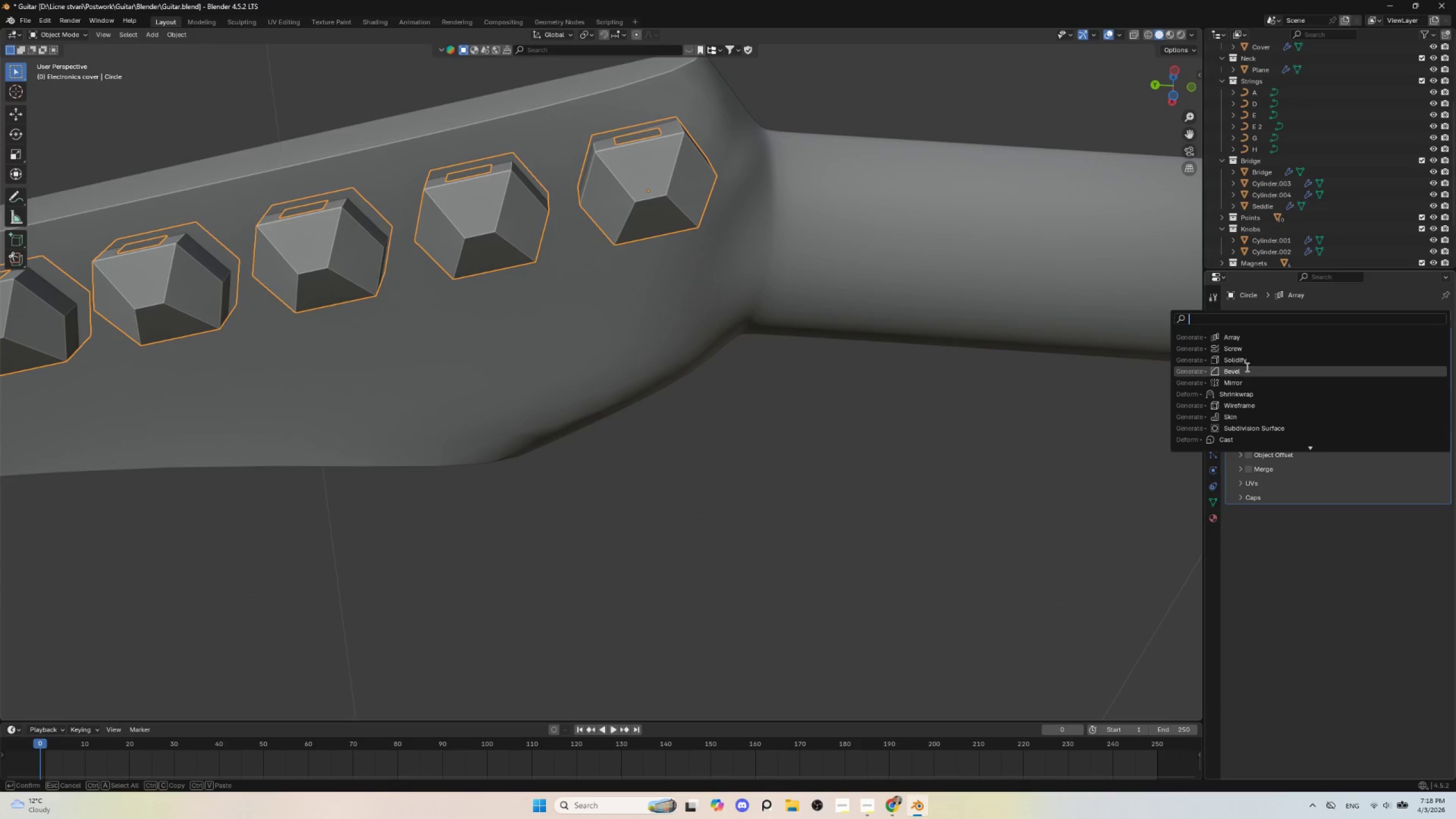 
left_click([1246, 370])
 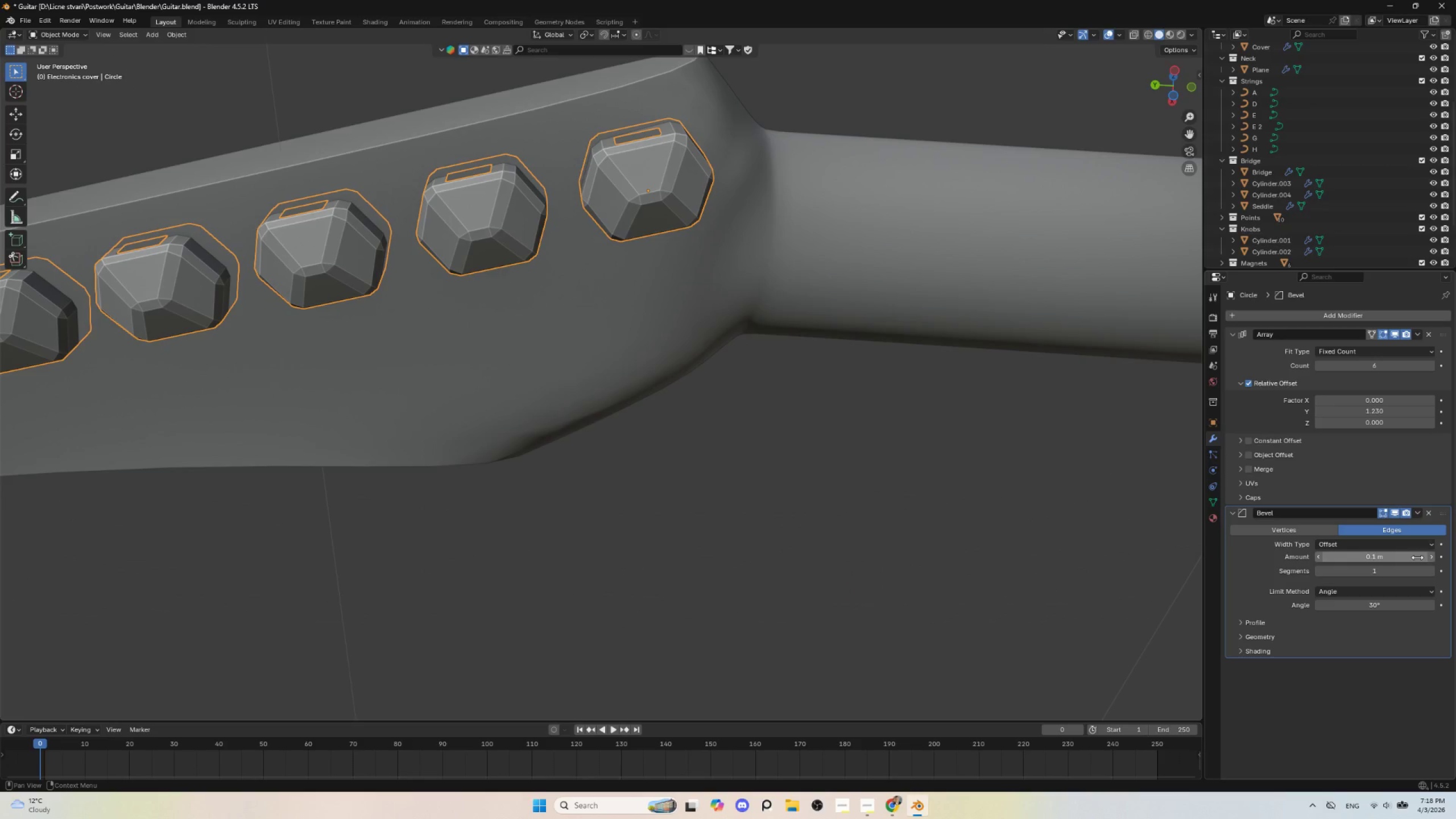 
left_click([1433, 555])
 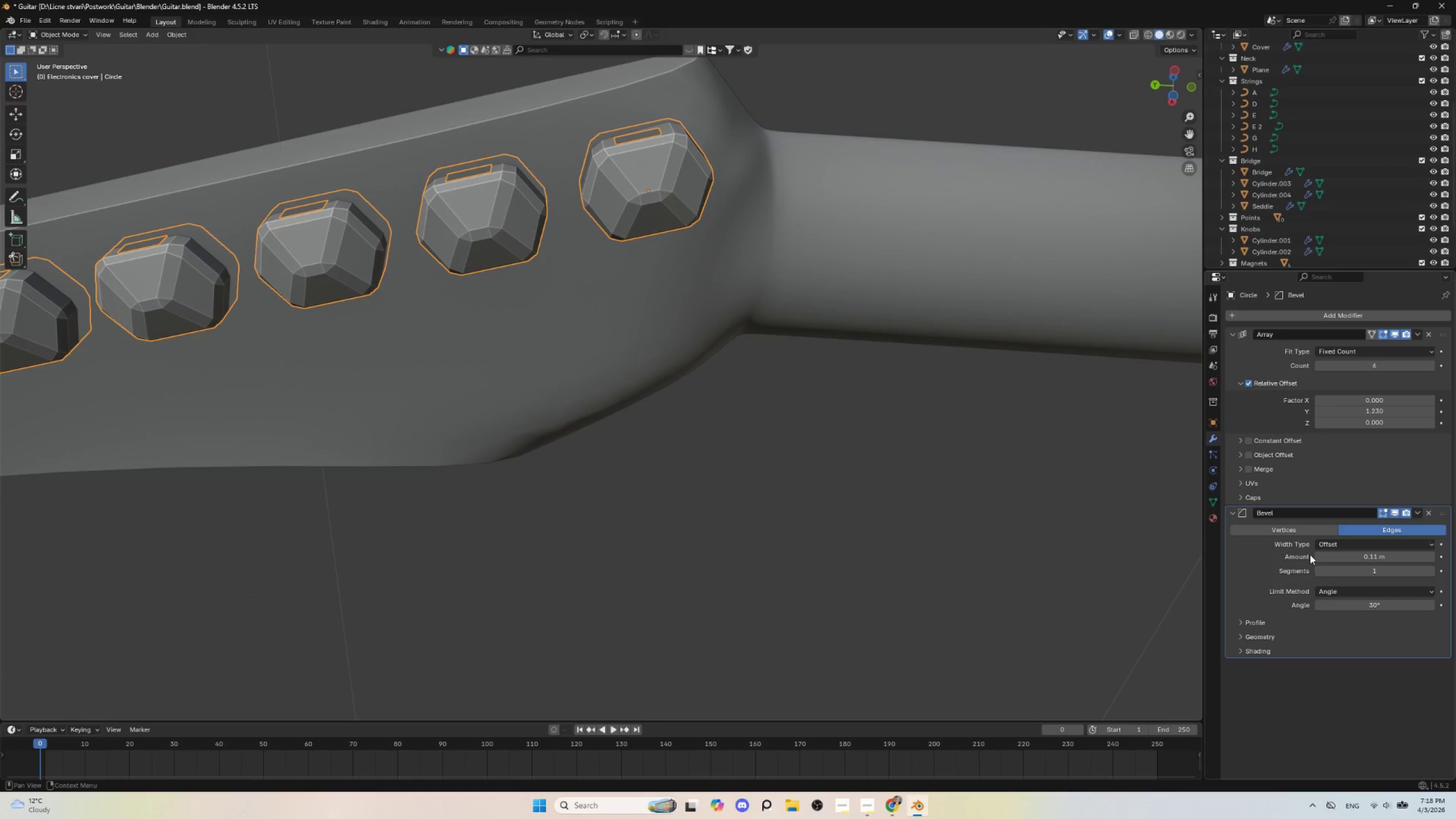 
left_click([1316, 556])
 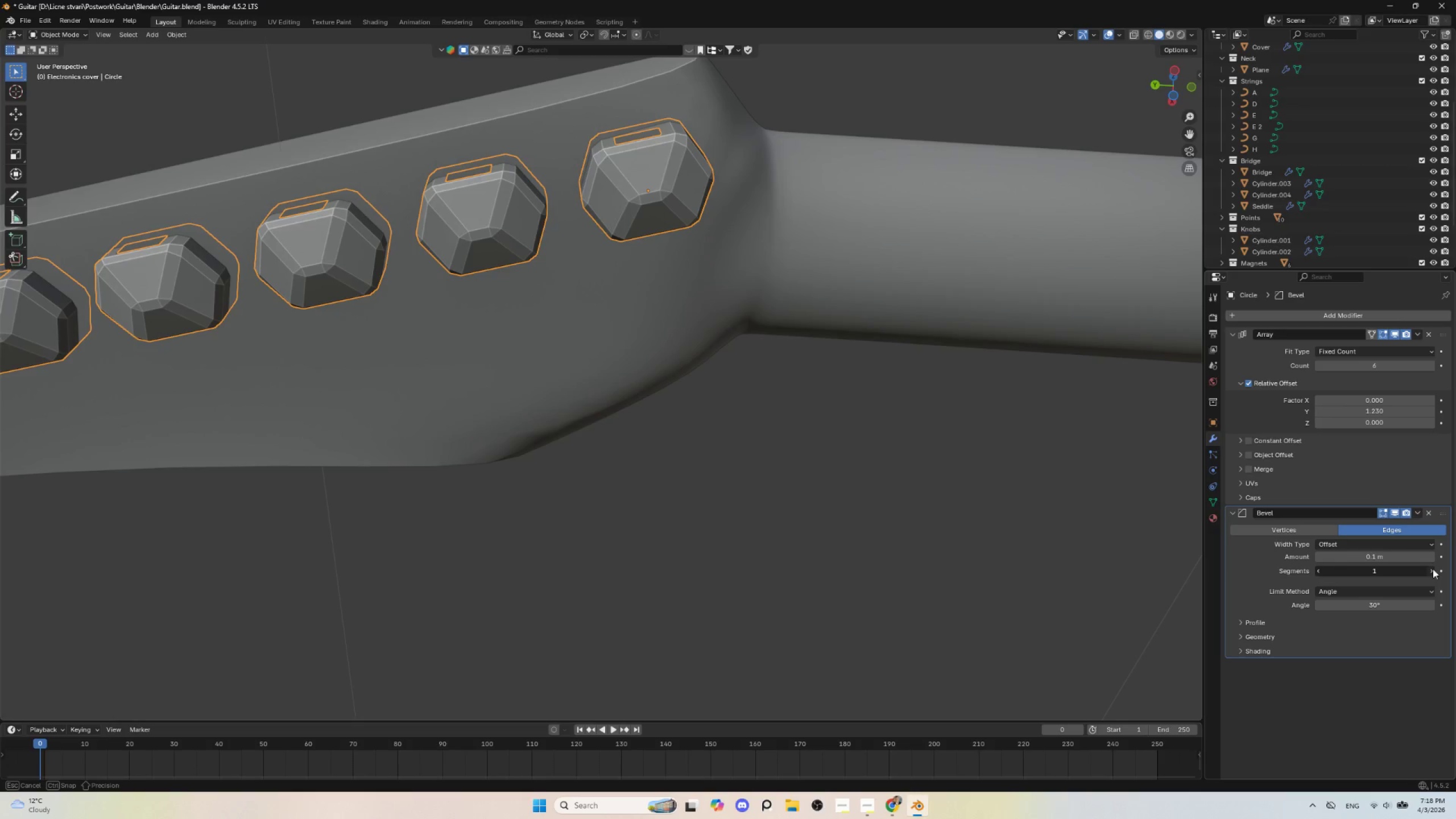 
double_click([1433, 569])
 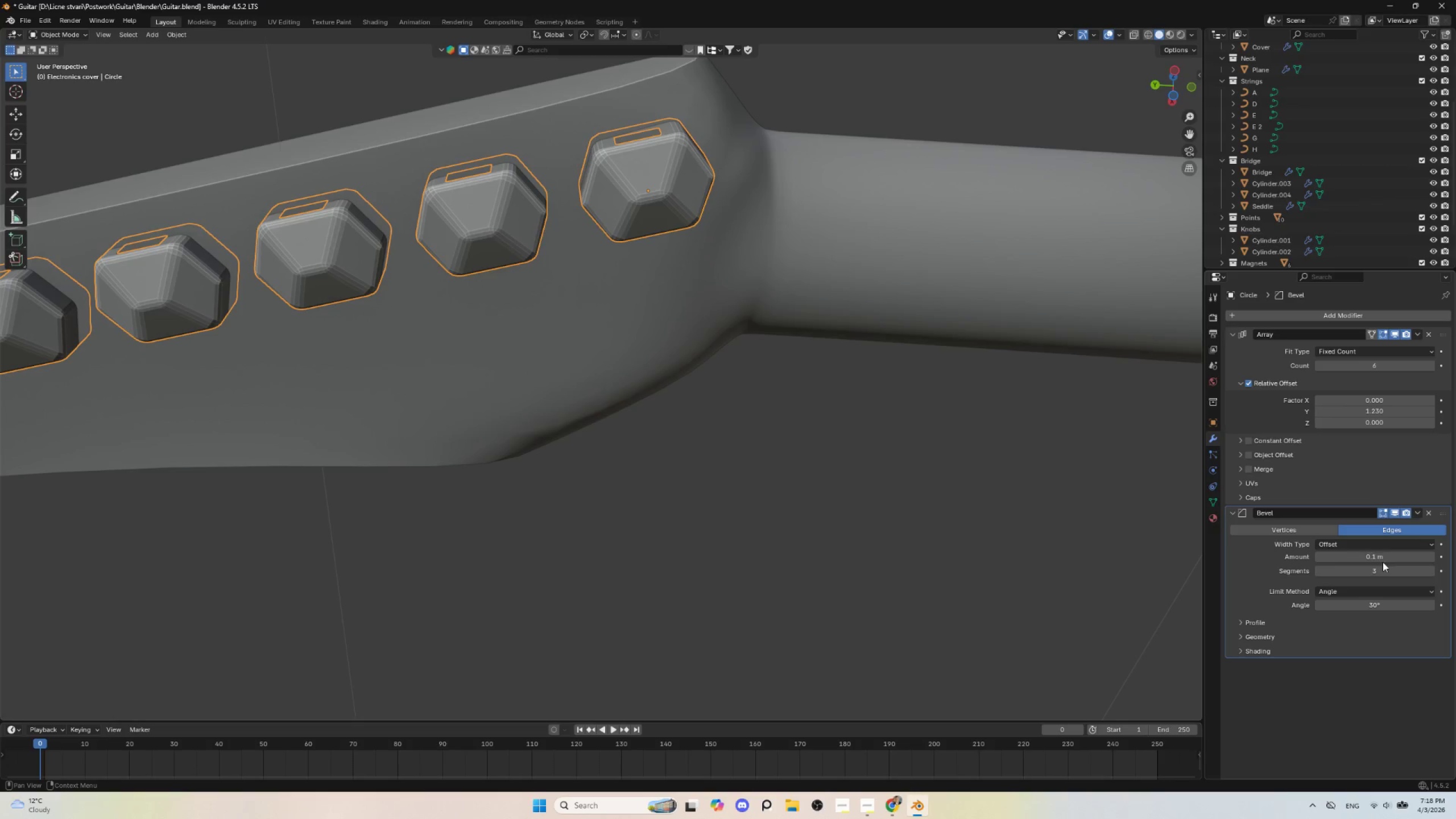 
hold_key(key=ShiftLeft, duration=1.53)
left_click_drag(start_coordinate=[1381, 559], to_coordinate=[196, 556])
 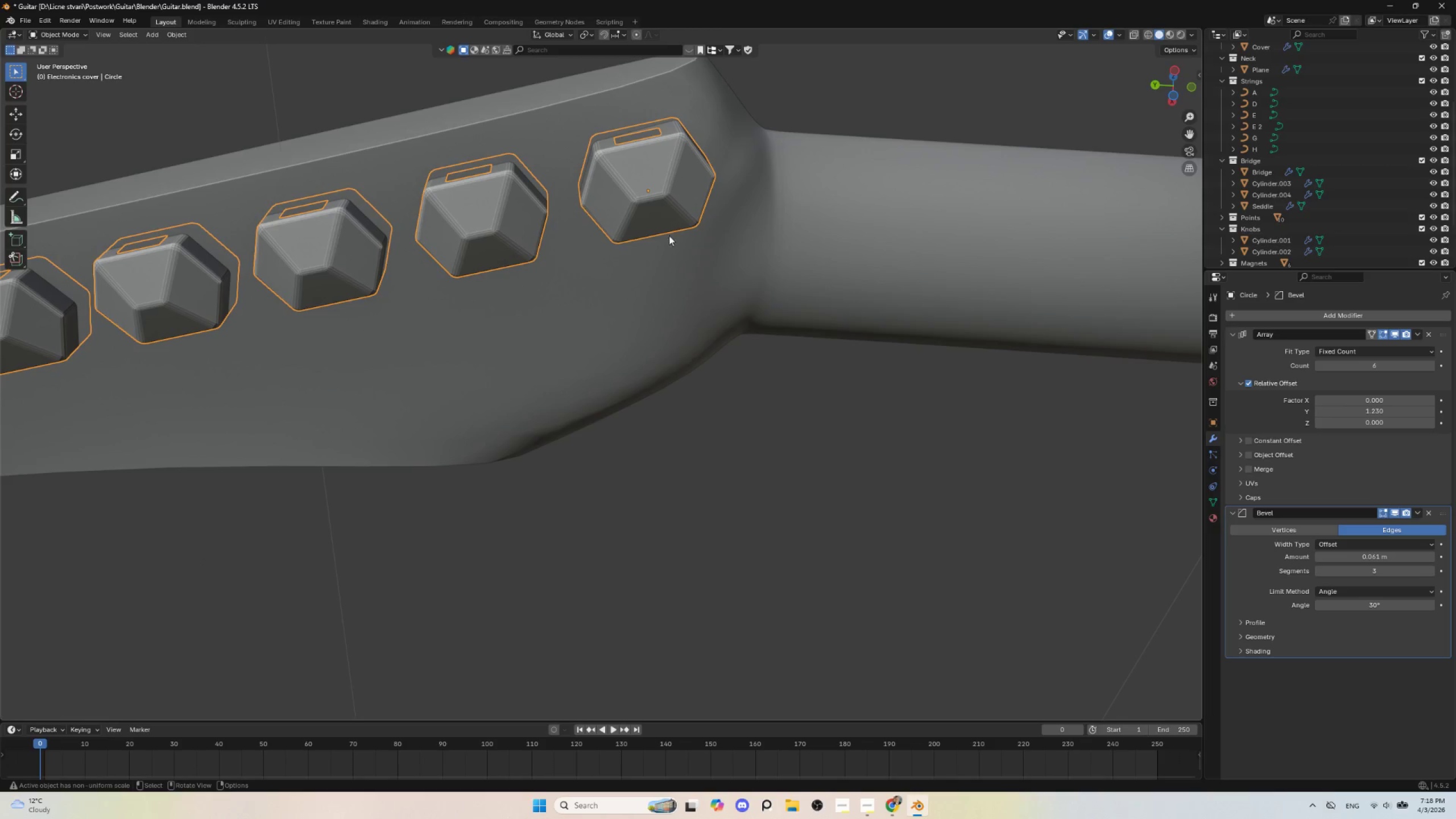 
hold_key(key=ShiftLeft, duration=1.52)
 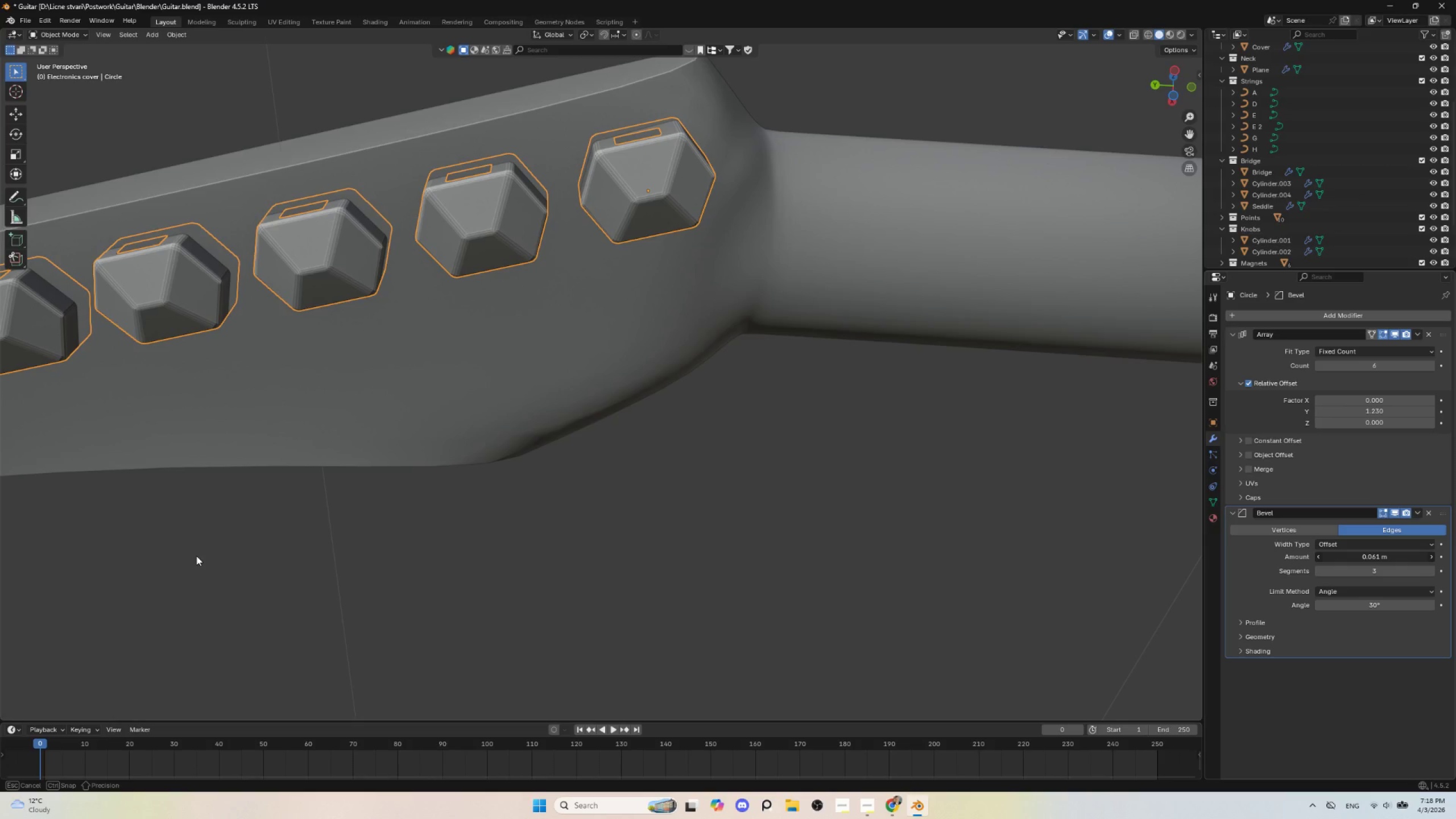 
hold_key(key=ShiftLeft, duration=1.03)
 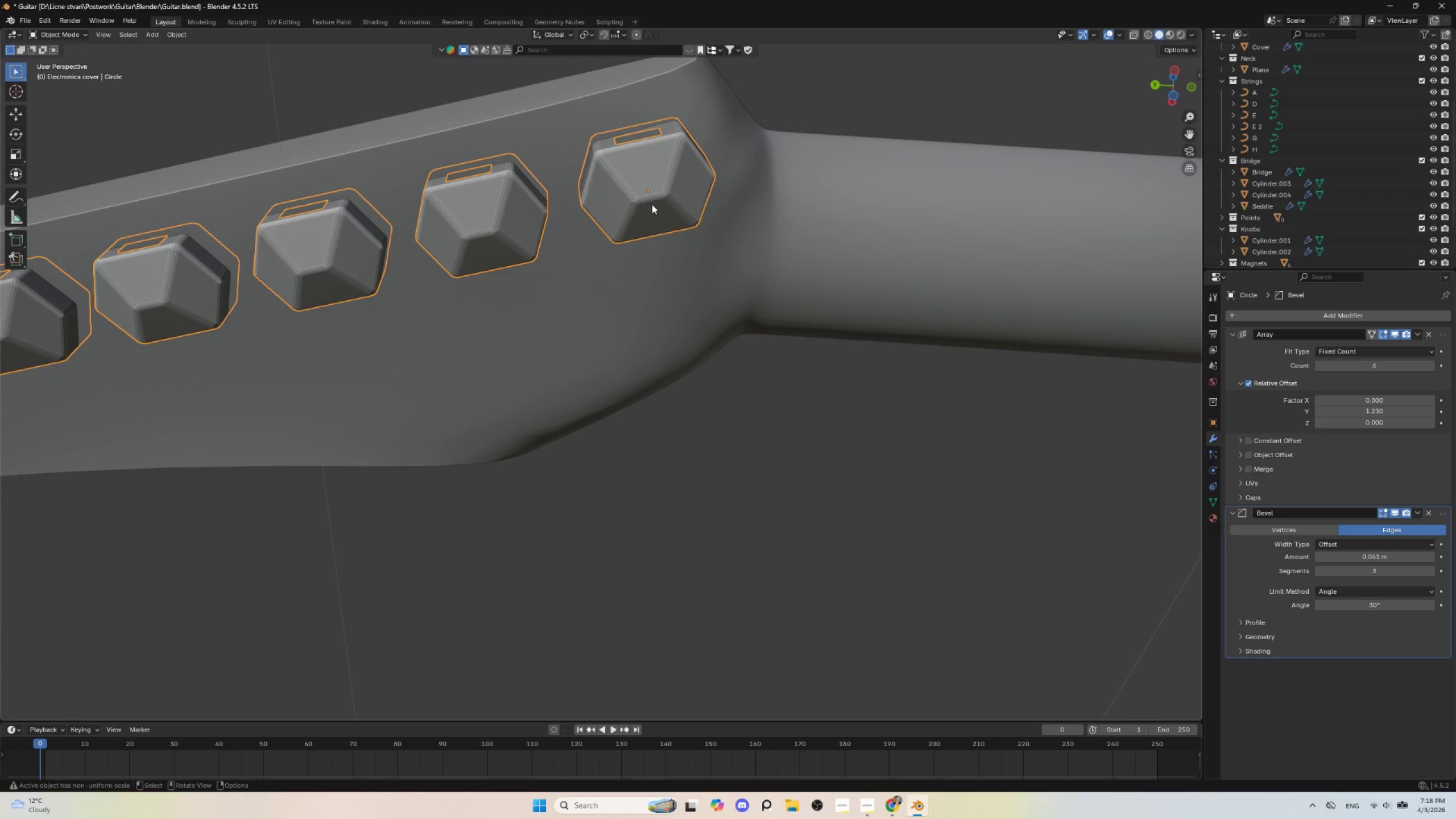 
left_click([651, 204])
 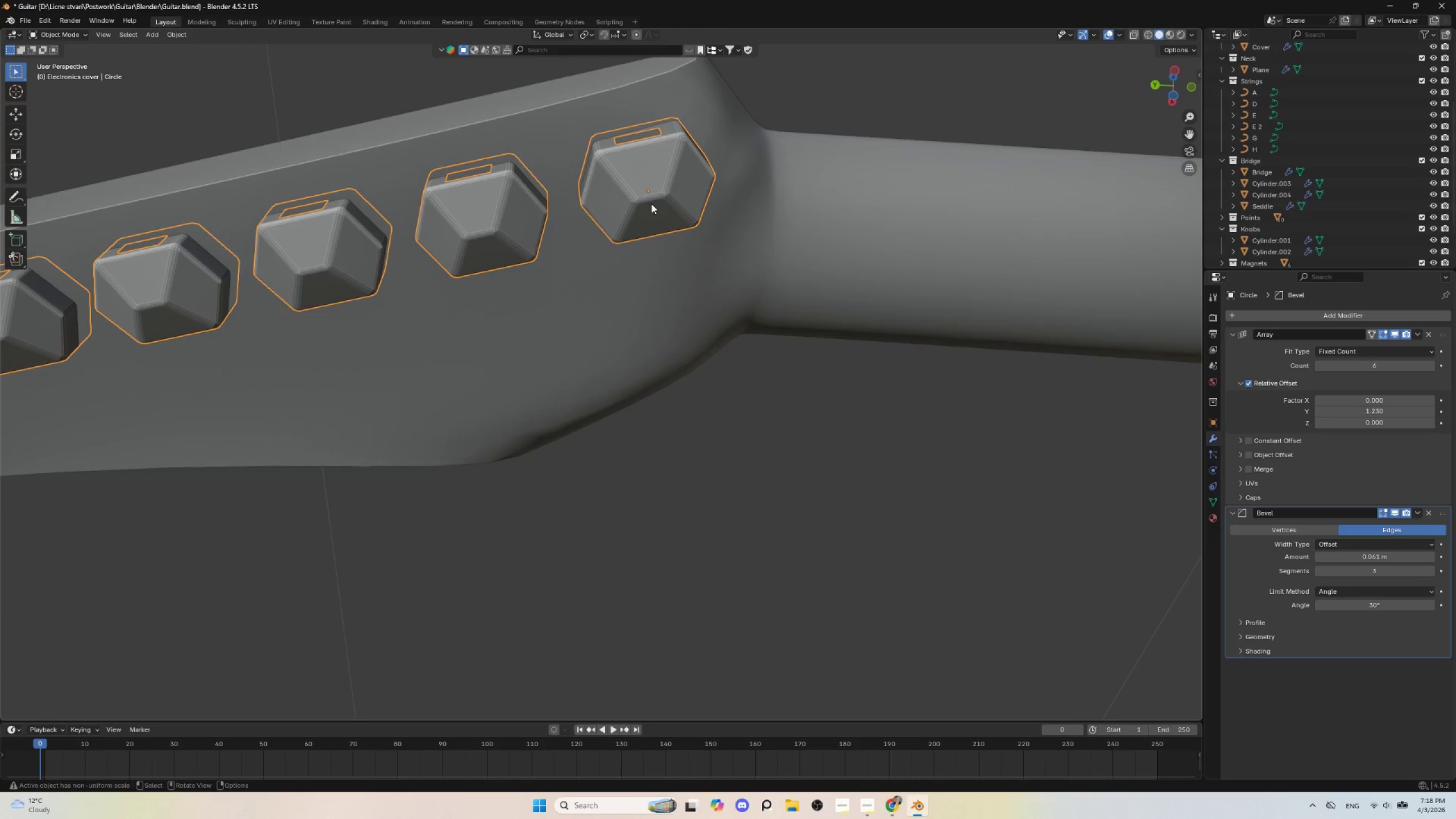 
key(Control+2)
 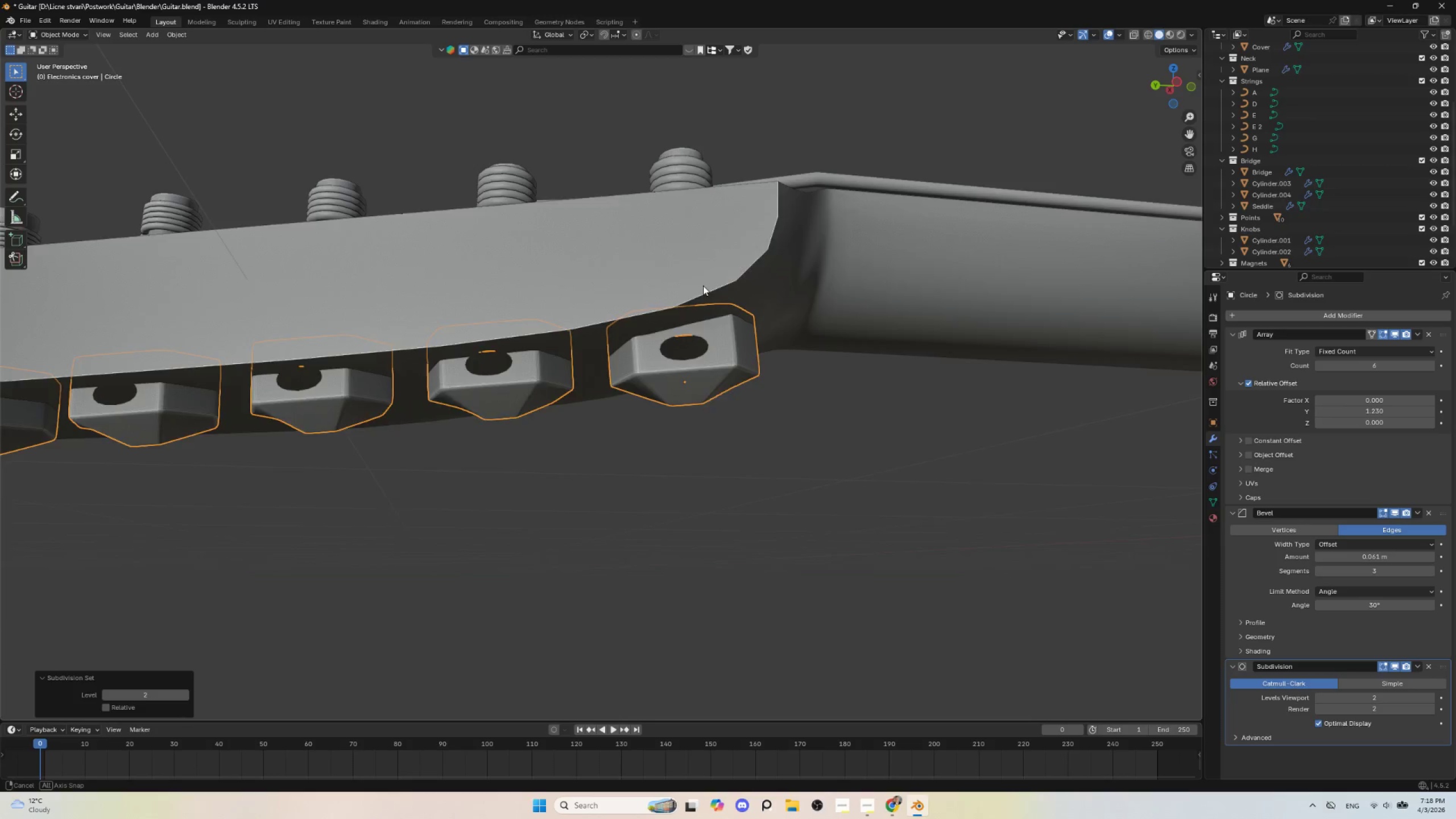 
hold_key(key=AltLeft, duration=0.73)
 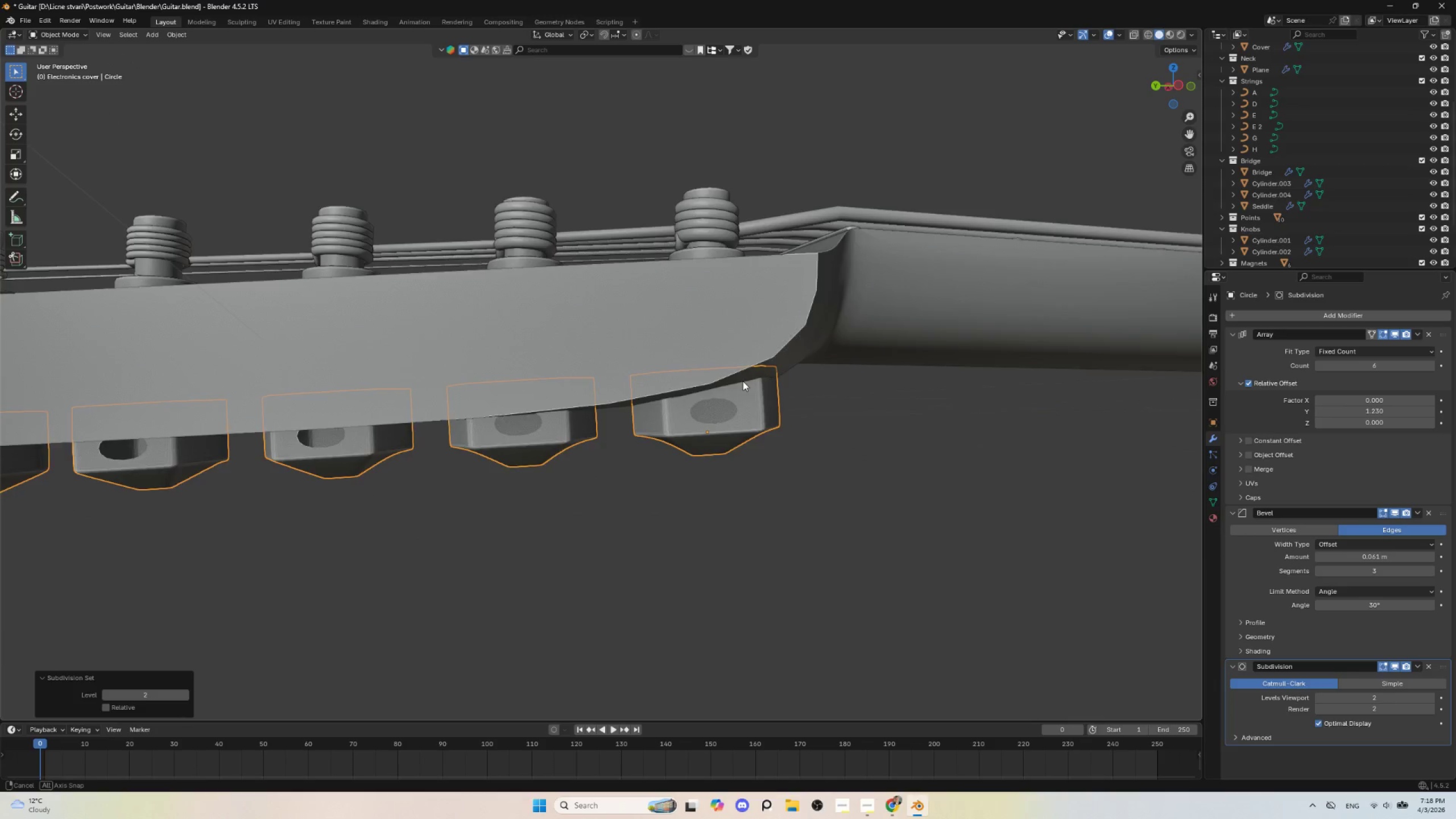 
key(Tab)
 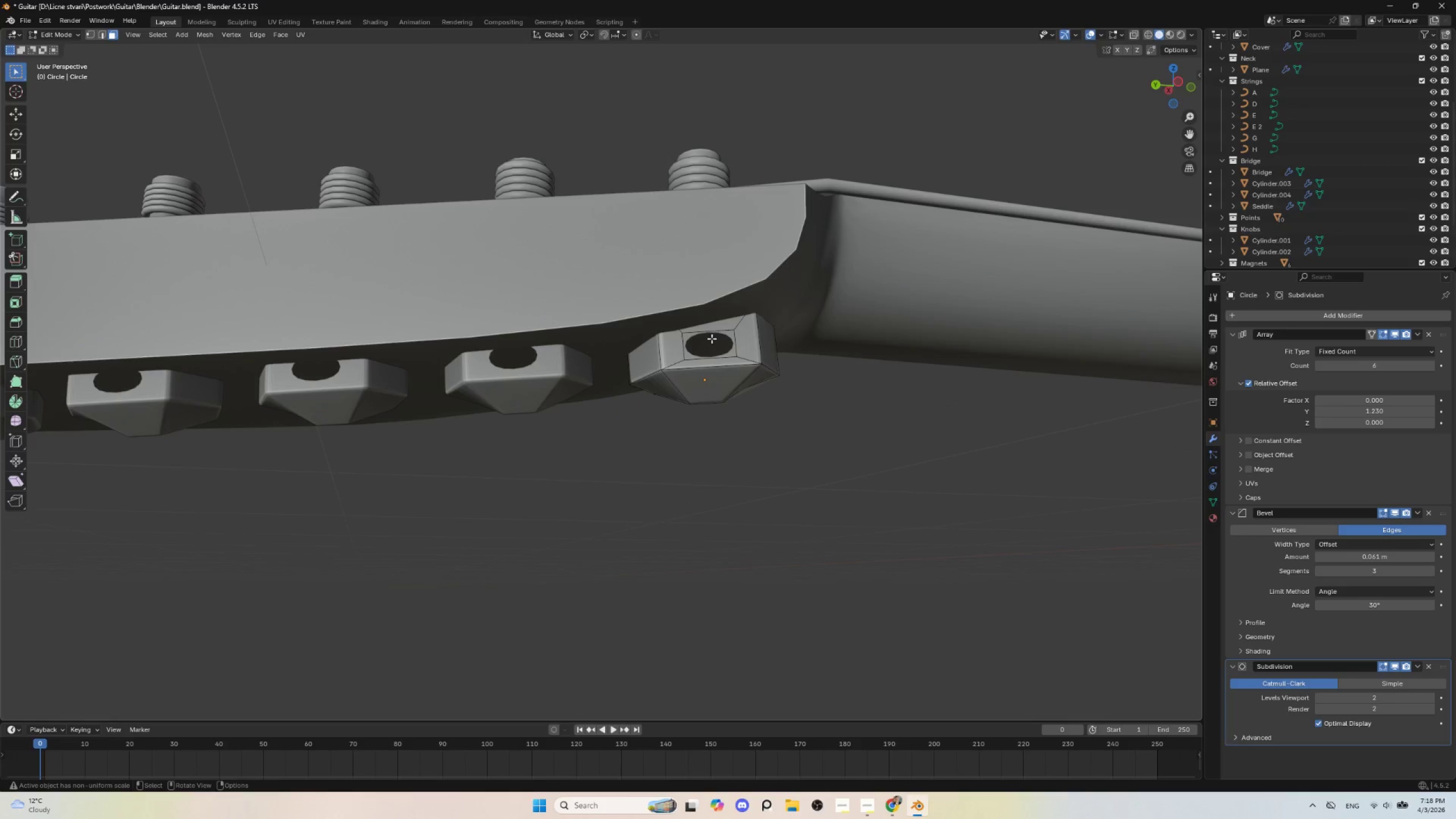 
hold_key(key=AltLeft, duration=0.59)
left_click([710, 333])
 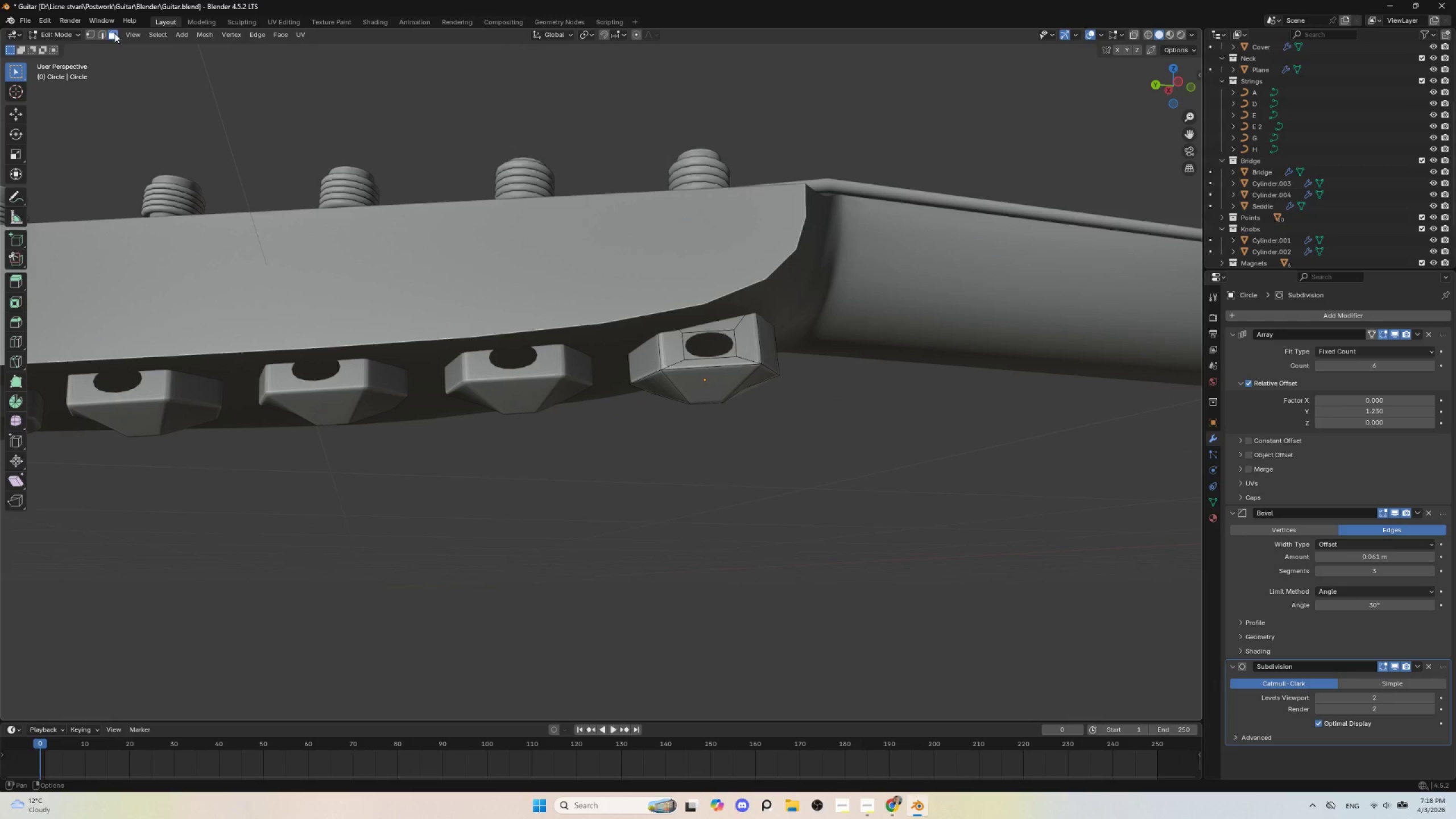 
left_click([101, 31])
 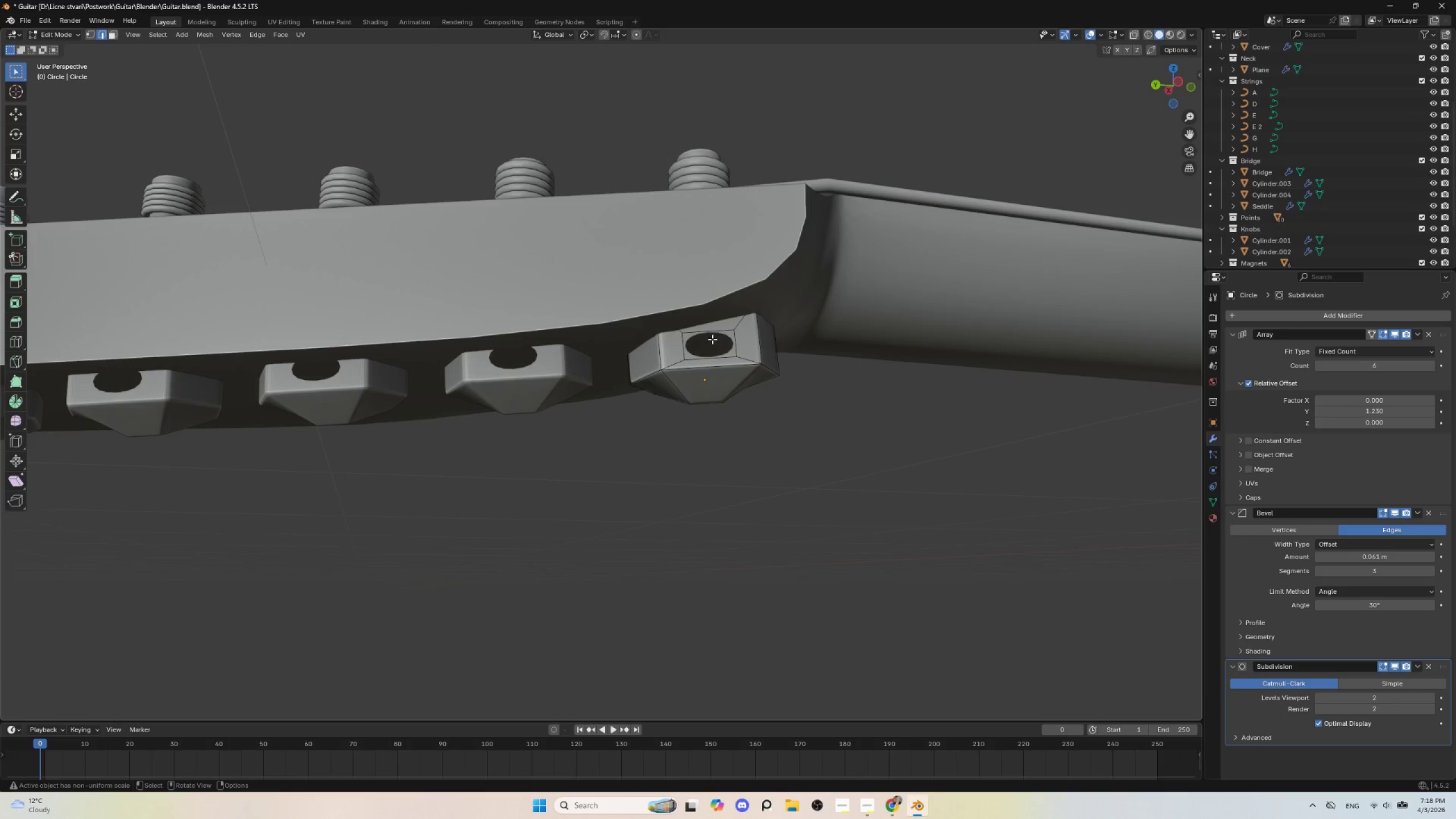 
left_click([712, 331])
 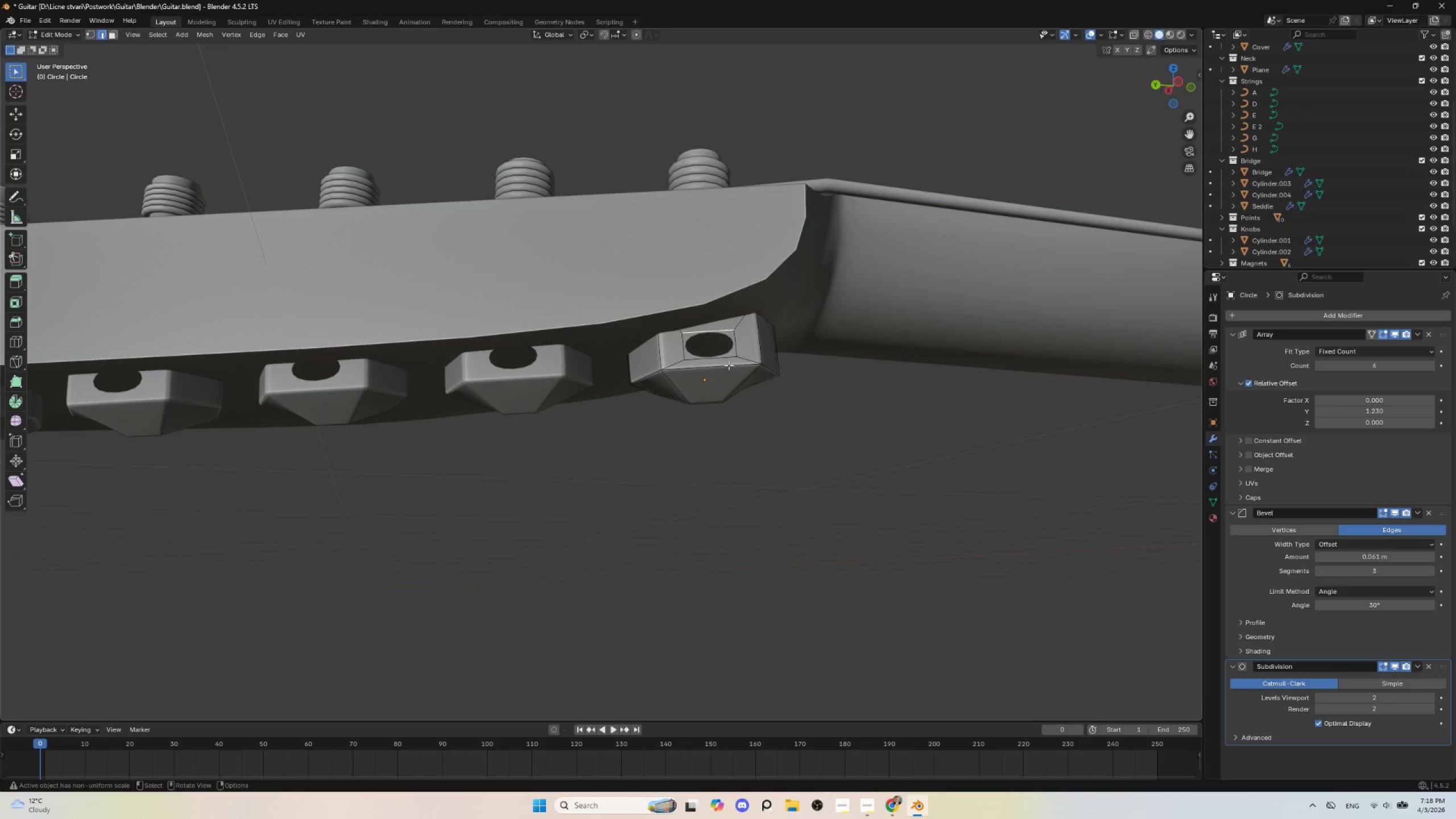 
type(gzz)
 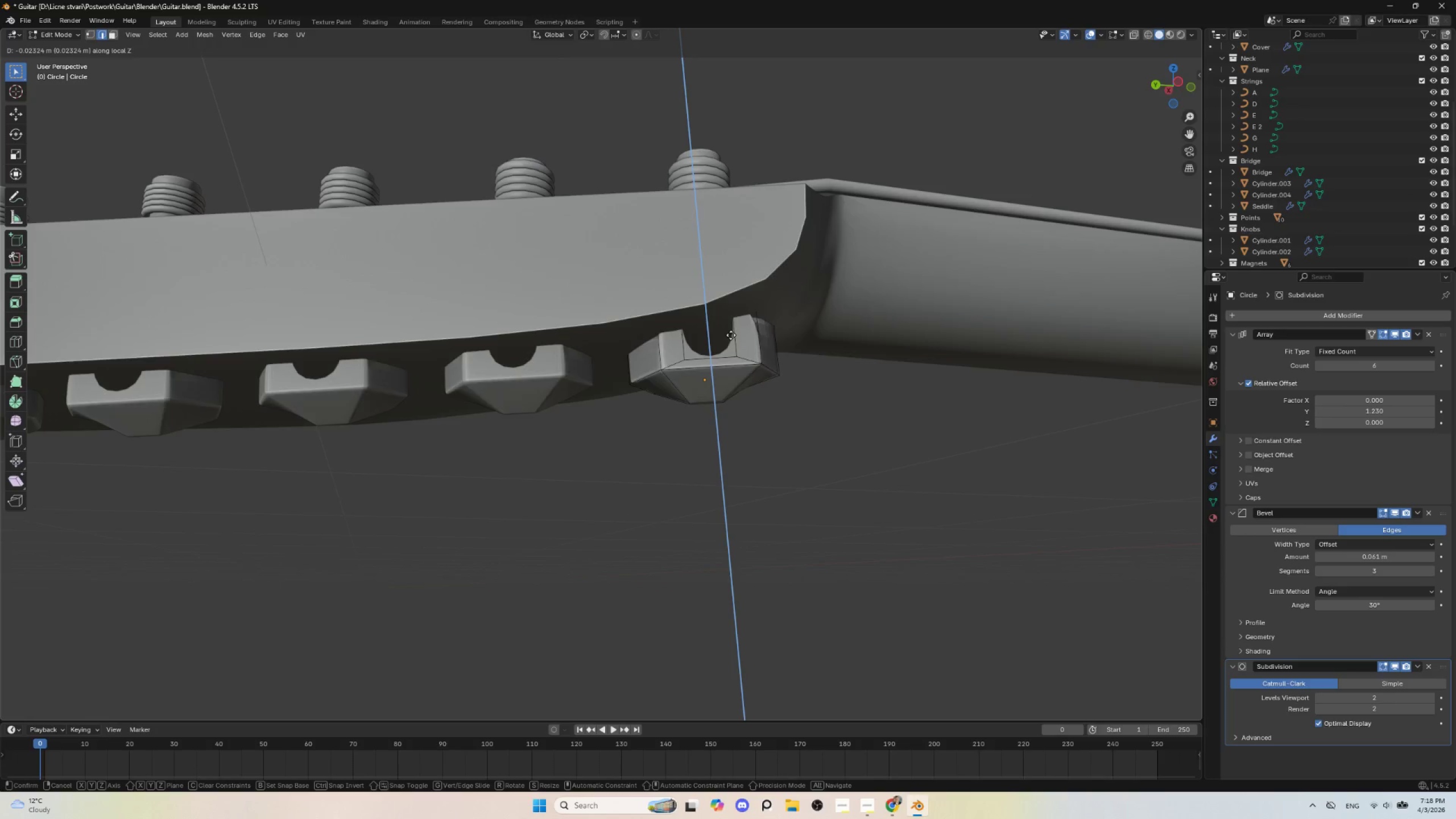 
wait(6.09)
 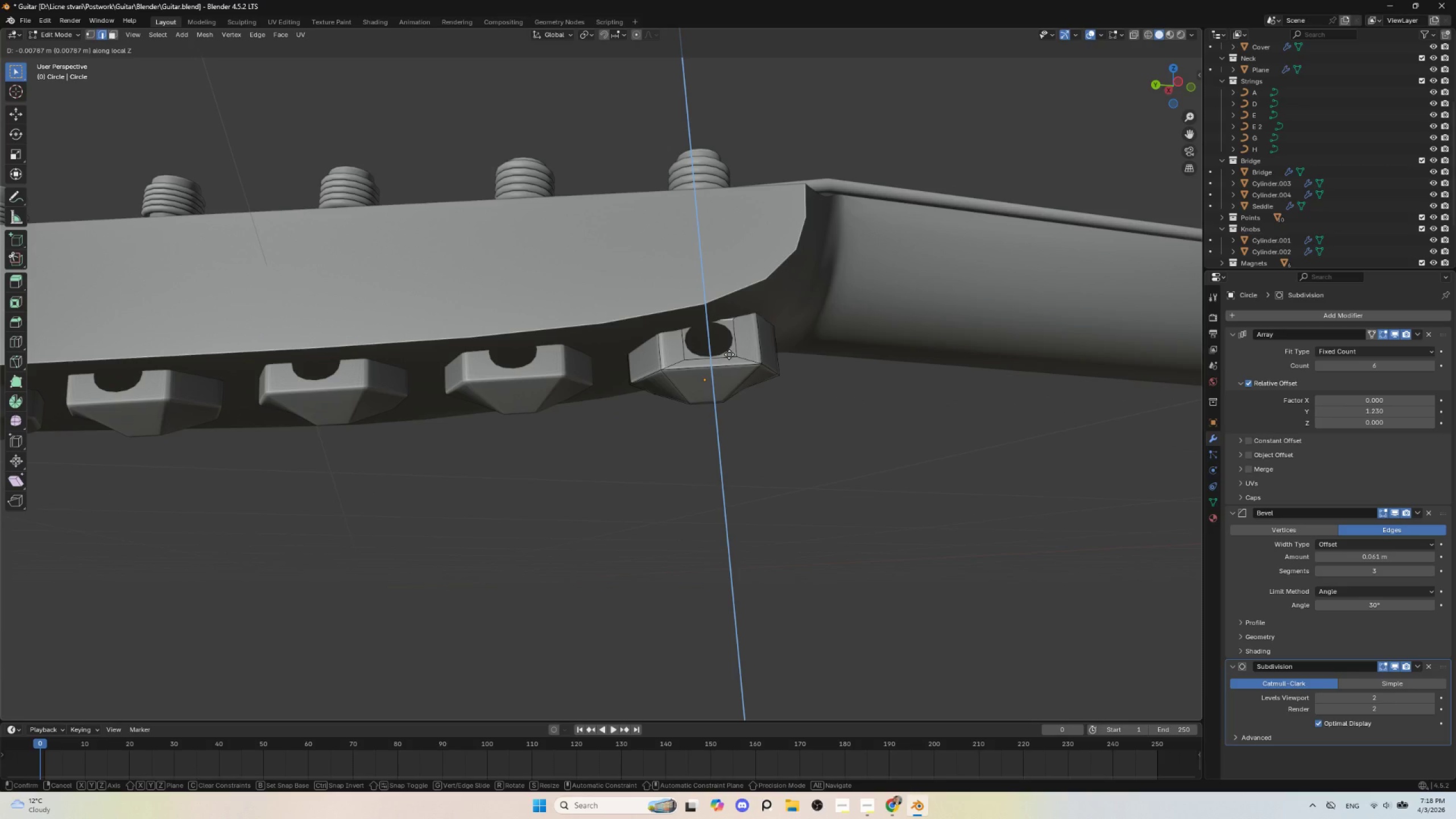 
left_click([730, 342])
 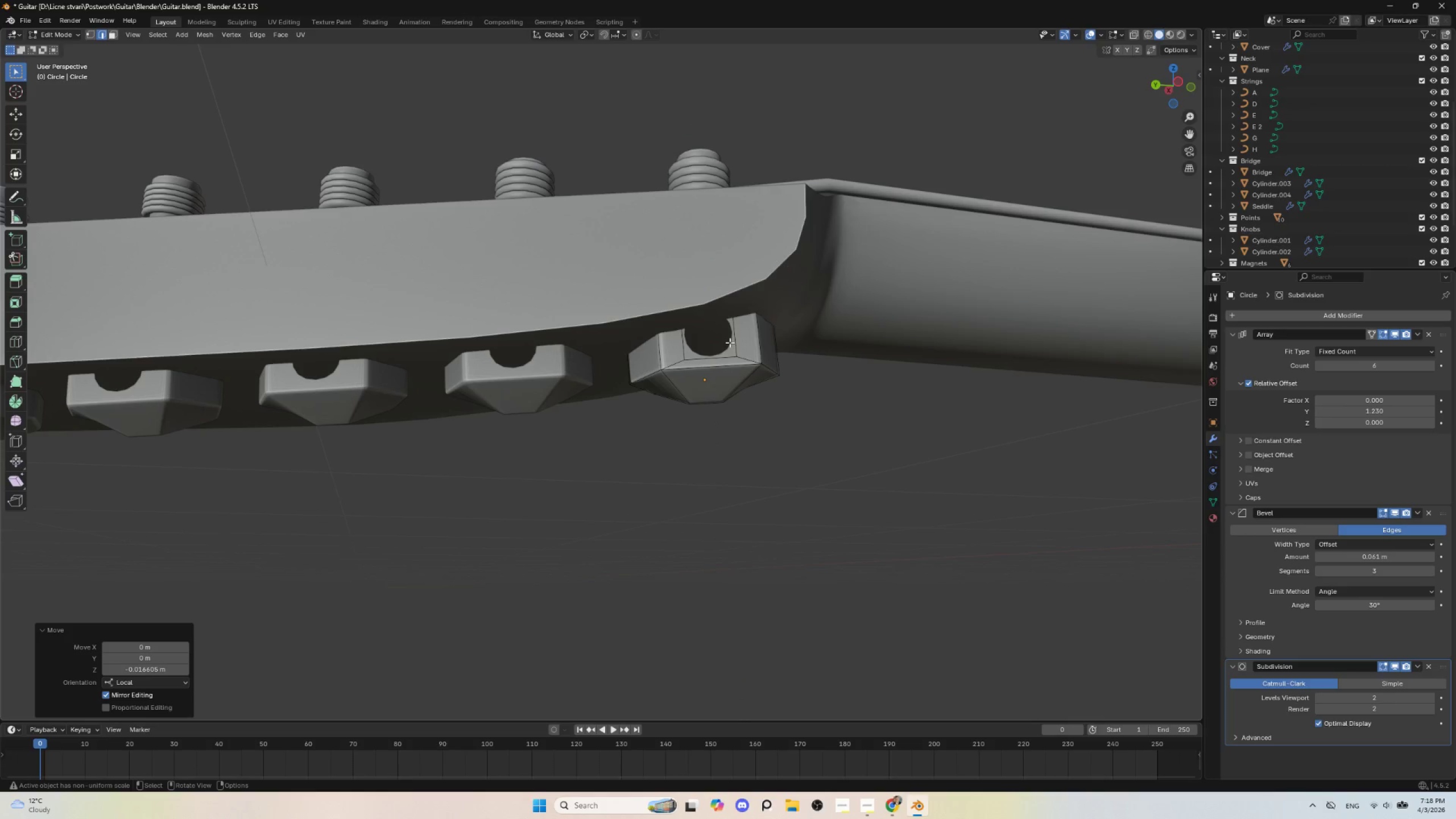 
key(Tab)
 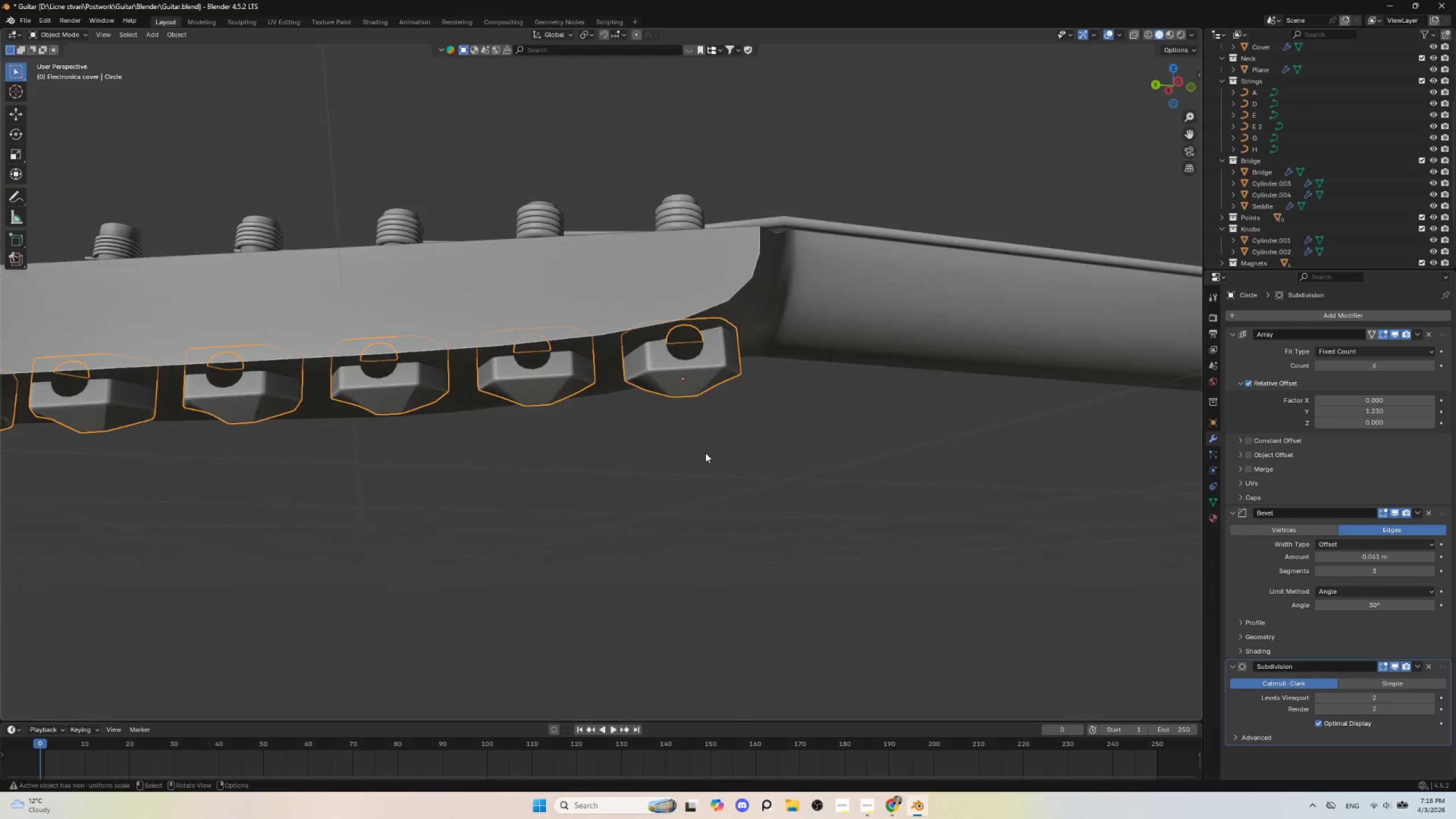 
scroll: coordinate [707, 456], scroll_direction: down, amount: 3.0
 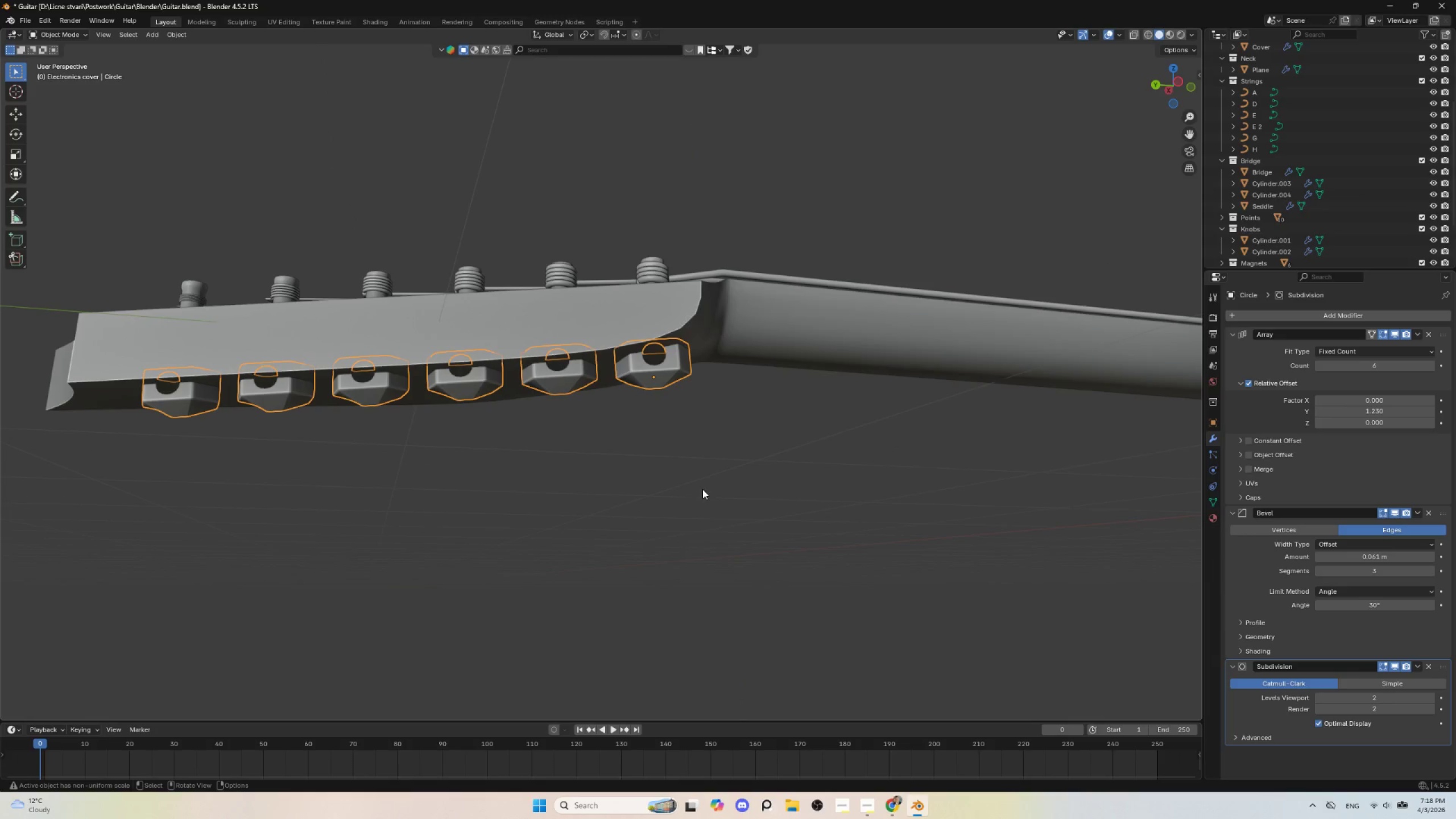 
left_click([702, 489])
 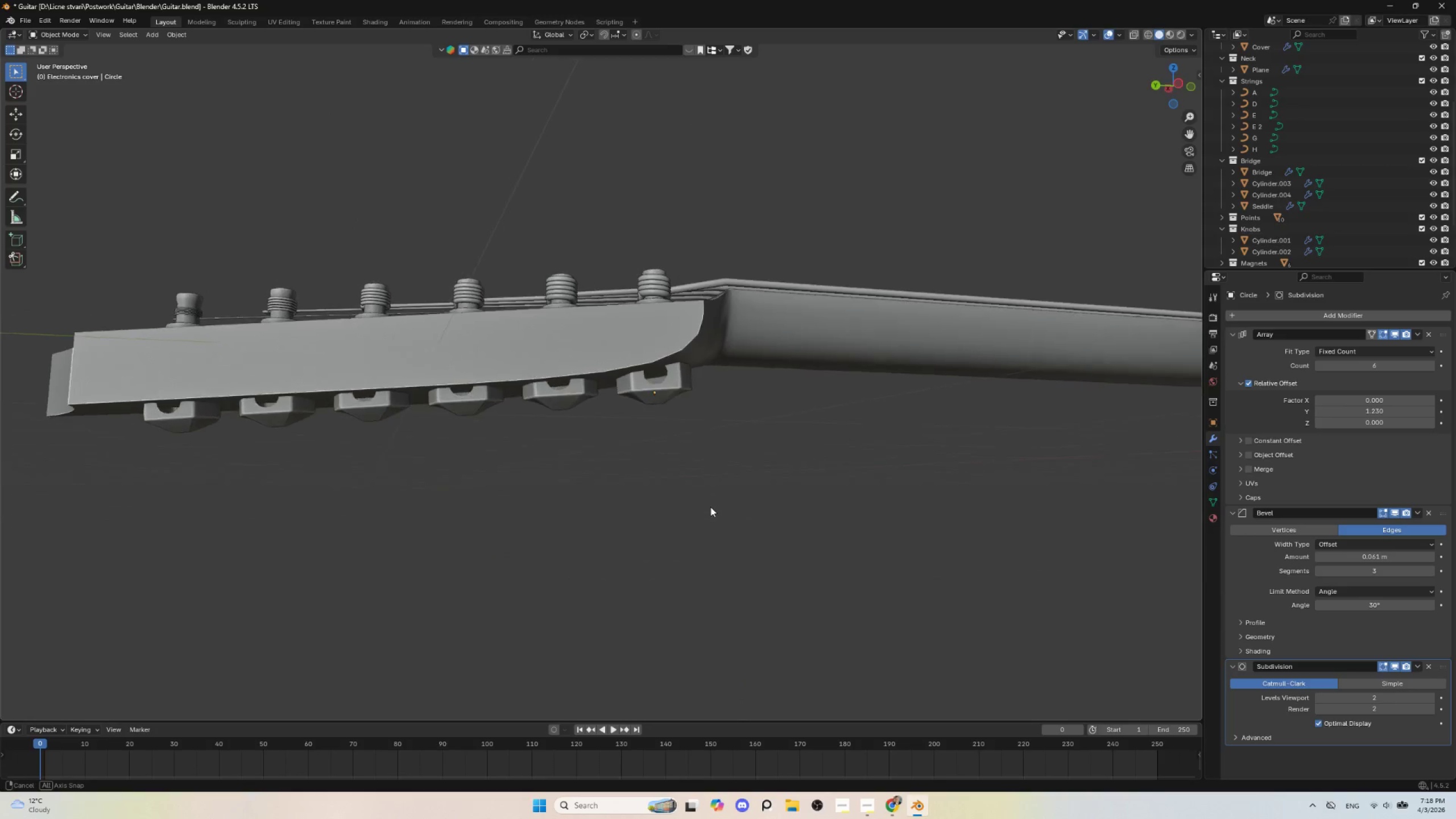 
hold_key(key=AltLeft, duration=0.7)
 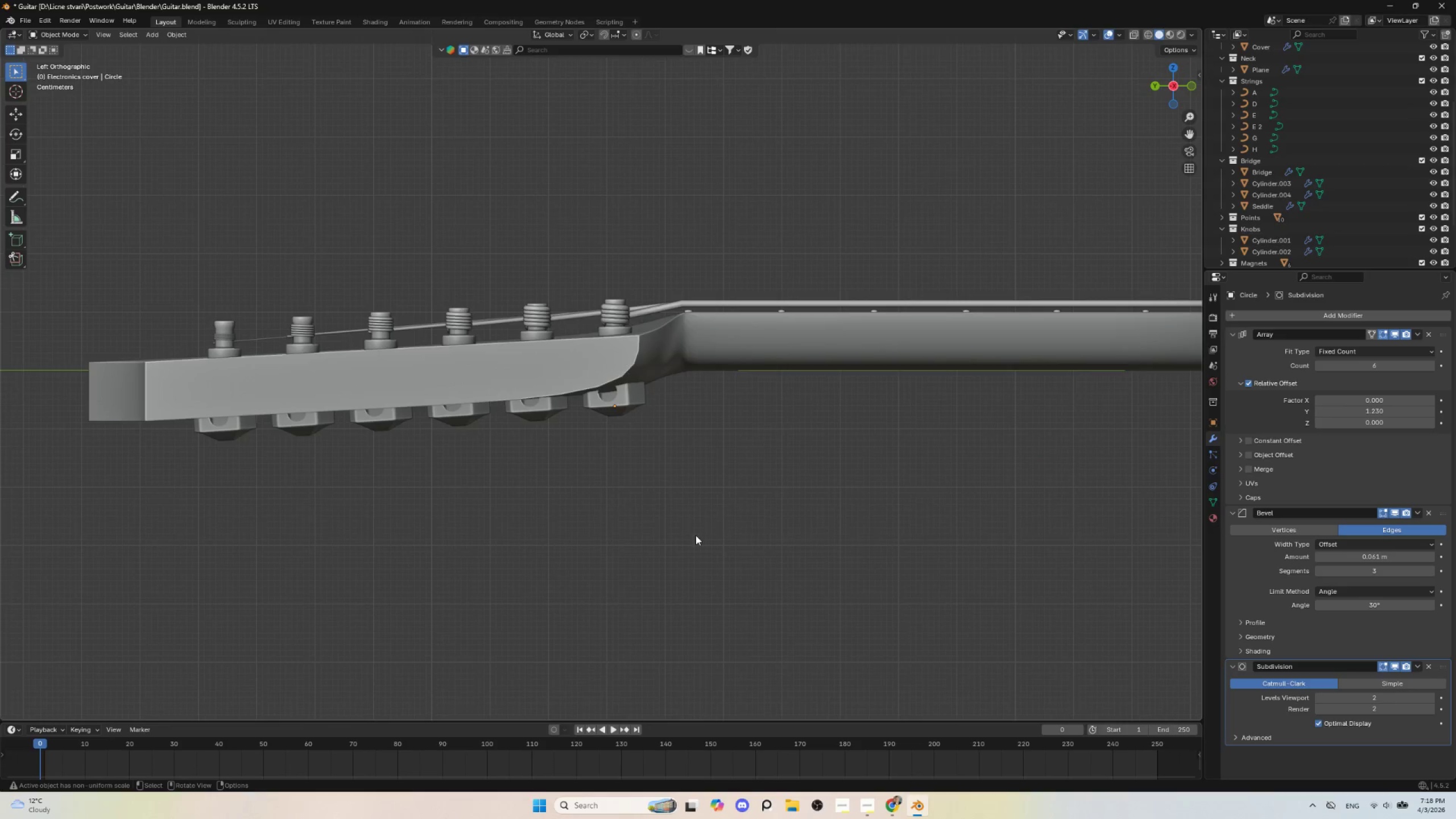 
scroll: coordinate [694, 535], scroll_direction: up, amount: 2.0
 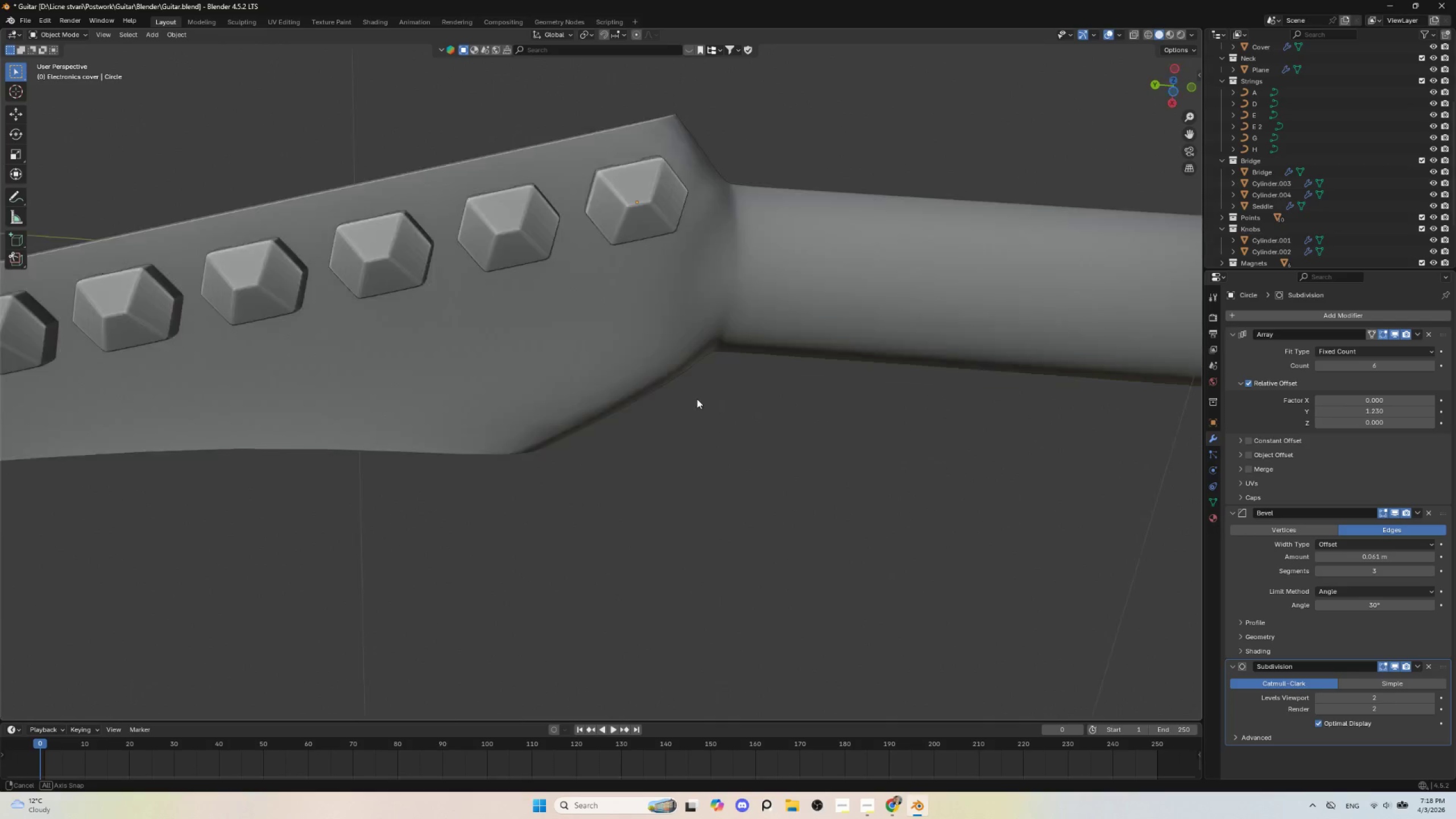 
hold_key(key=AltLeft, duration=0.36)
 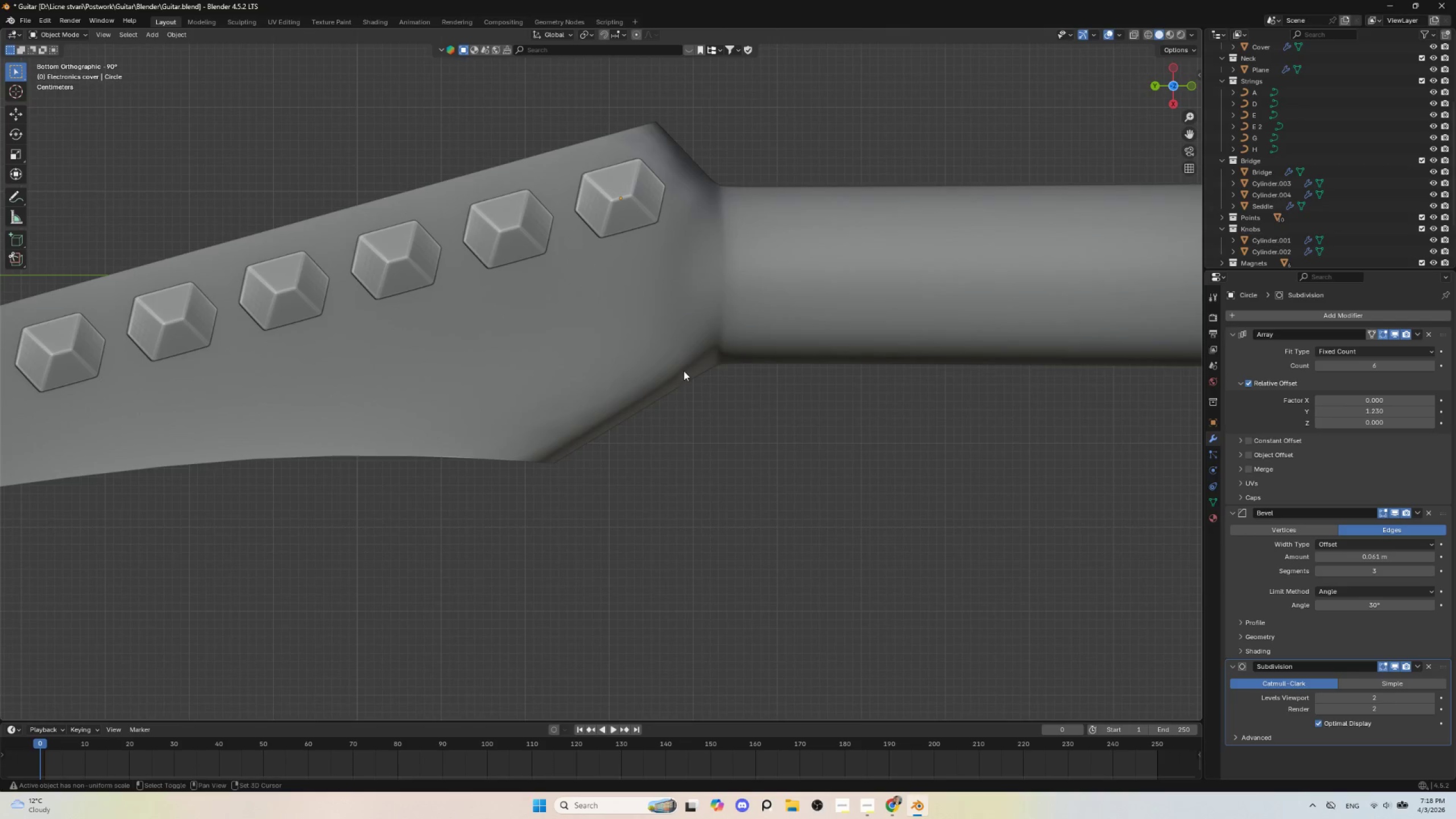 
hold_key(key=ShiftLeft, duration=0.47)
 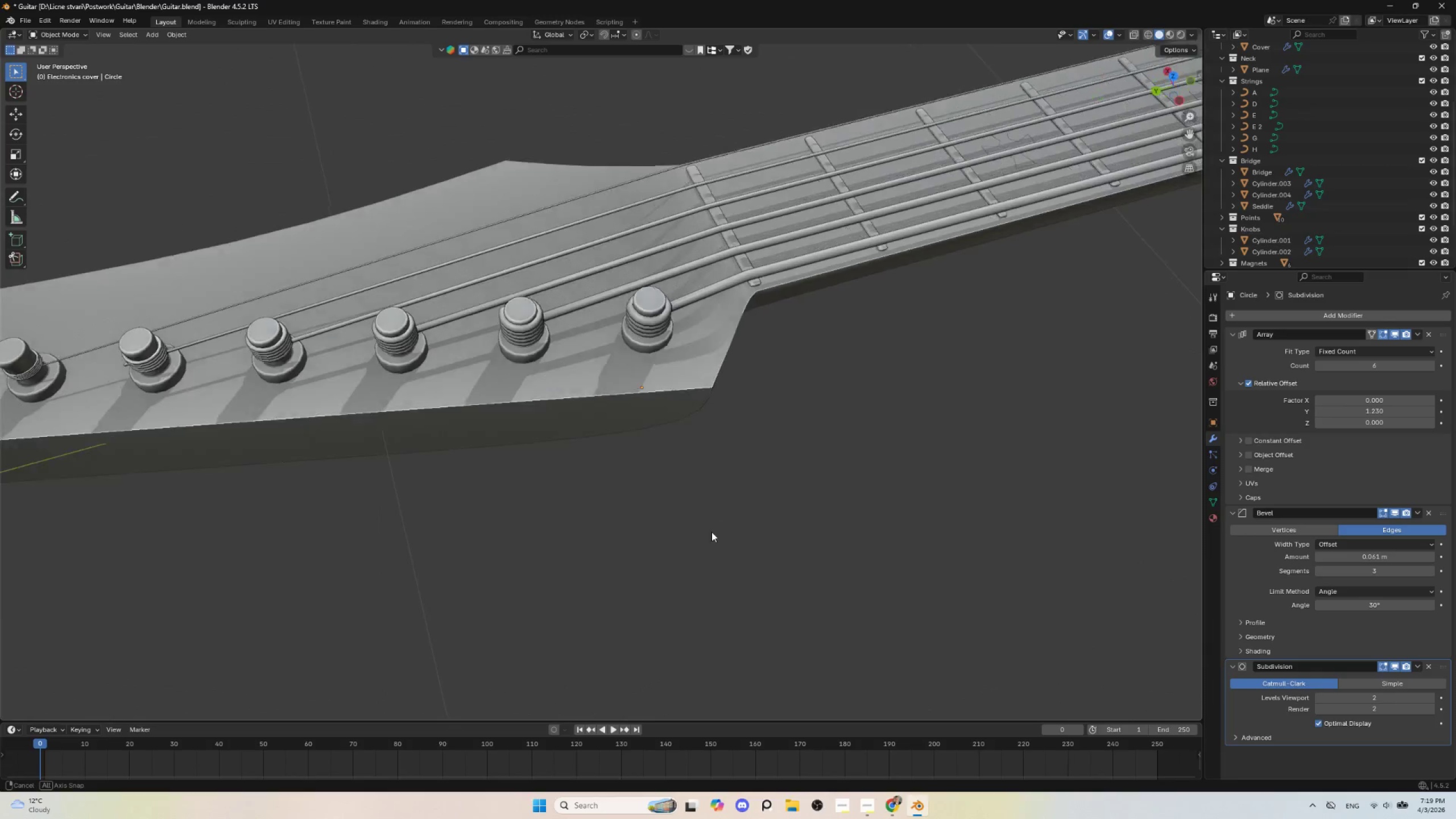 
hold_key(key=AltLeft, duration=1.11)
 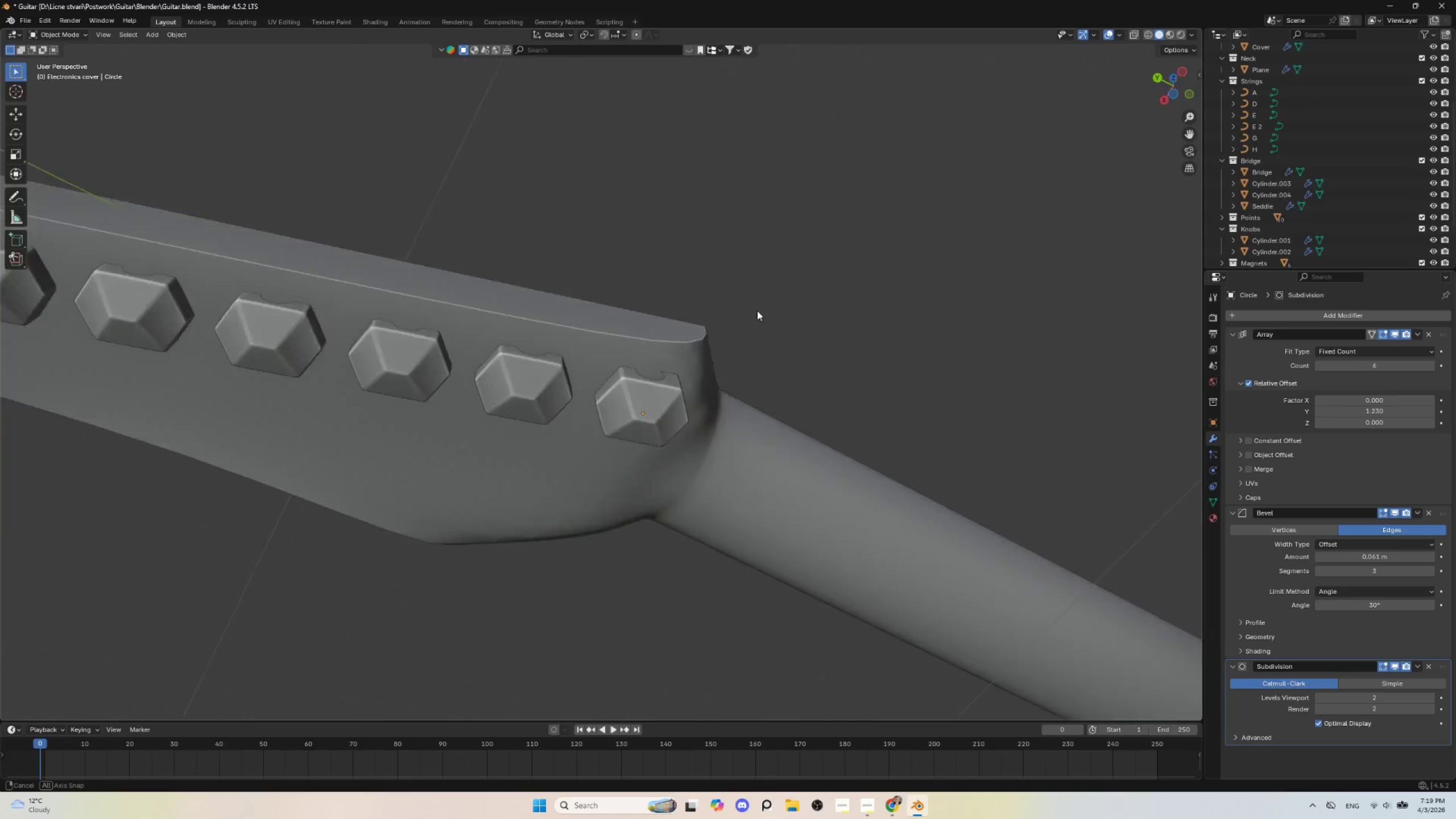 
hold_key(key=AltLeft, duration=1.0)
 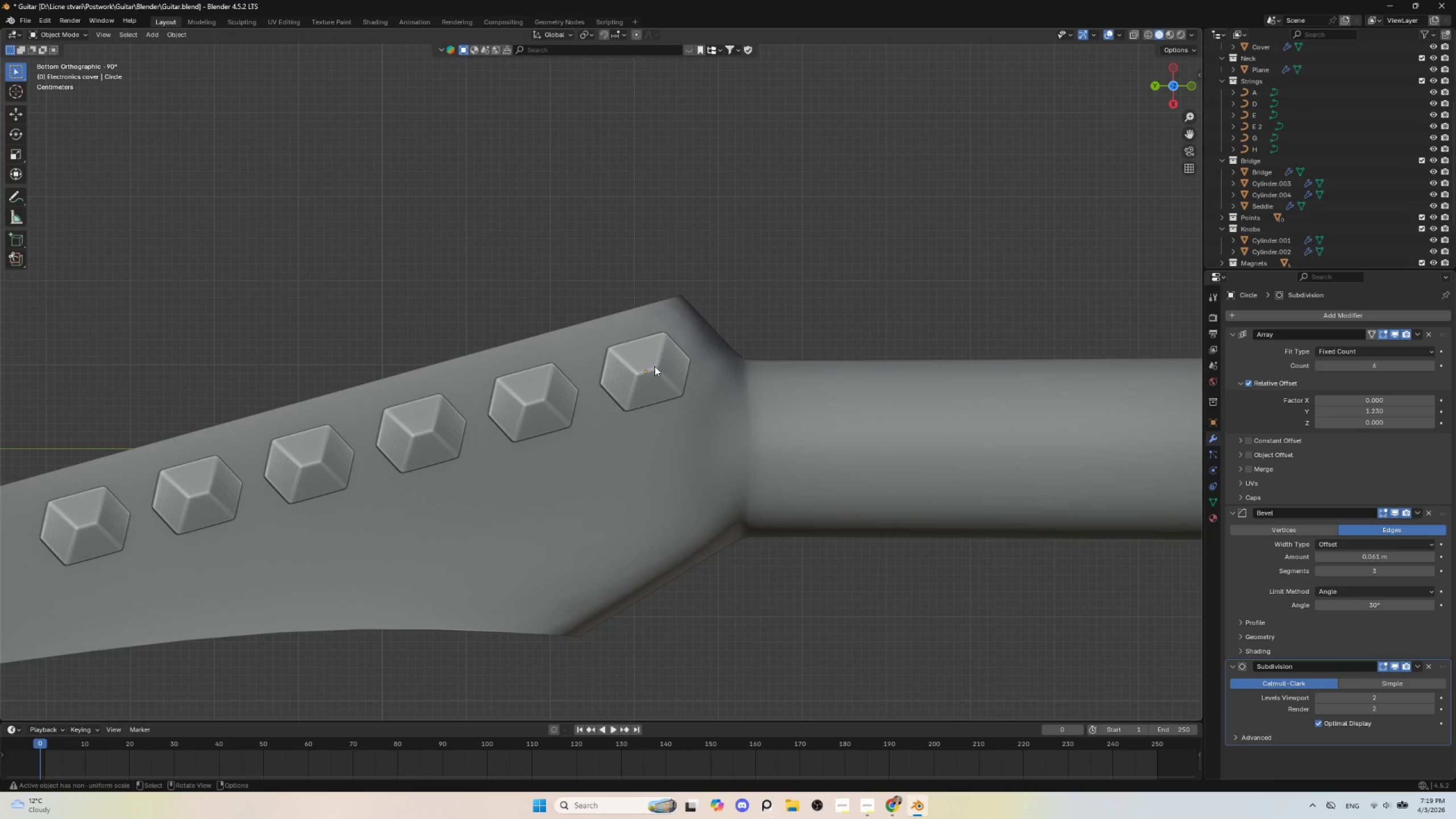 
hold_key(key=AltLeft, duration=1.69)
left_click([655, 366])
 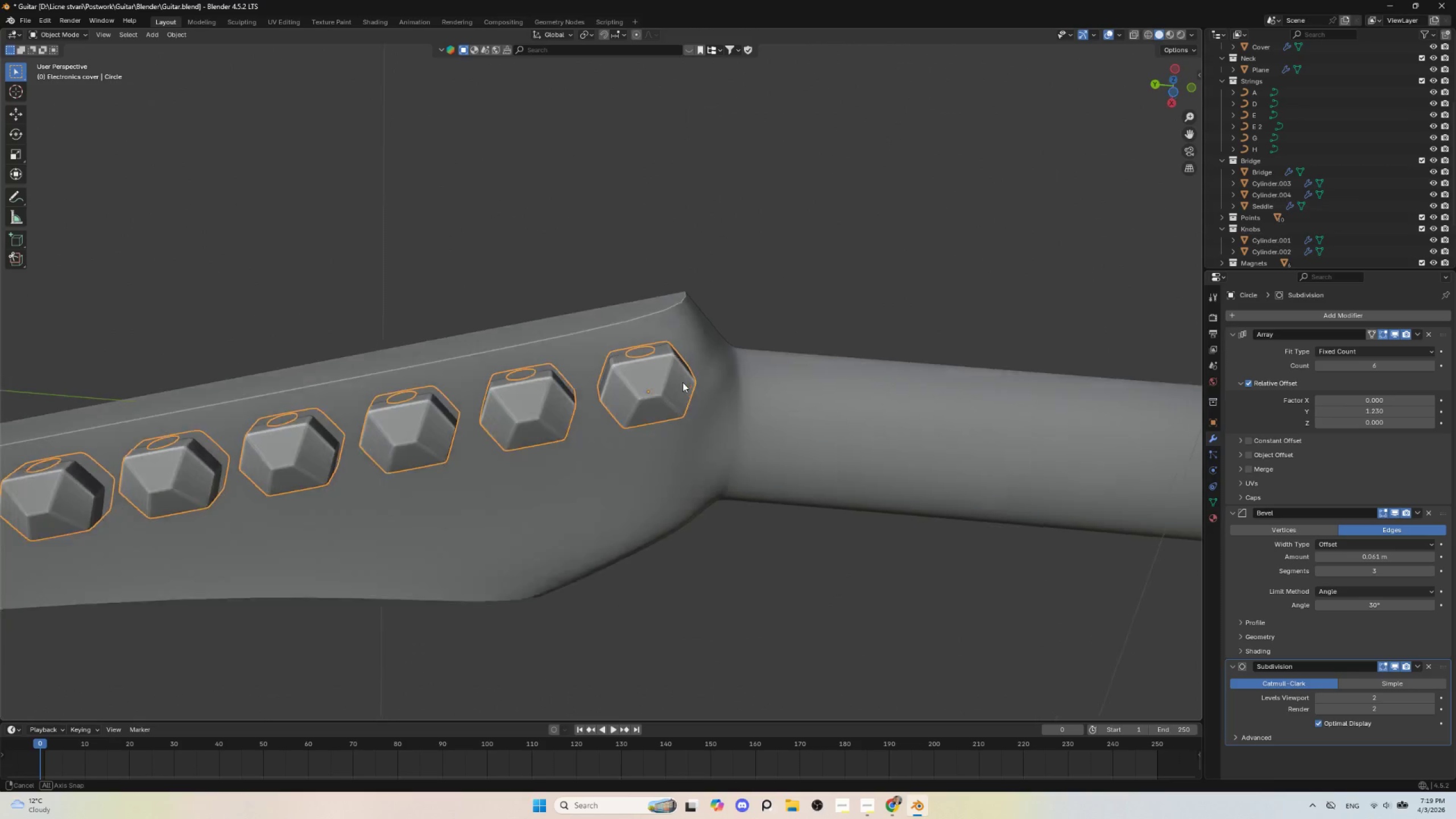 
hold_key(key=AltLeft, duration=0.47)
 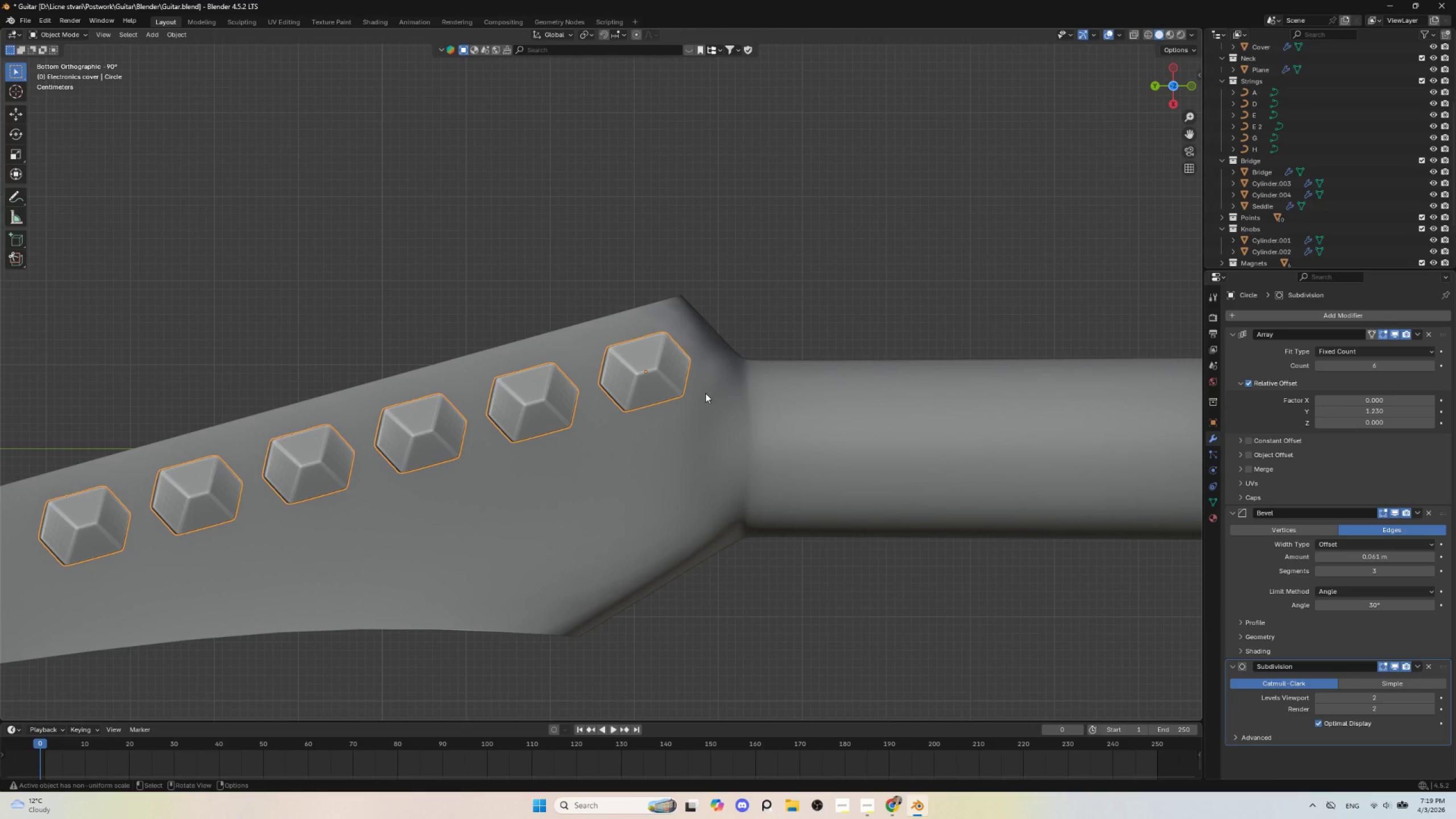 
scroll: coordinate [708, 395], scroll_direction: down, amount: 2.0
 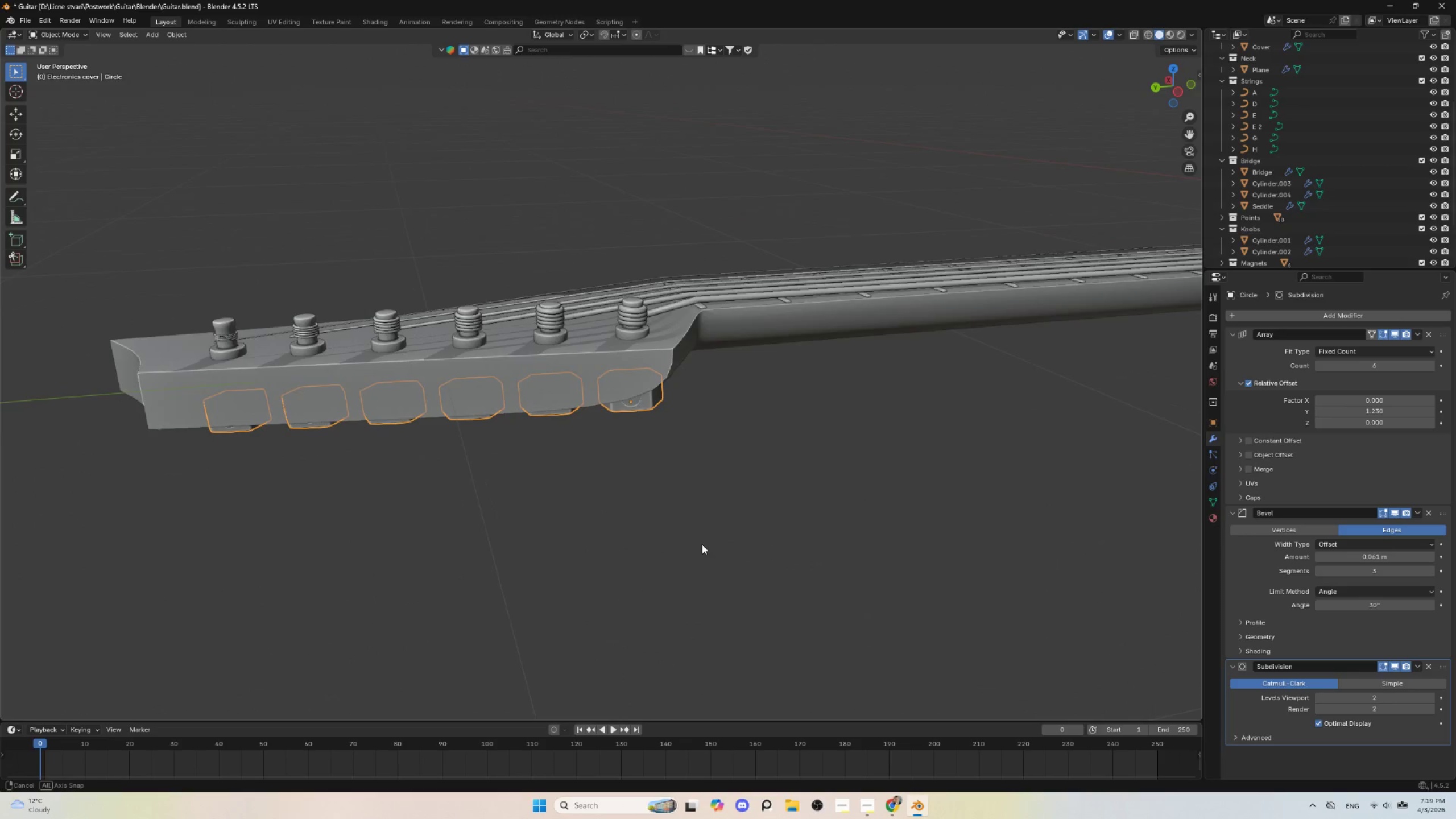 
hold_key(key=AltLeft, duration=0.86)
 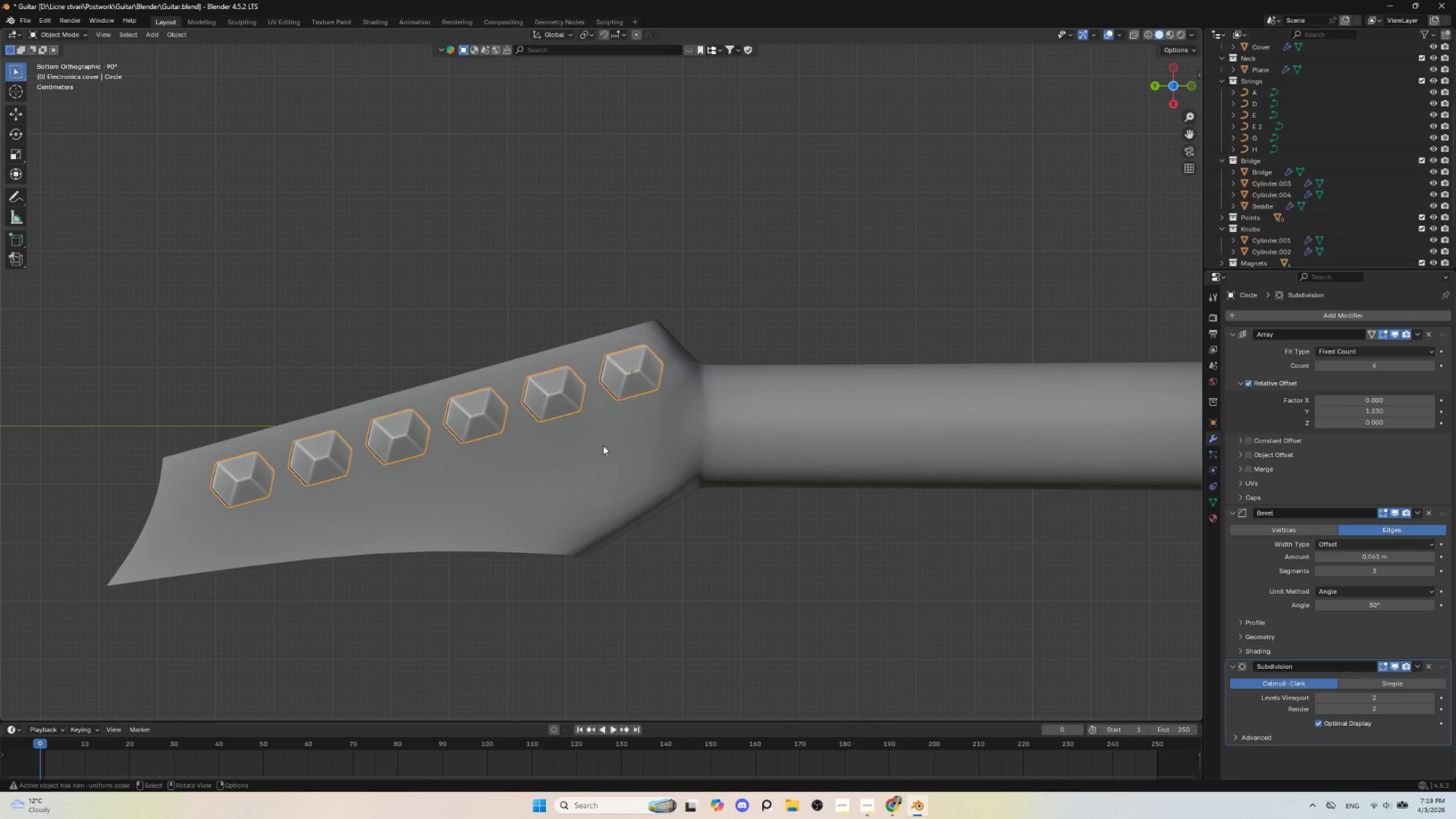 
scroll: coordinate [601, 442], scroll_direction: up, amount: 3.0
 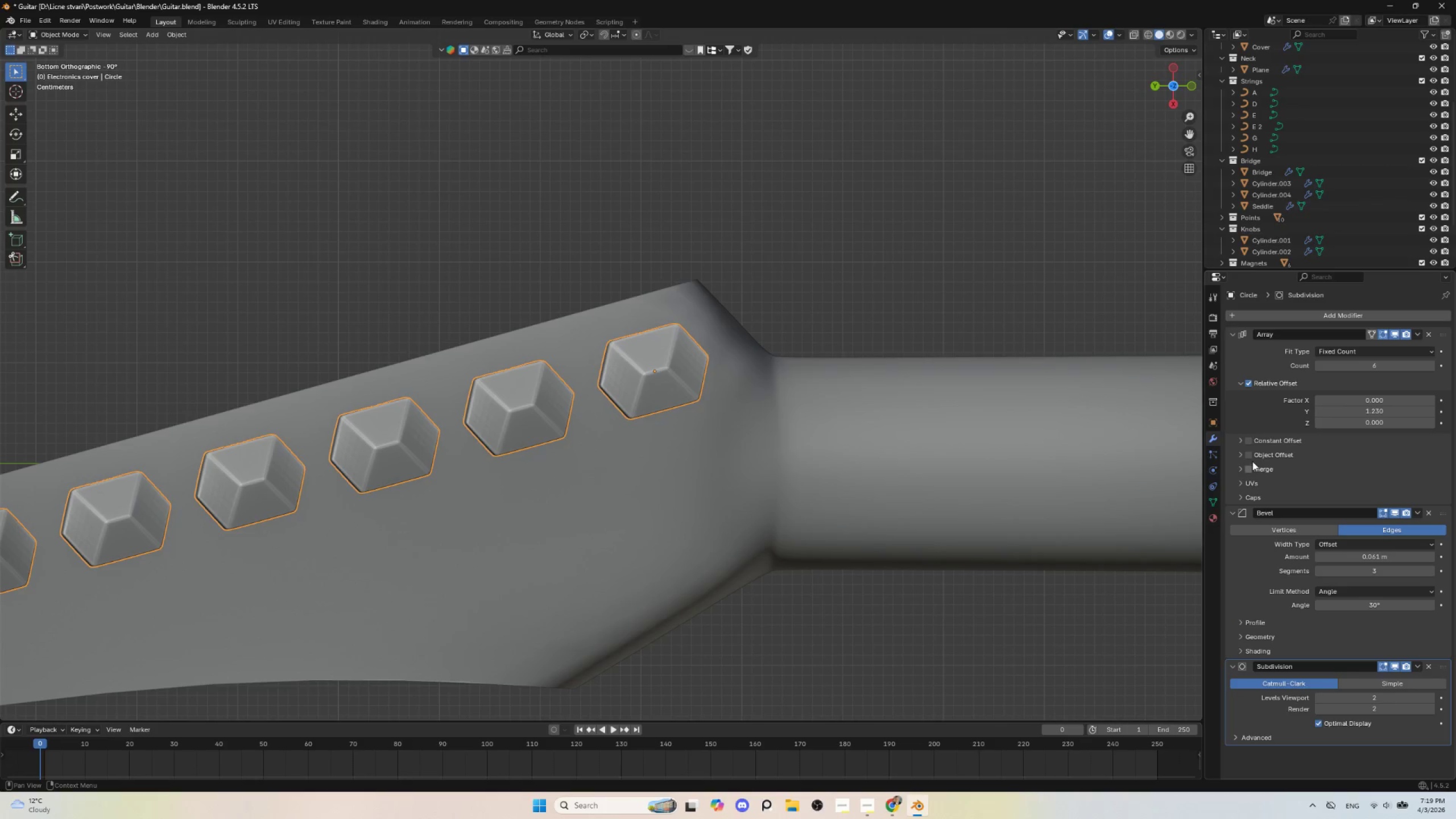 
key(Control+A)
 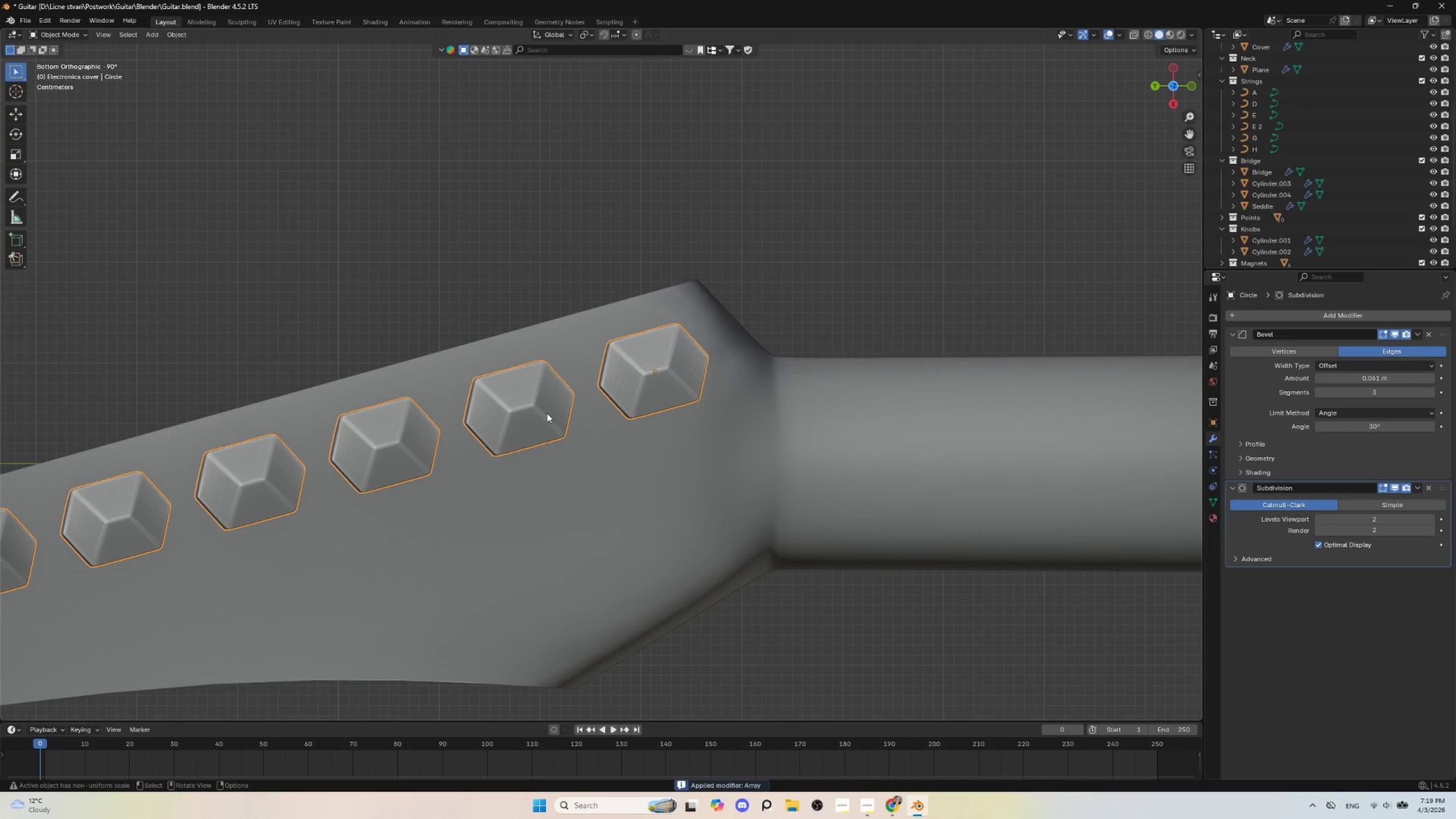 
key(Tab)
type(ap)
 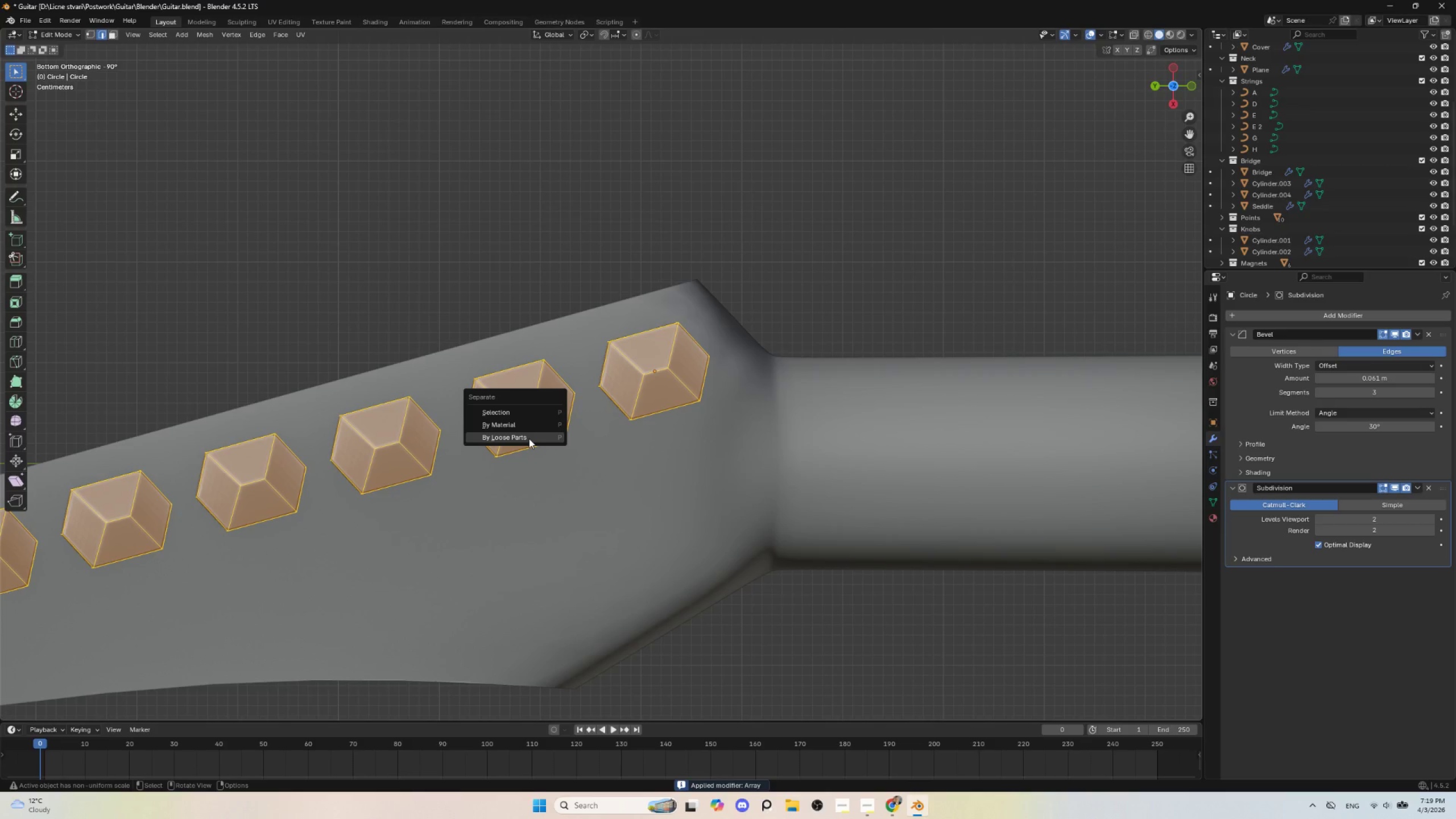 
left_click([529, 439])
 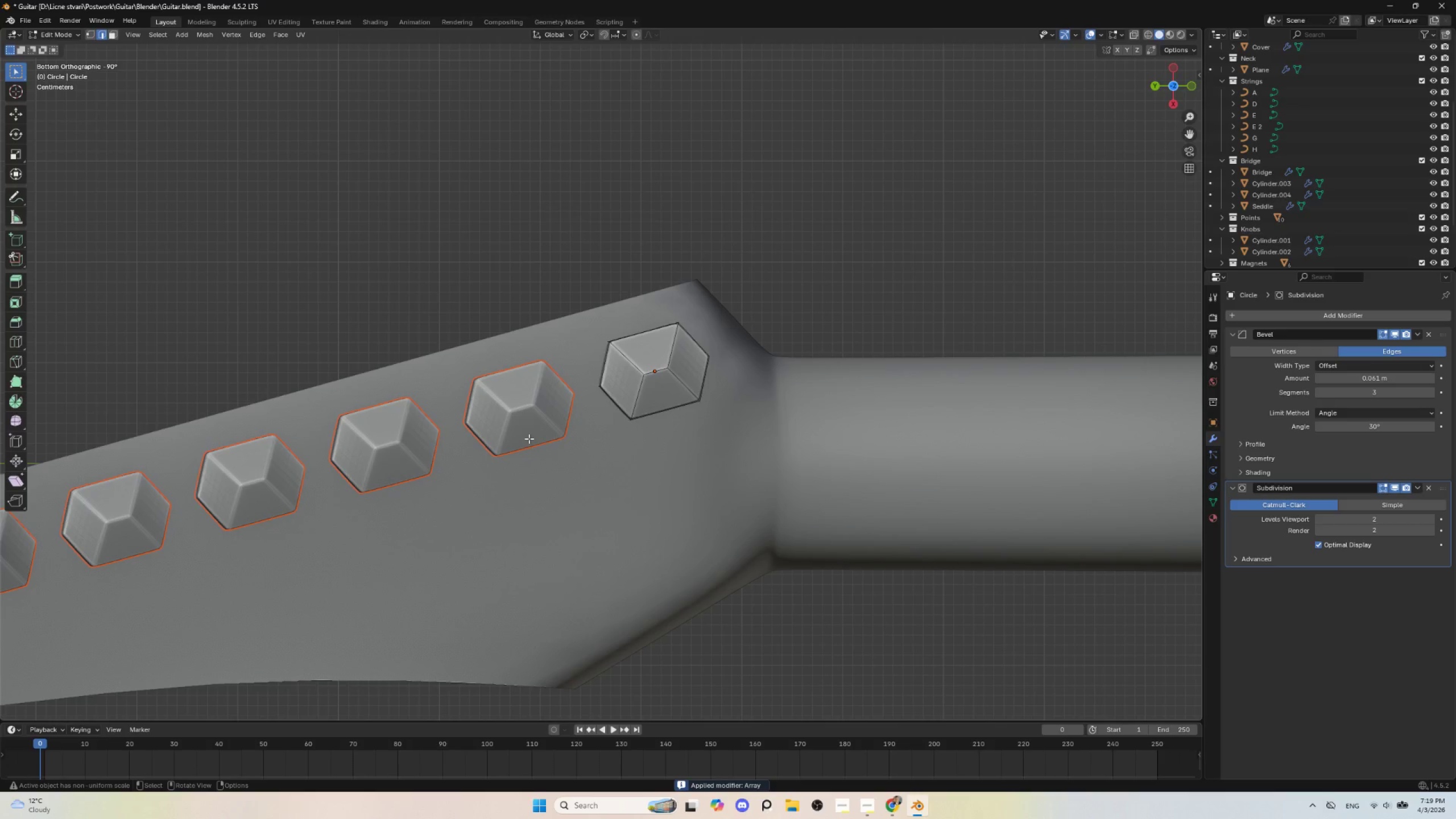 
key(Tab)
 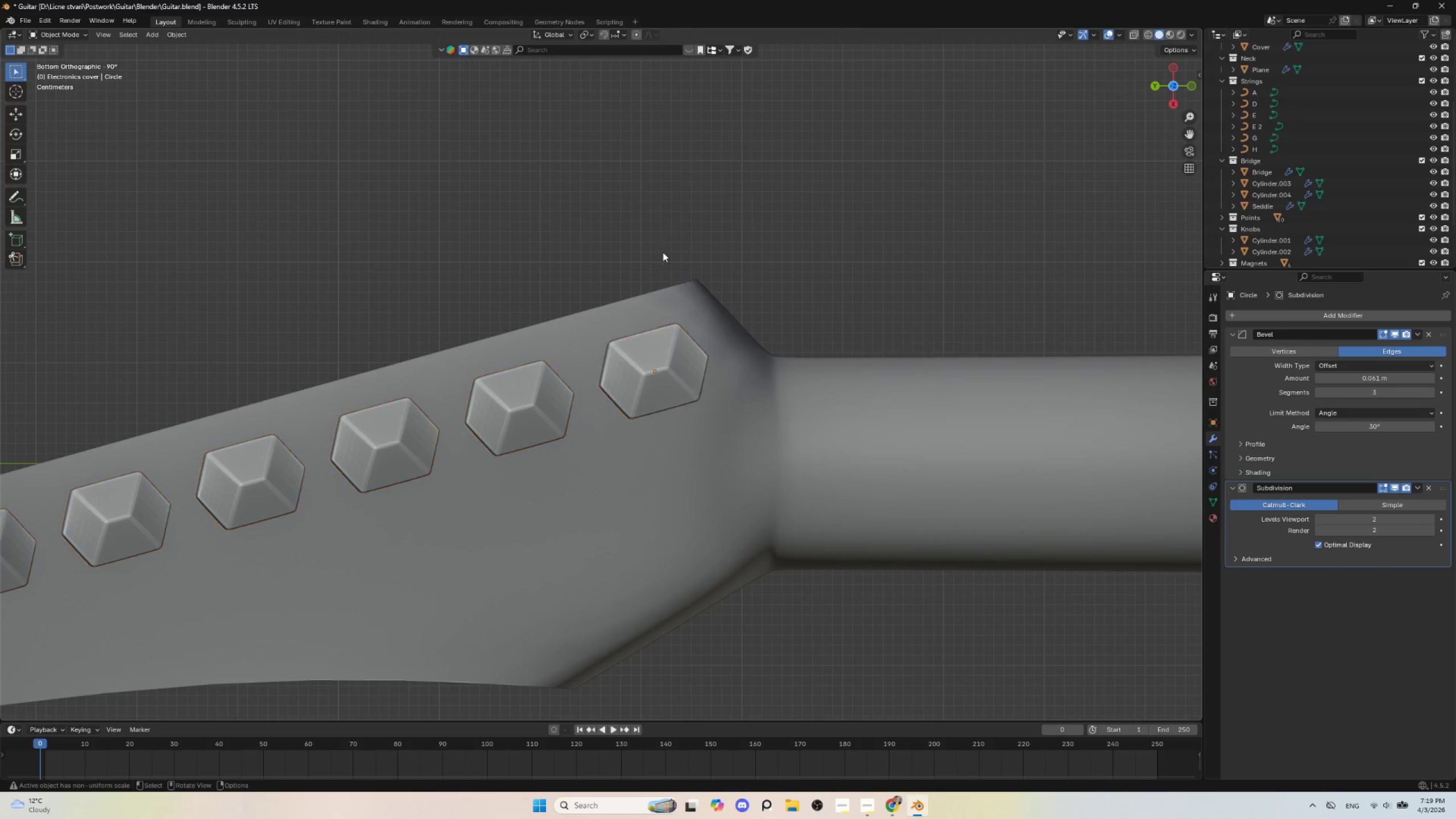 
double_click([663, 351])
 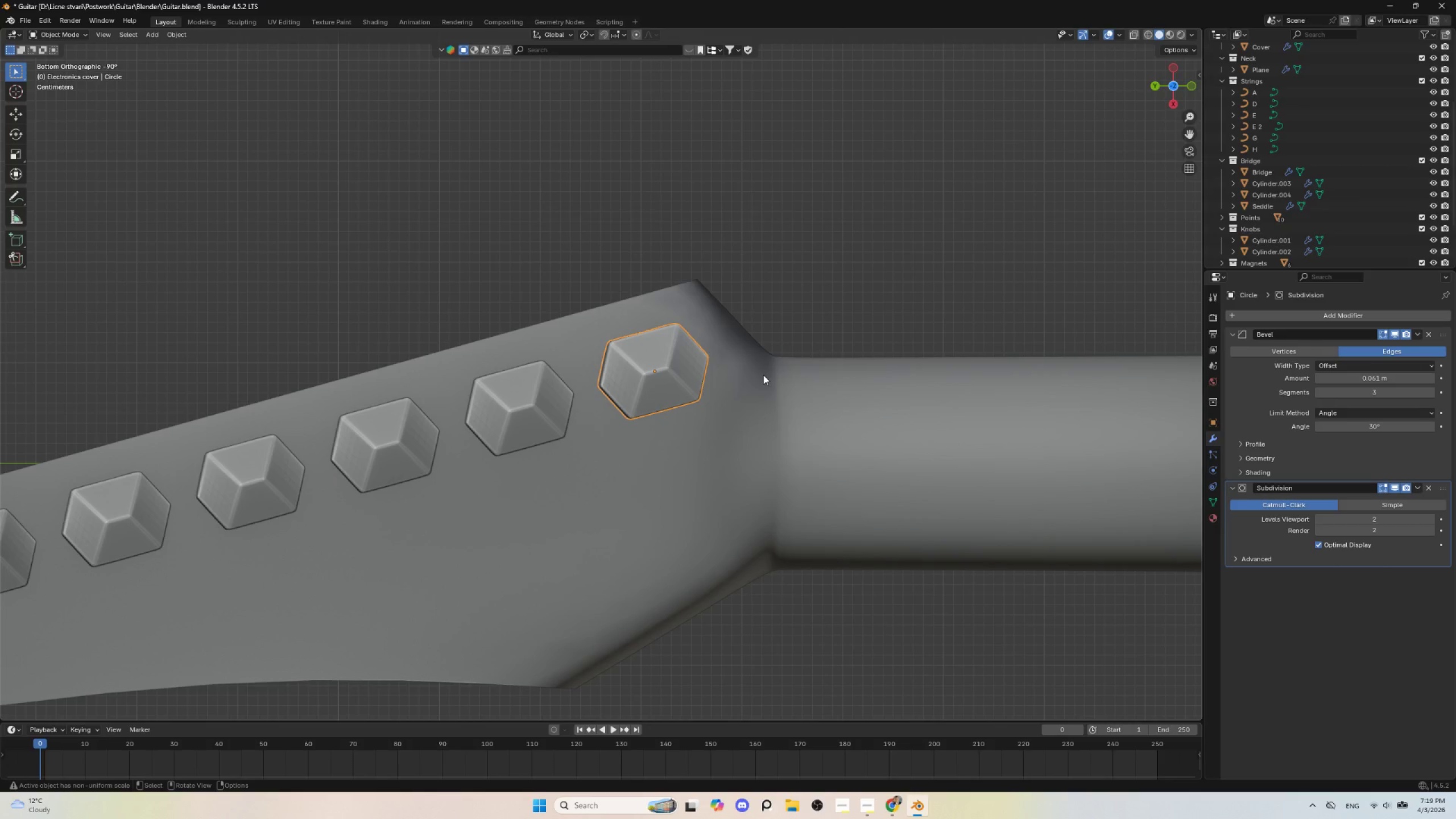 
key(R)
 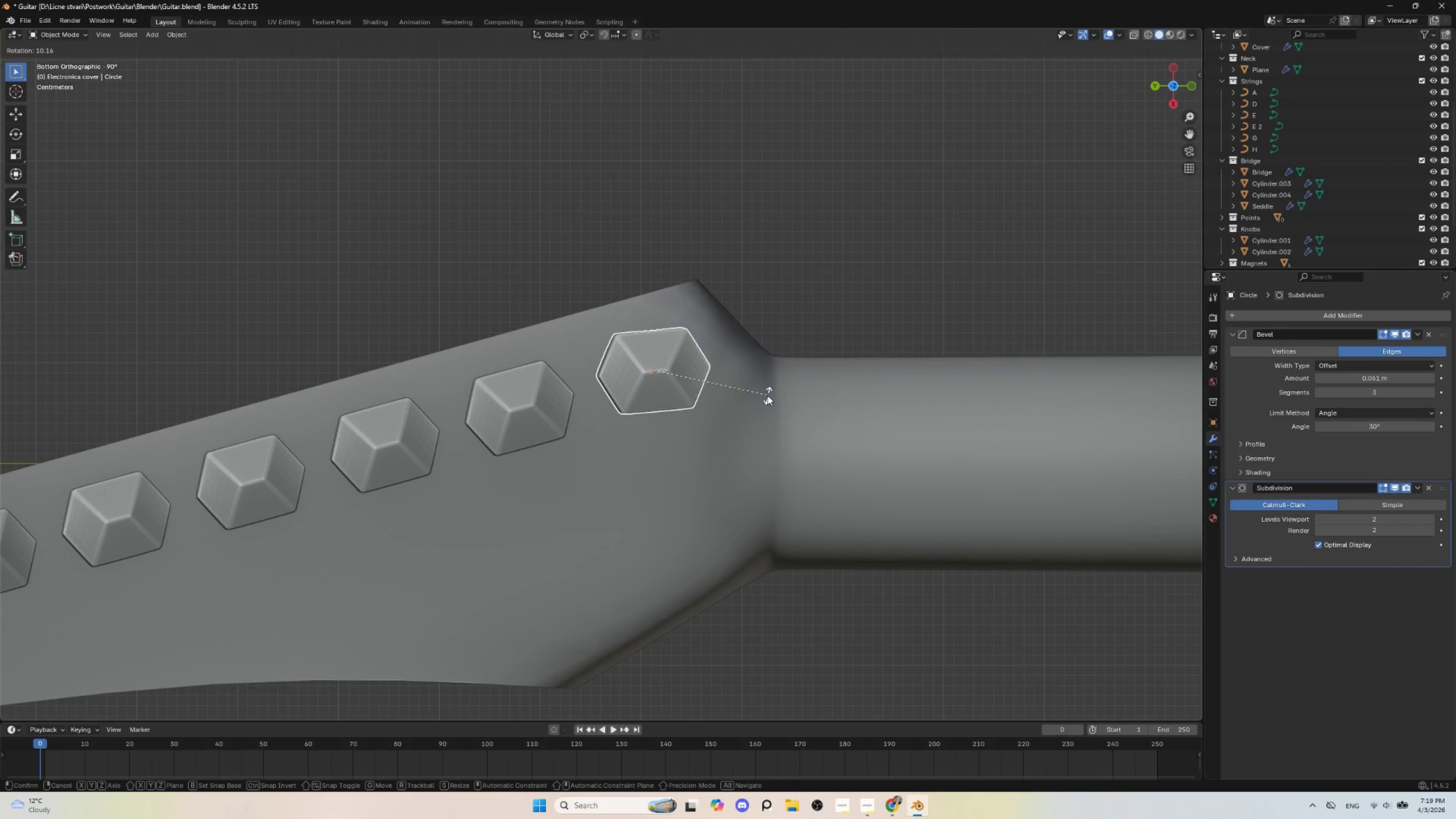 
left_click([767, 395])
 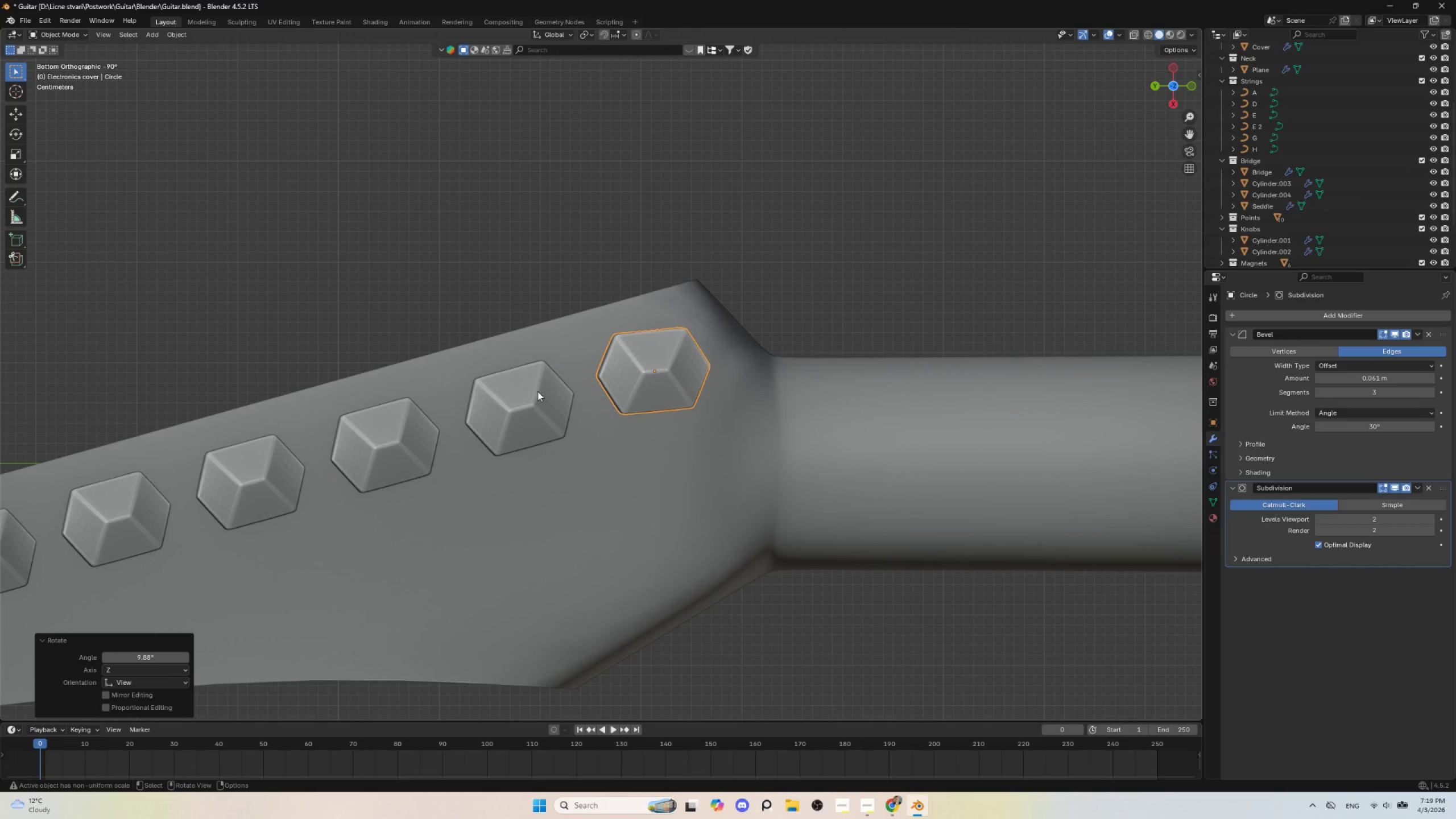 
left_click([537, 391])
 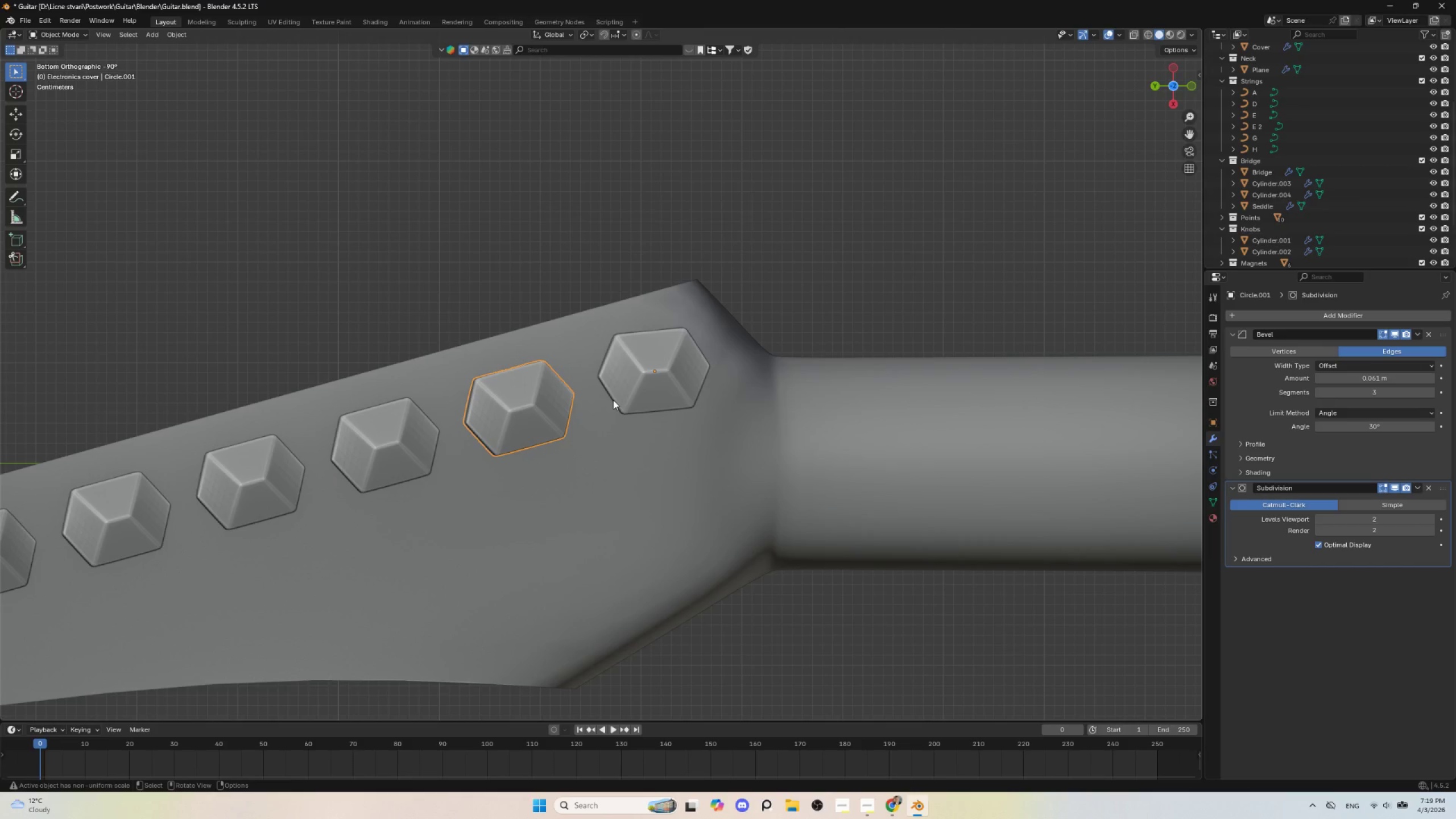 
key(R)
 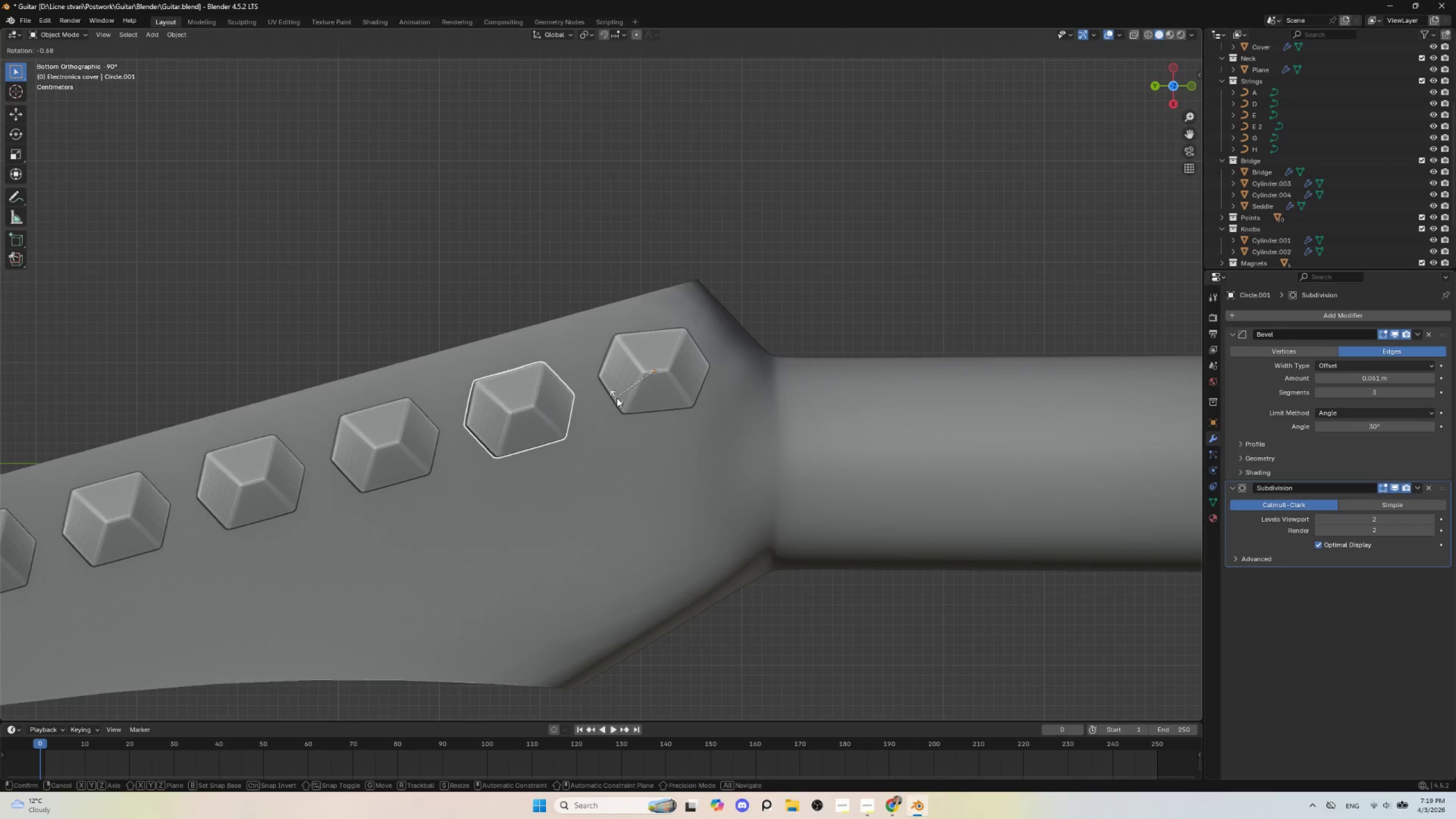 
key(Escape)
 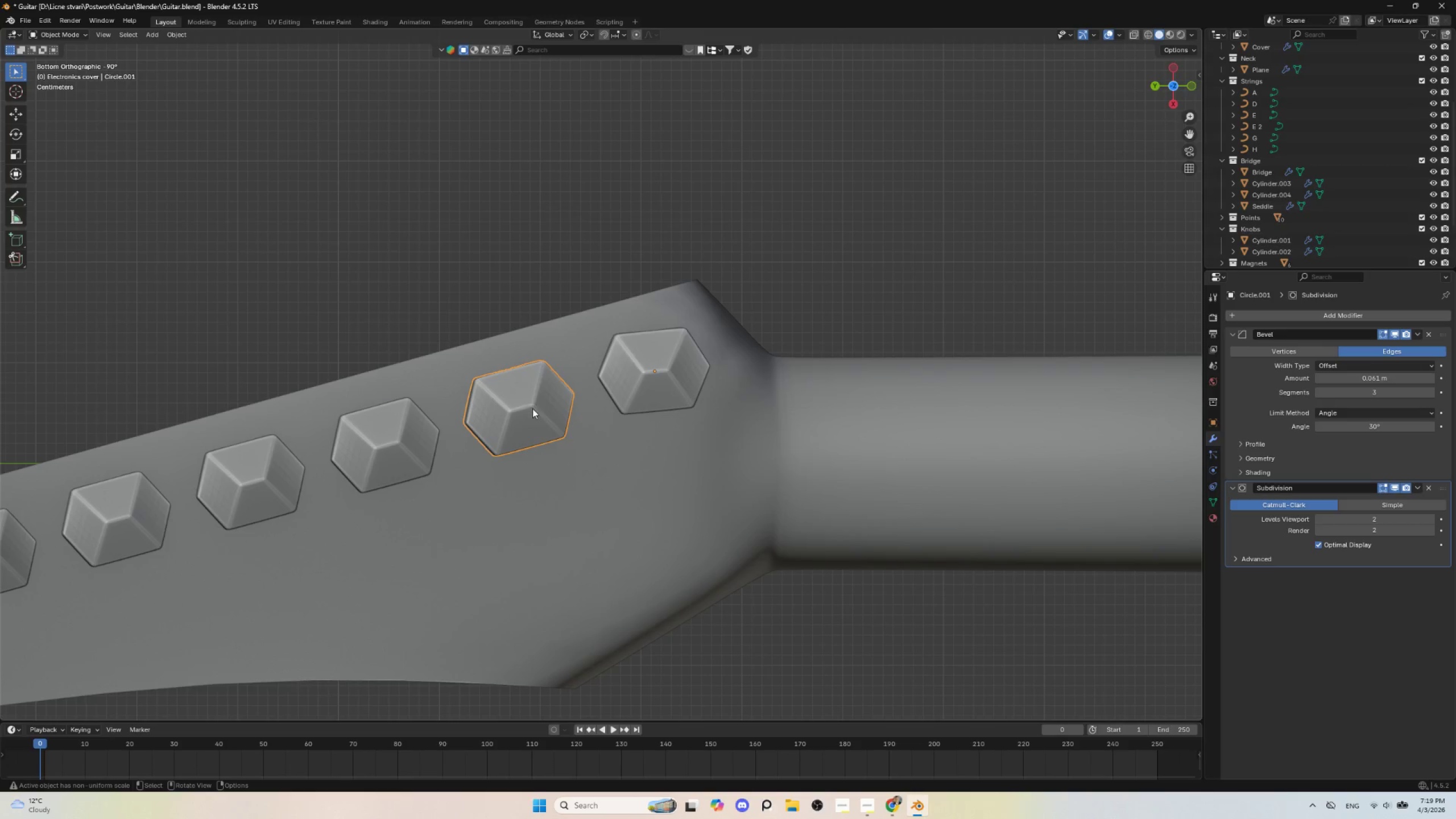 
hold_key(key=ShiftLeft, duration=1.24)
left_click([404, 430])
 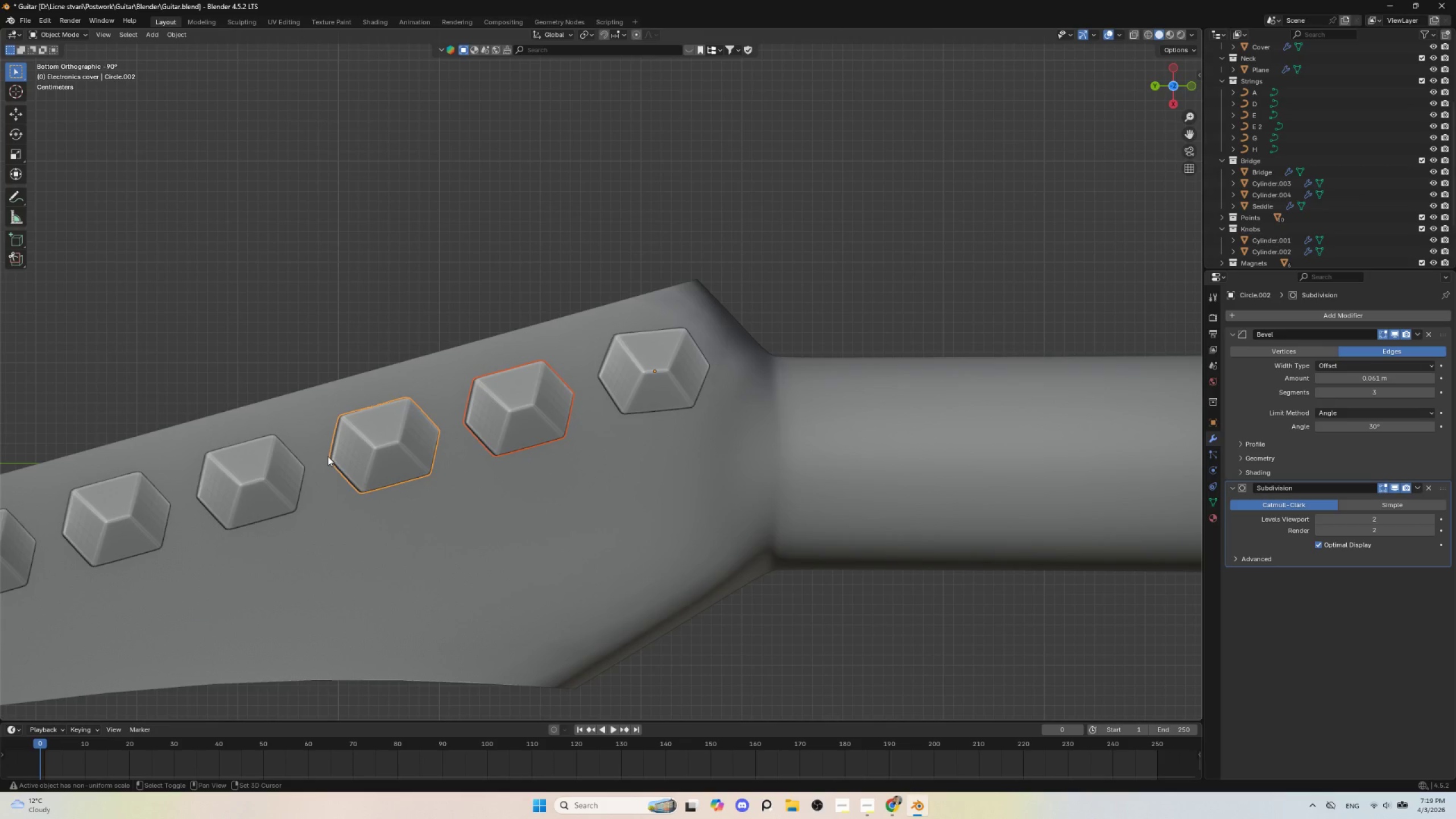 
double_click([262, 472])
 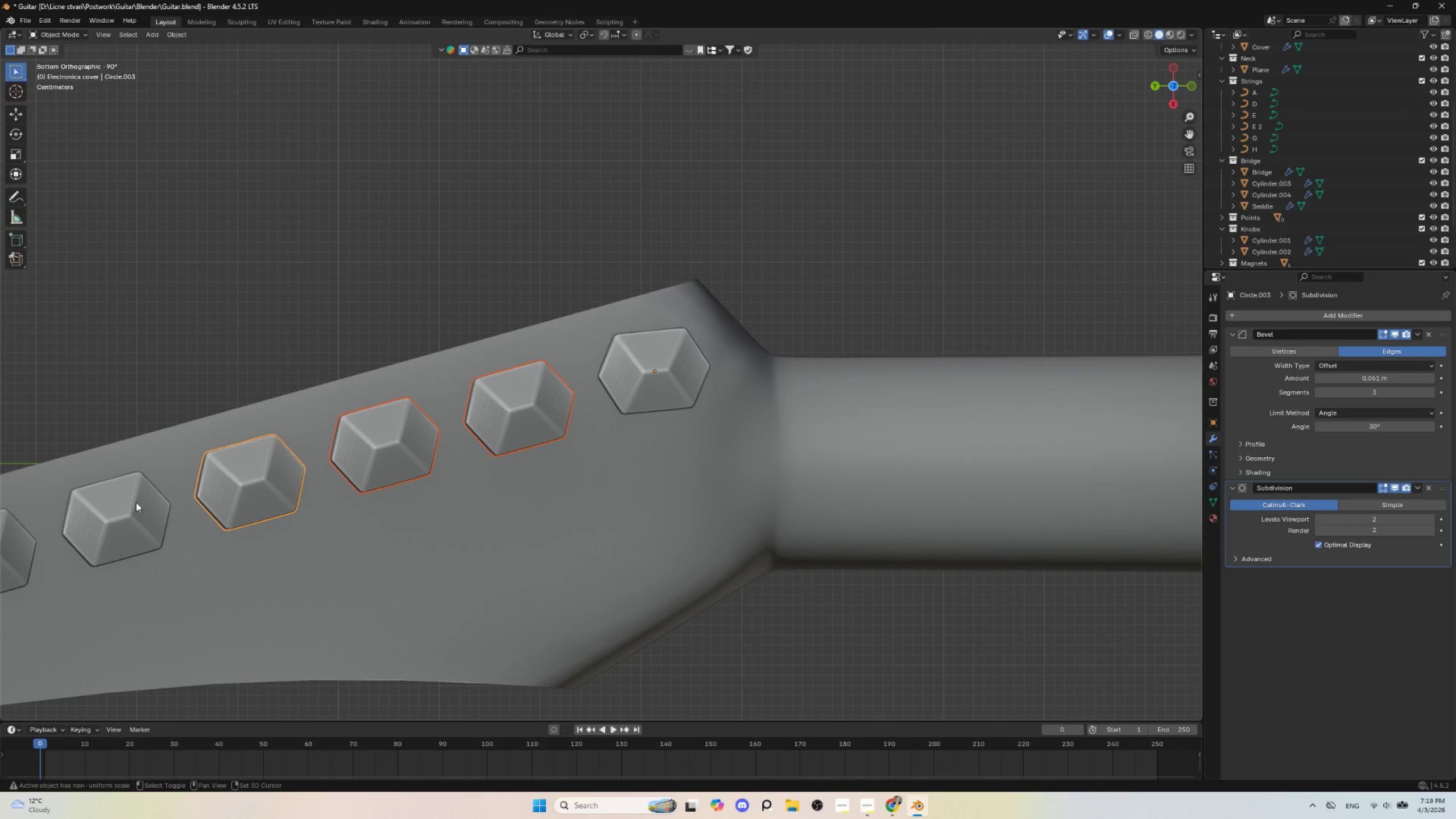 
triple_click([136, 502])
 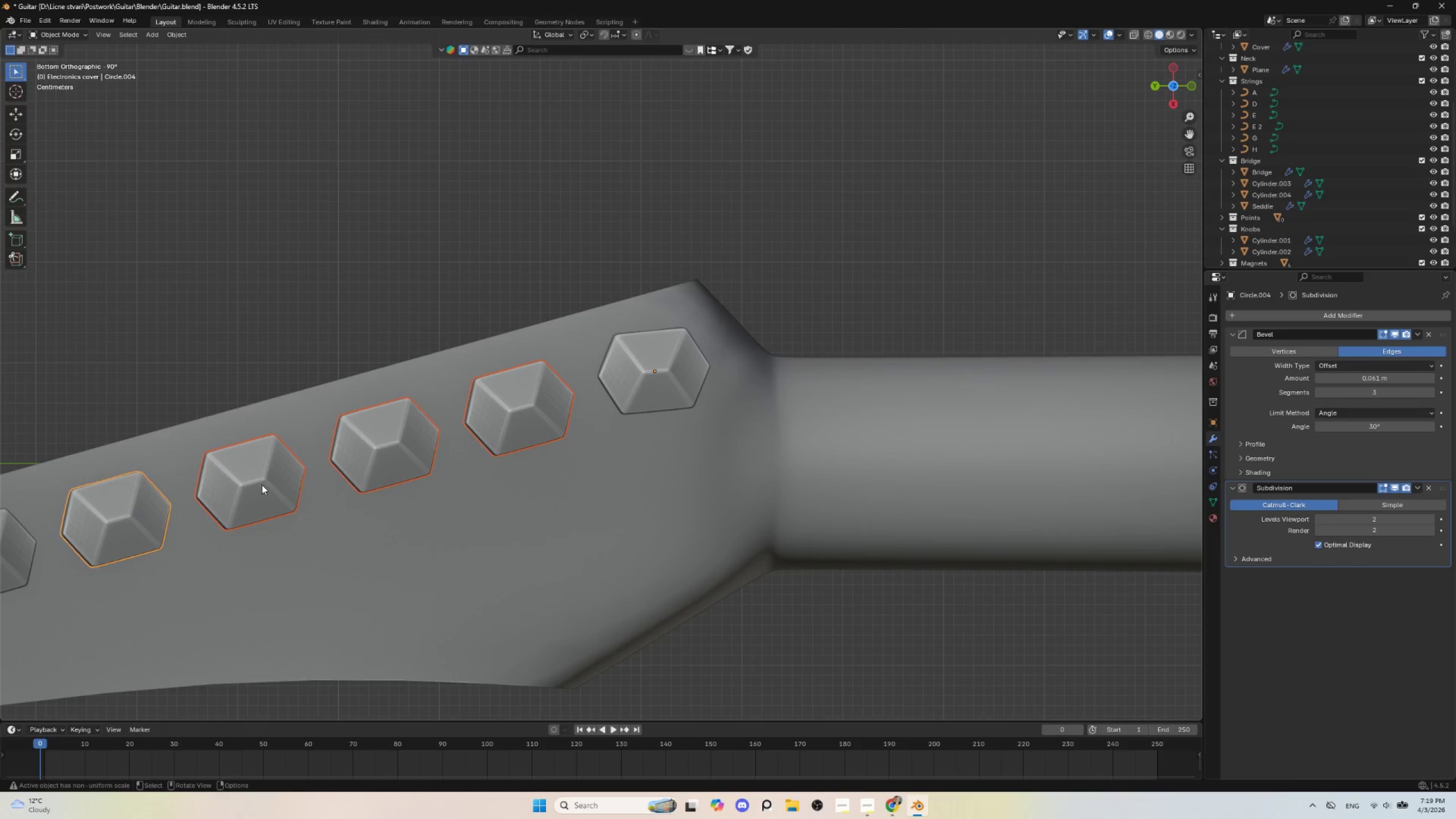 
hold_key(key=ShiftLeft, duration=0.94)
left_click([165, 486])
 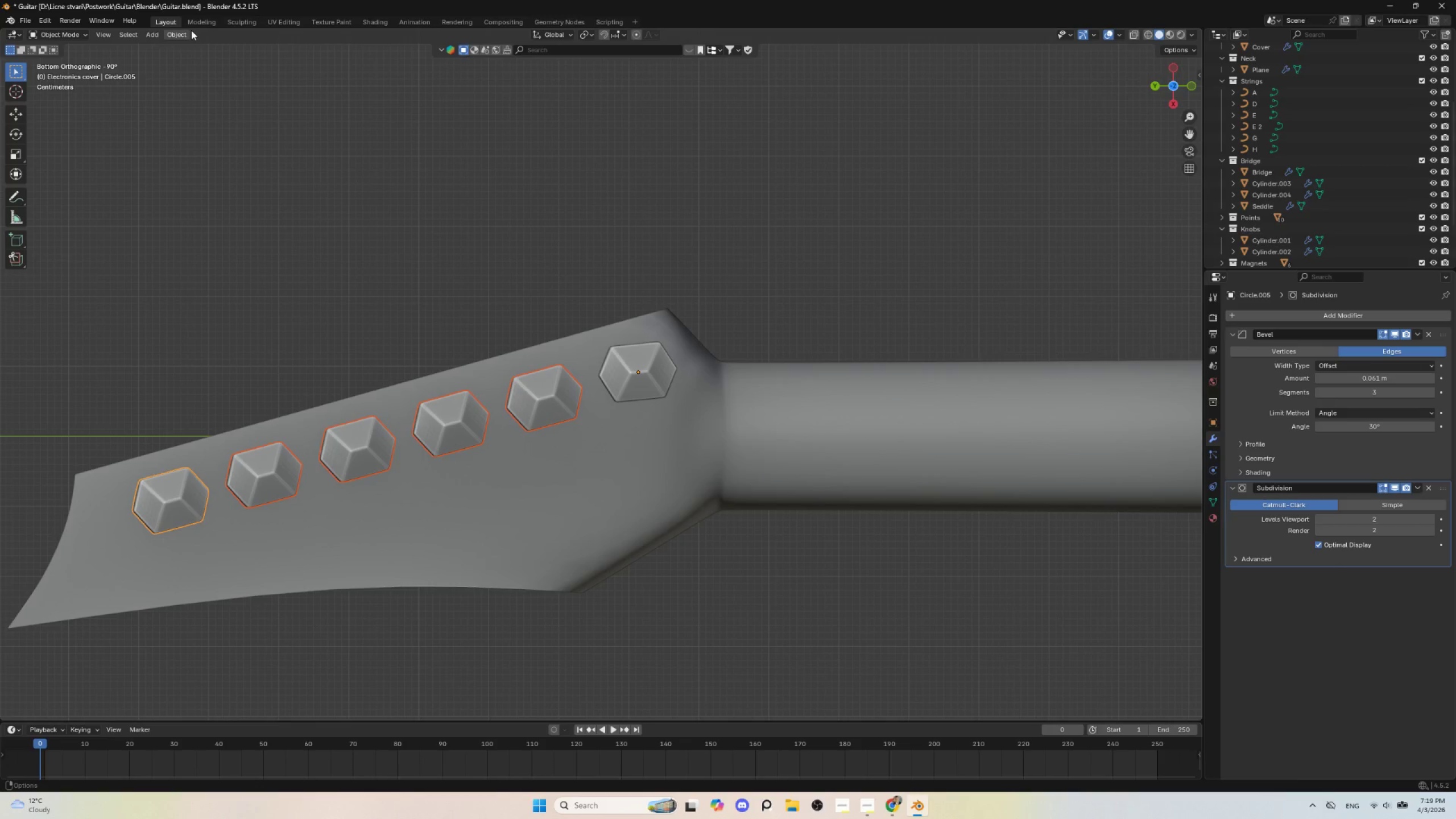 
scroll: coordinate [267, 484], scroll_direction: down, amount: 2.0
 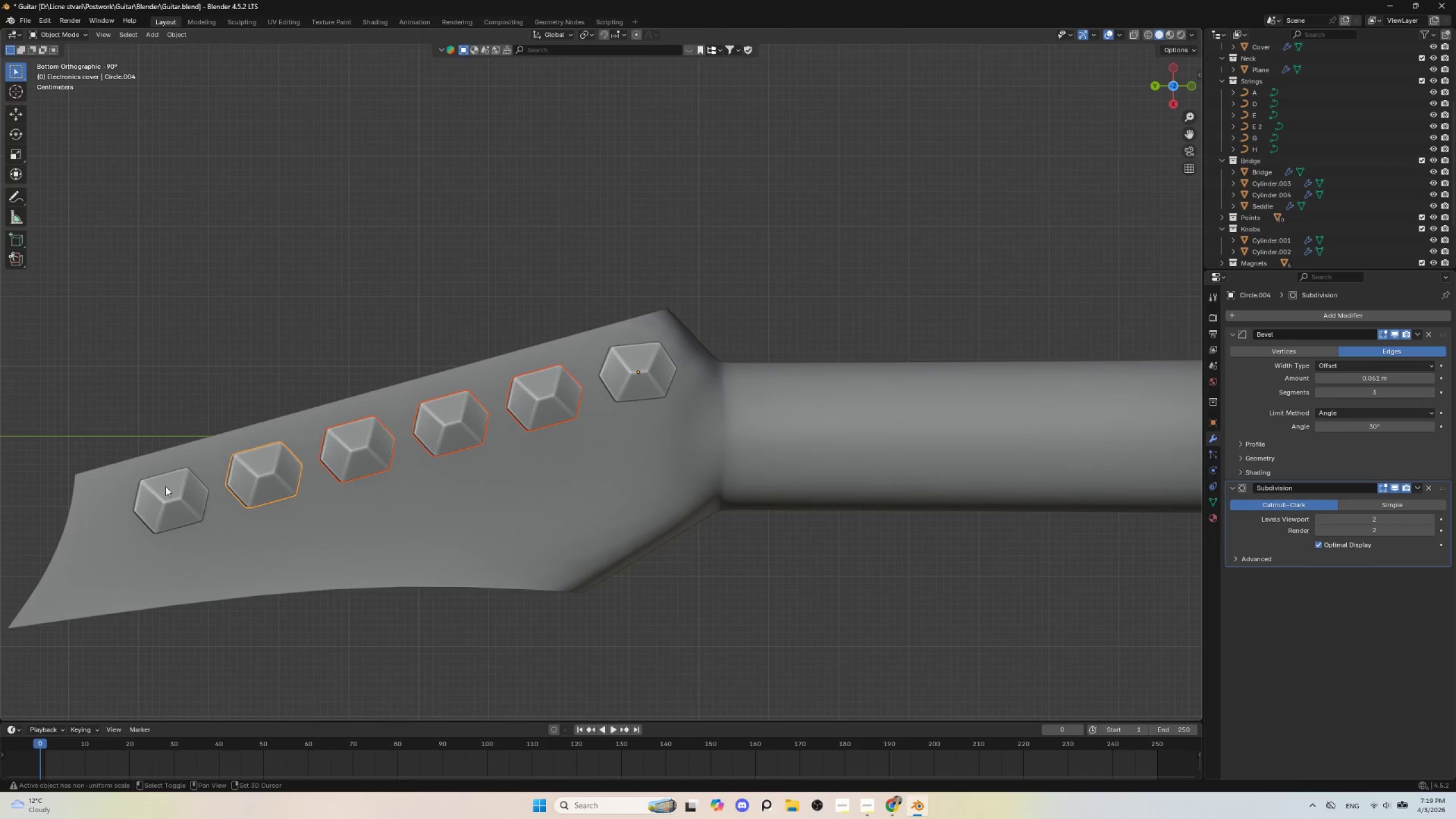 
left_click([186, 34])
 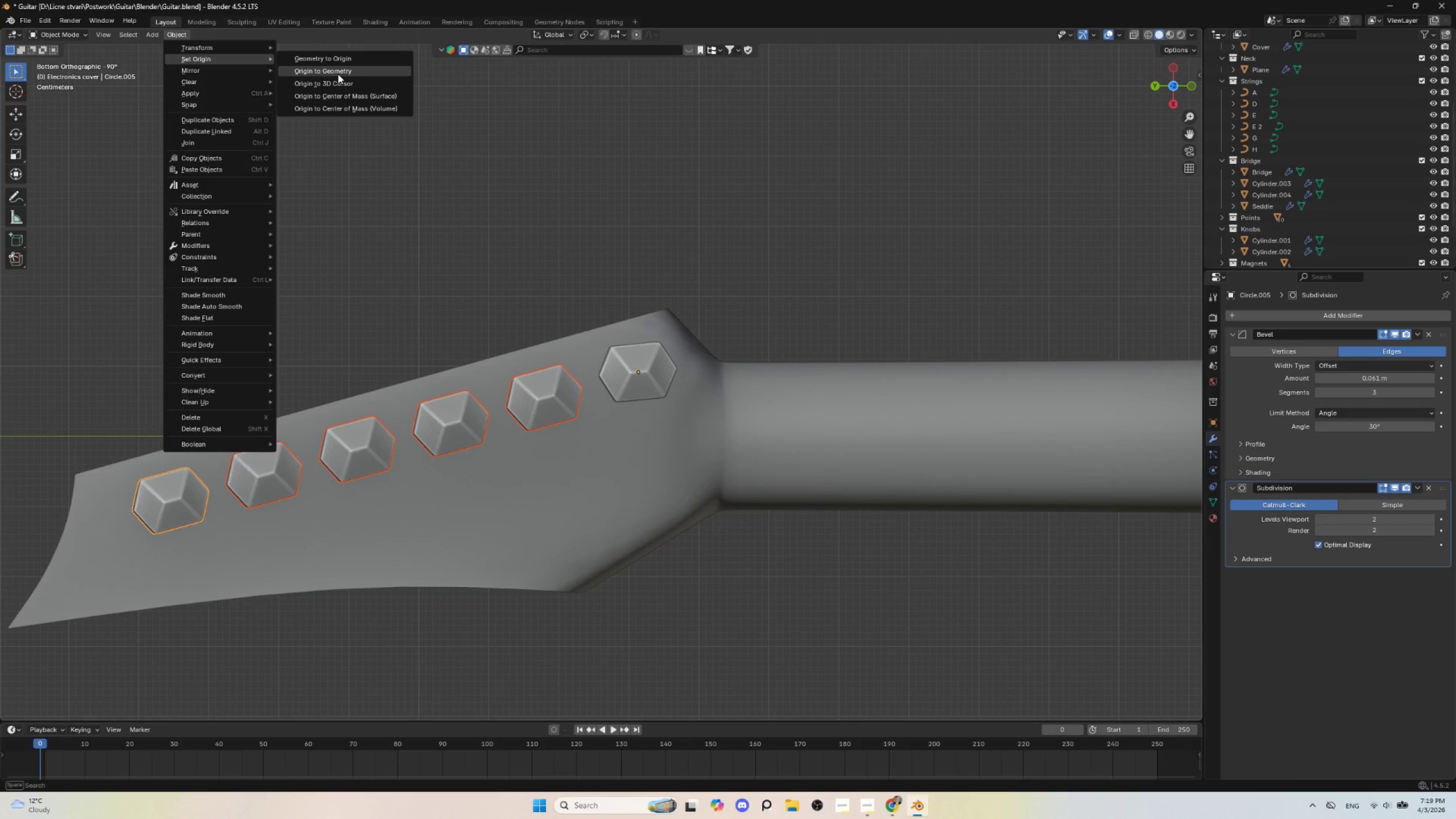 
left_click([338, 74])
 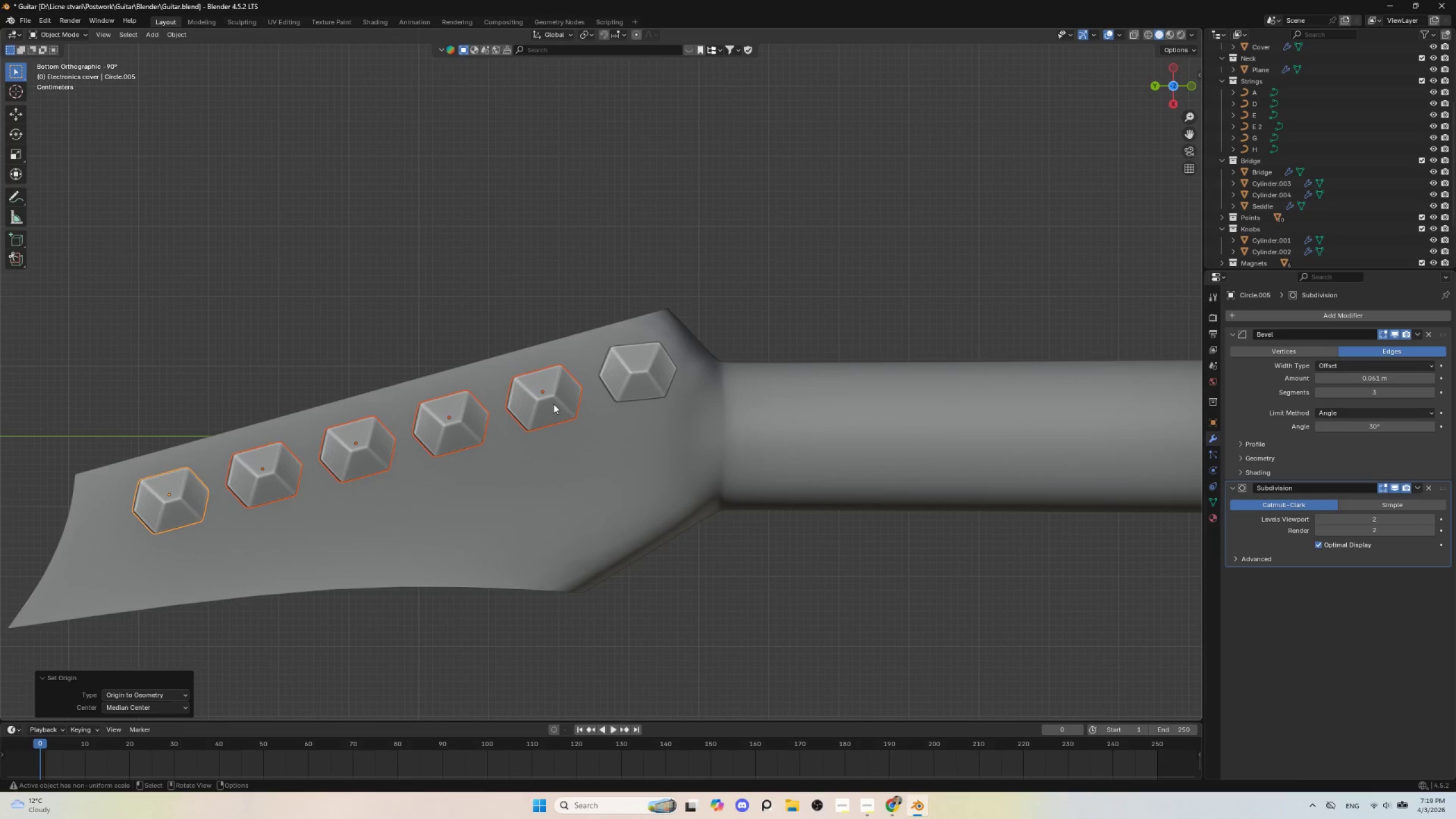 
left_click([553, 404])
 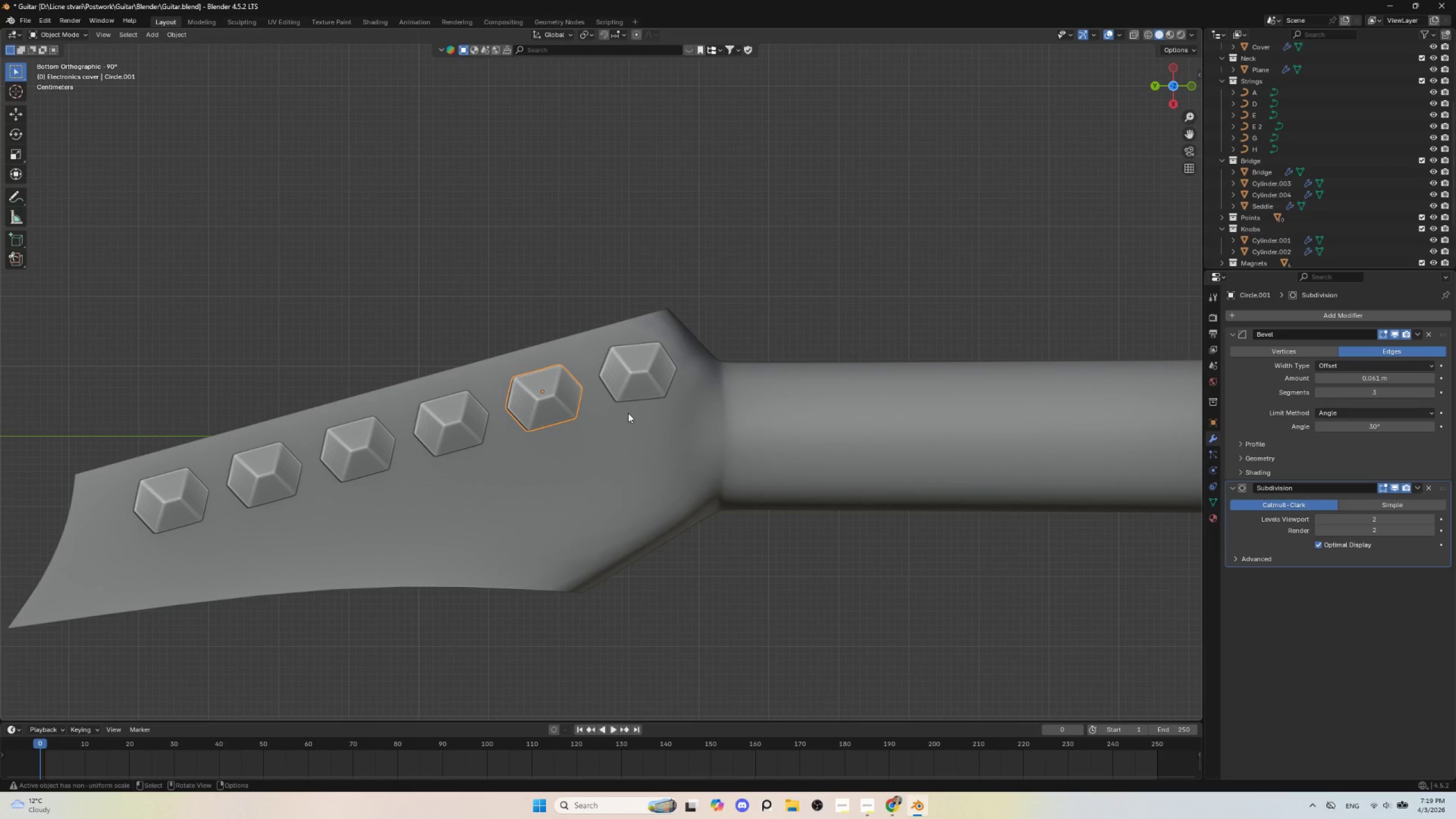 
key(R)
 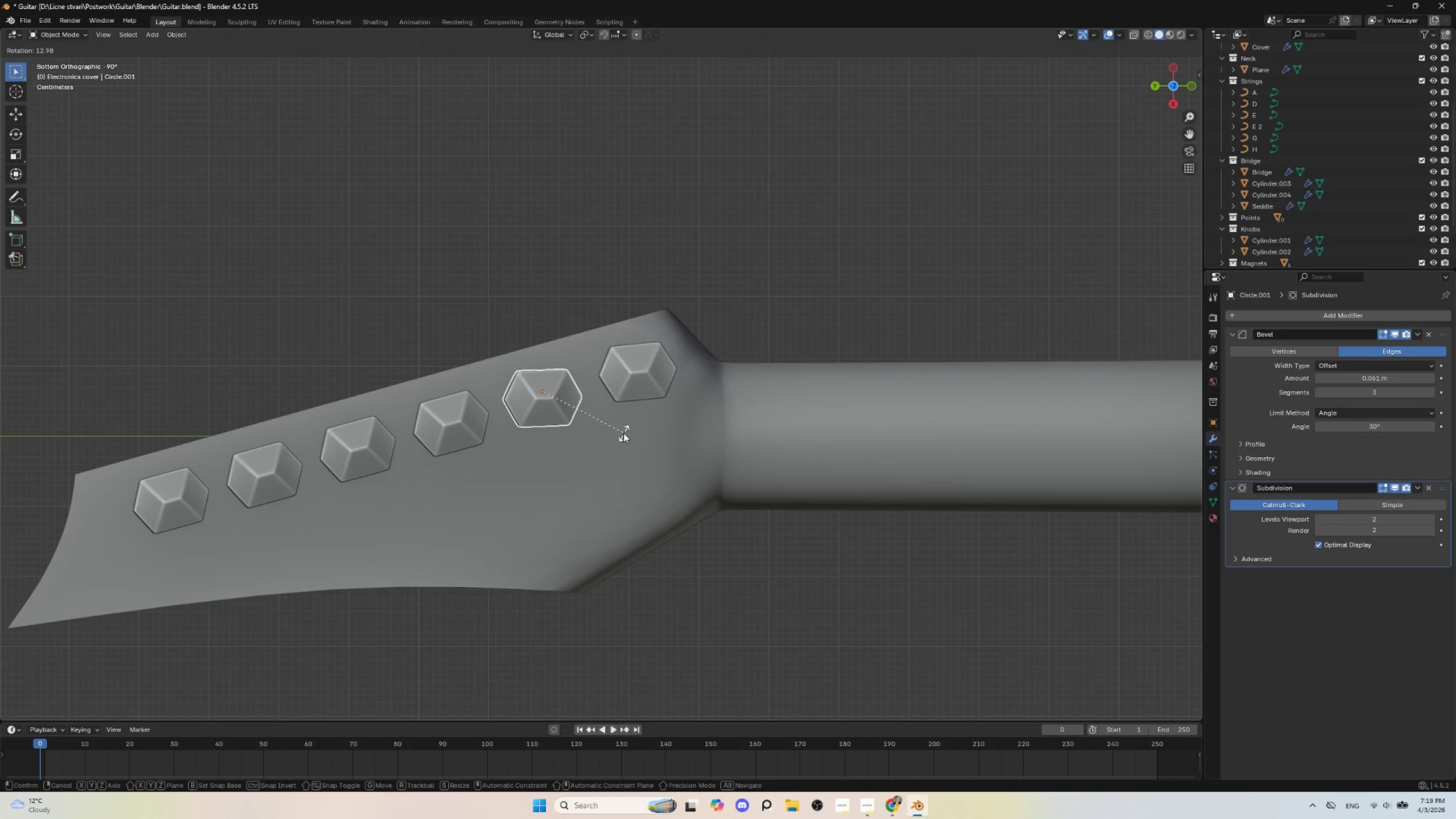 
left_click([623, 433])
 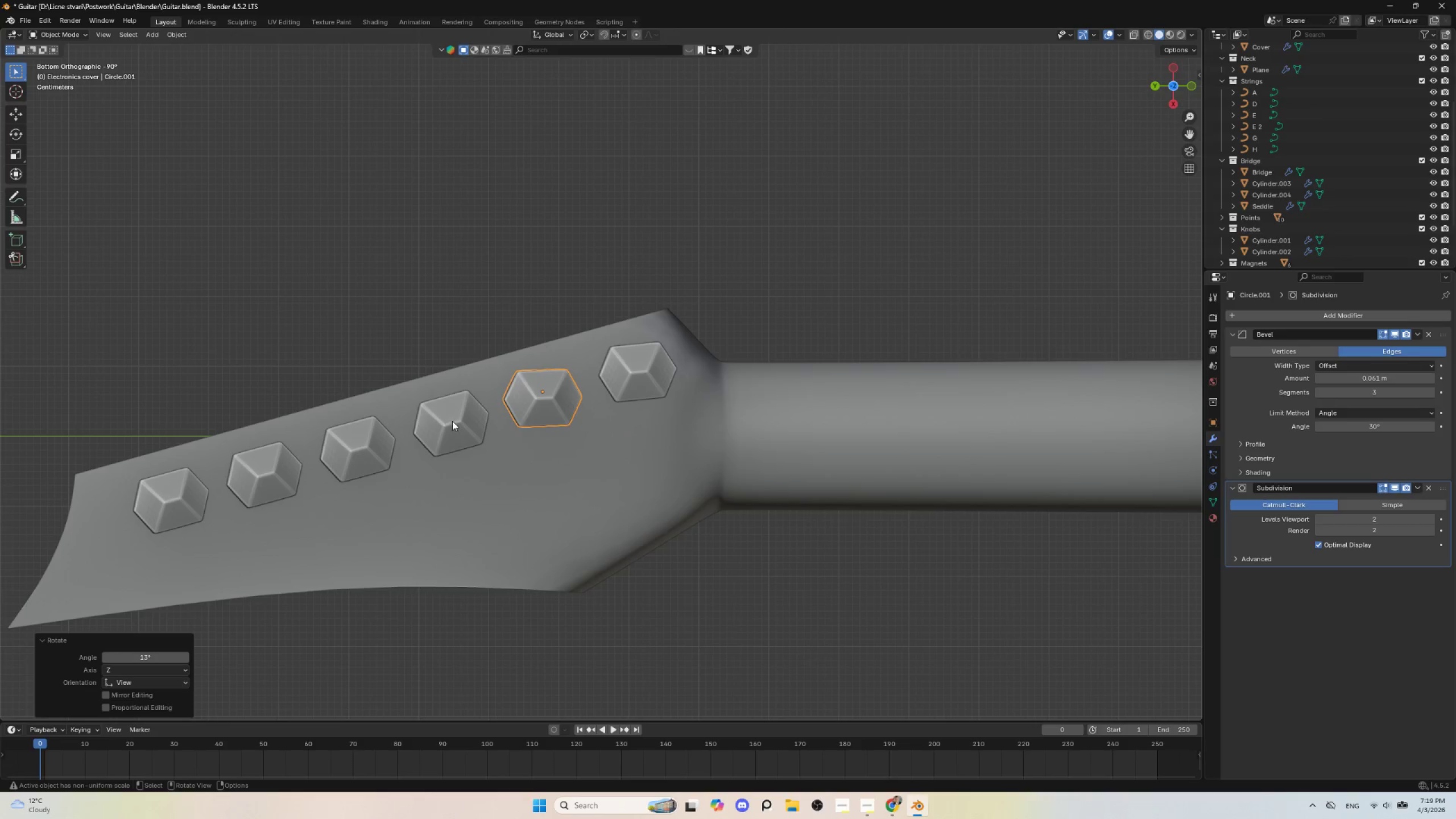 
left_click([452, 421])
 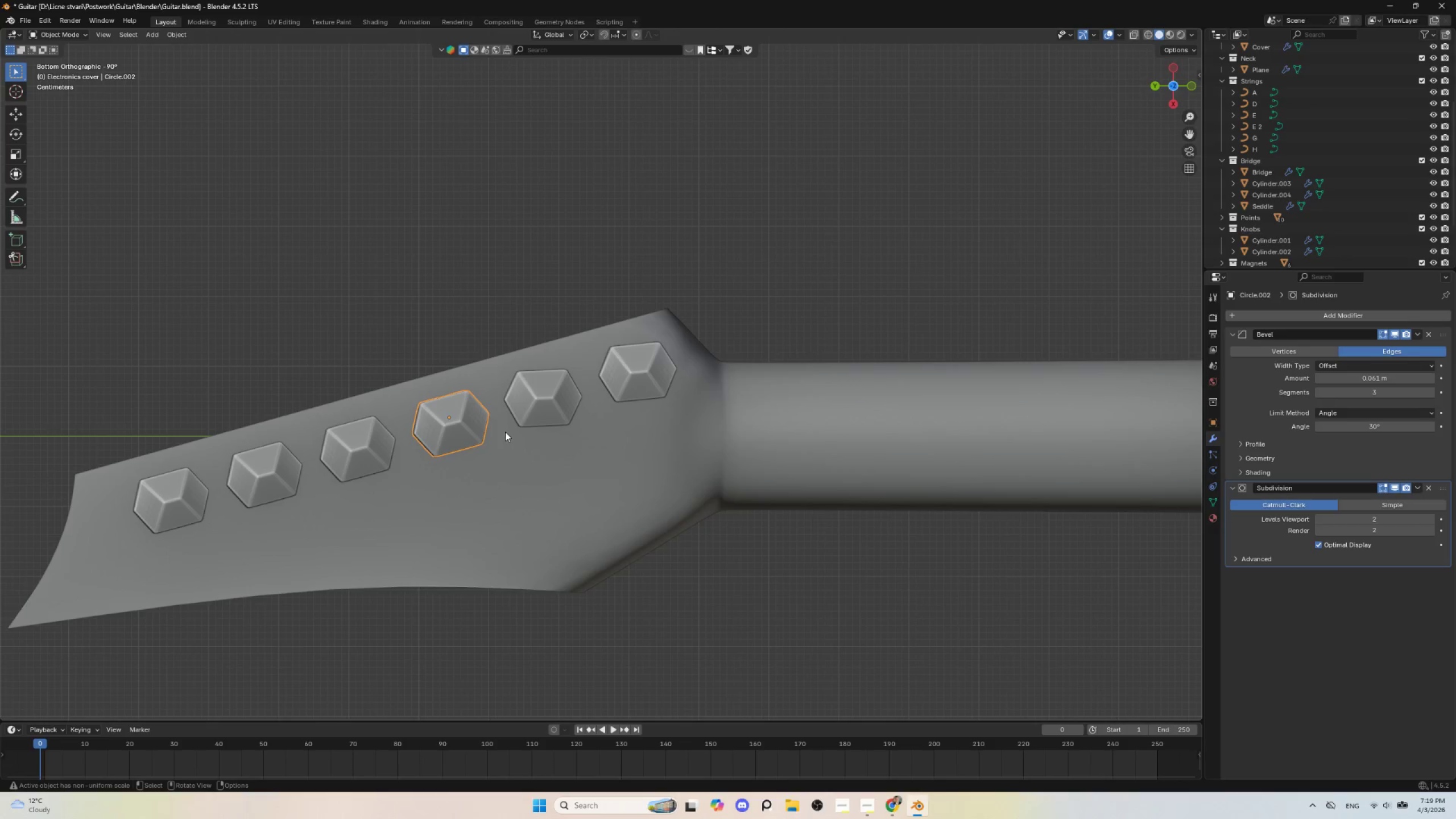 
key(R)
 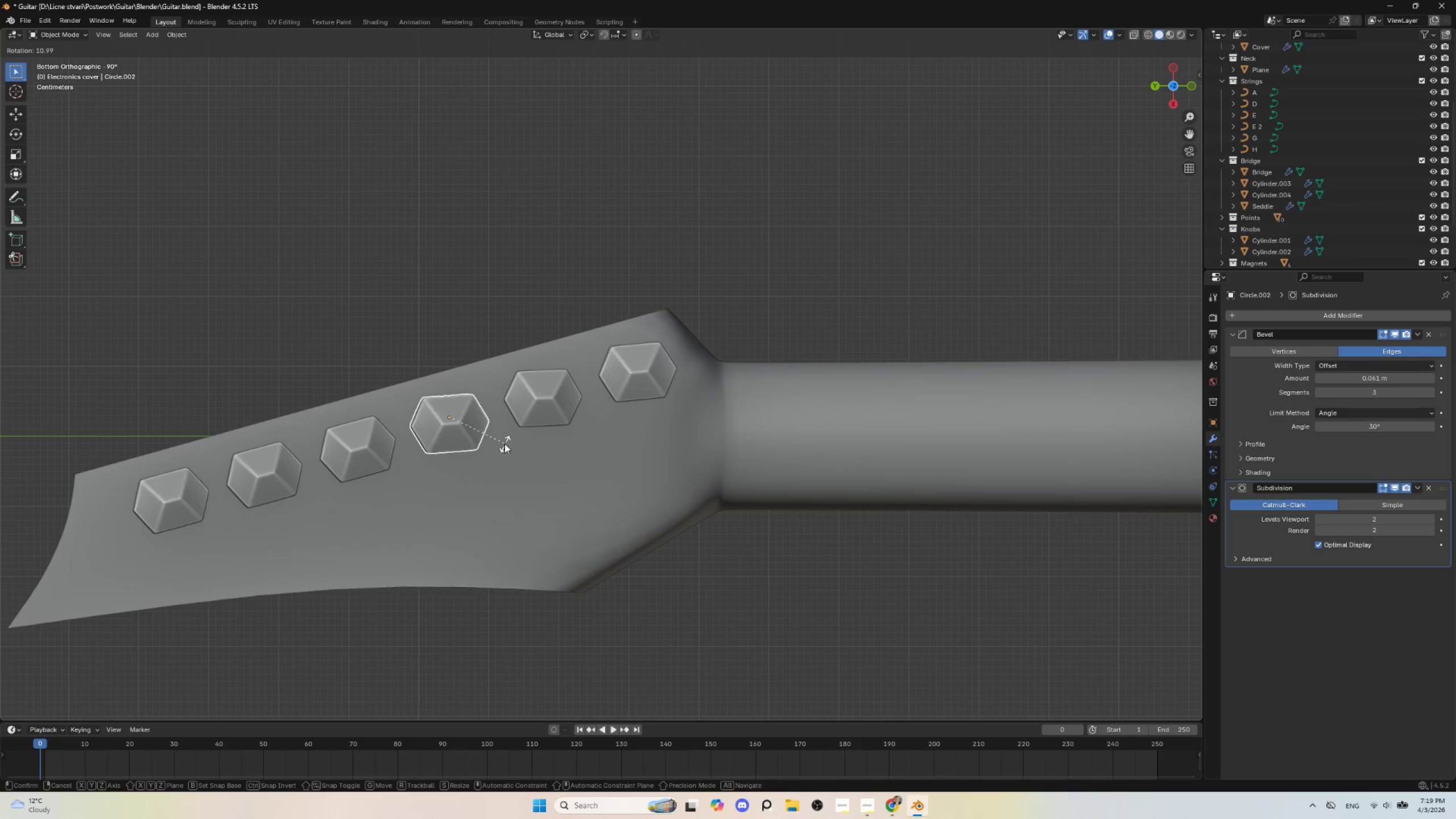 
left_click([504, 444])
 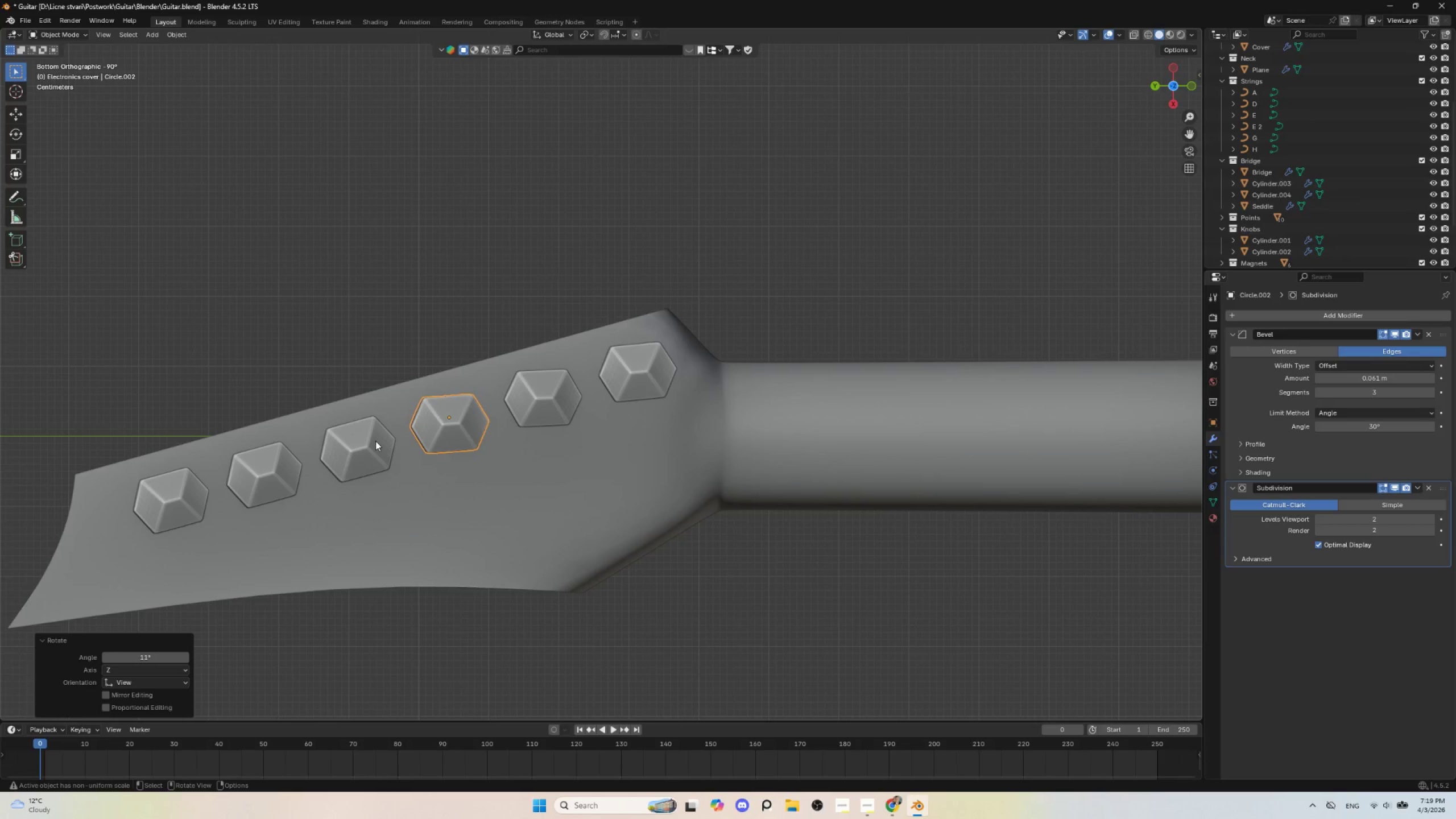 
double_click([375, 441])
 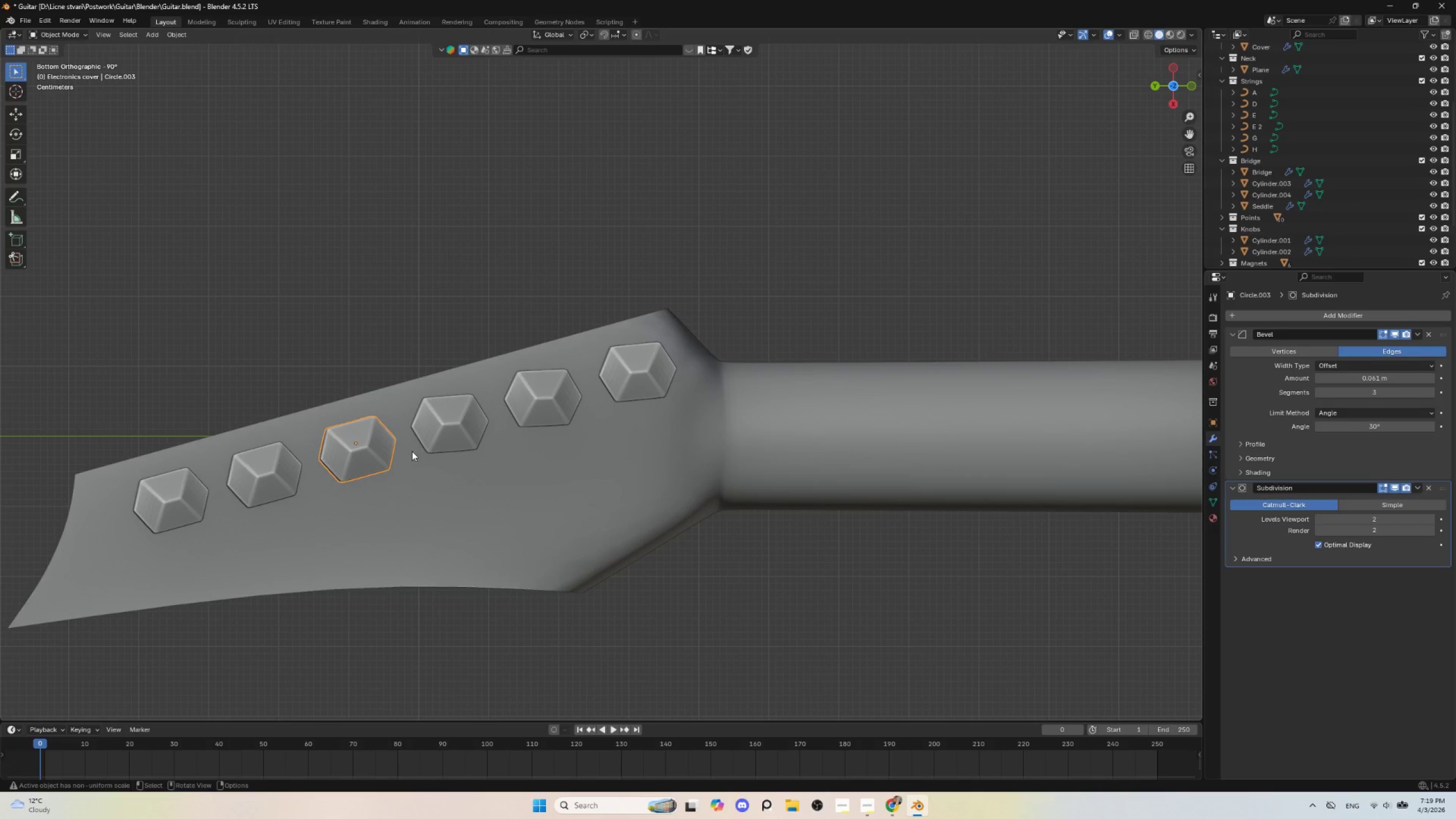 
key(R)
 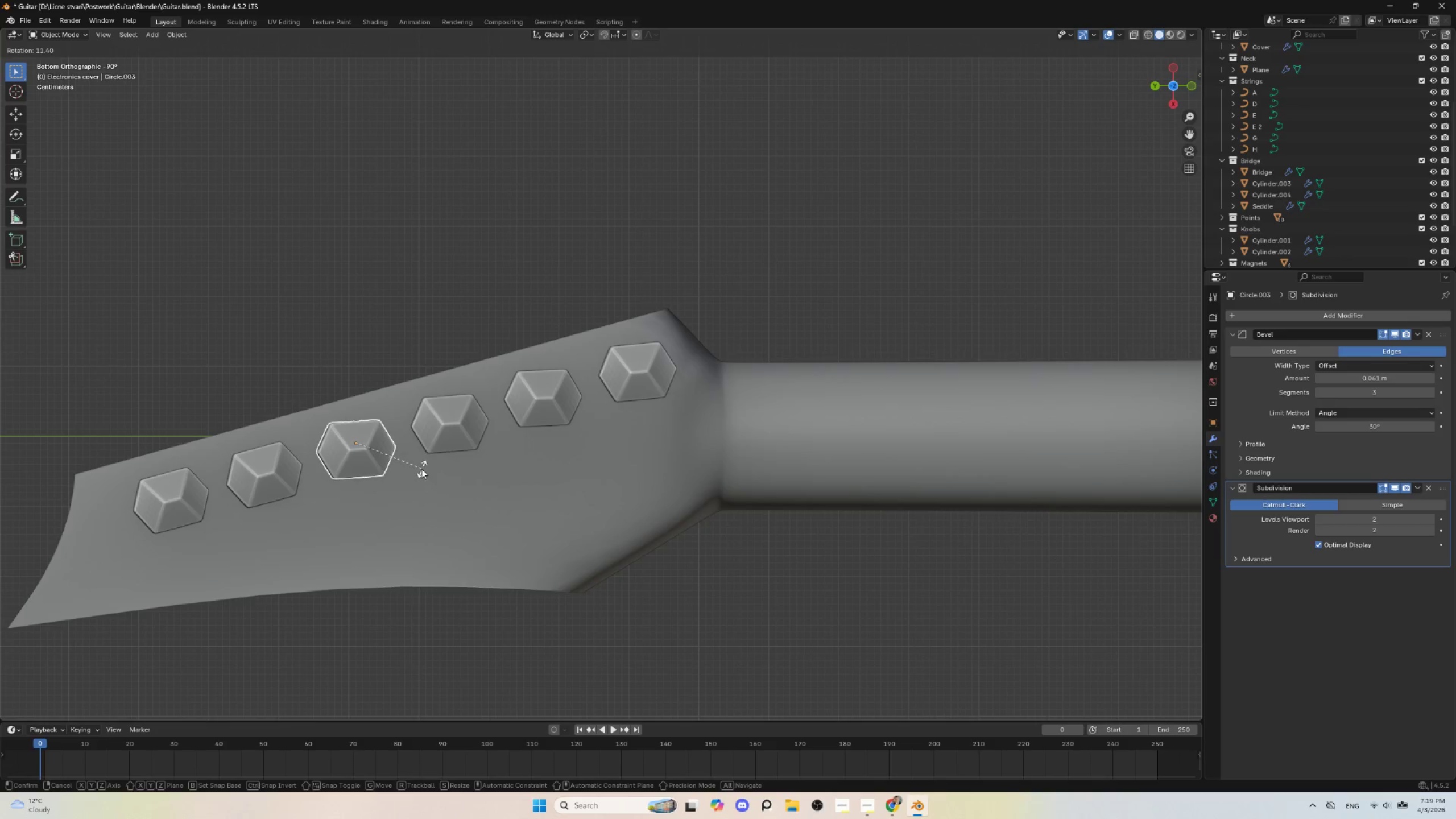 
left_click([421, 469])
 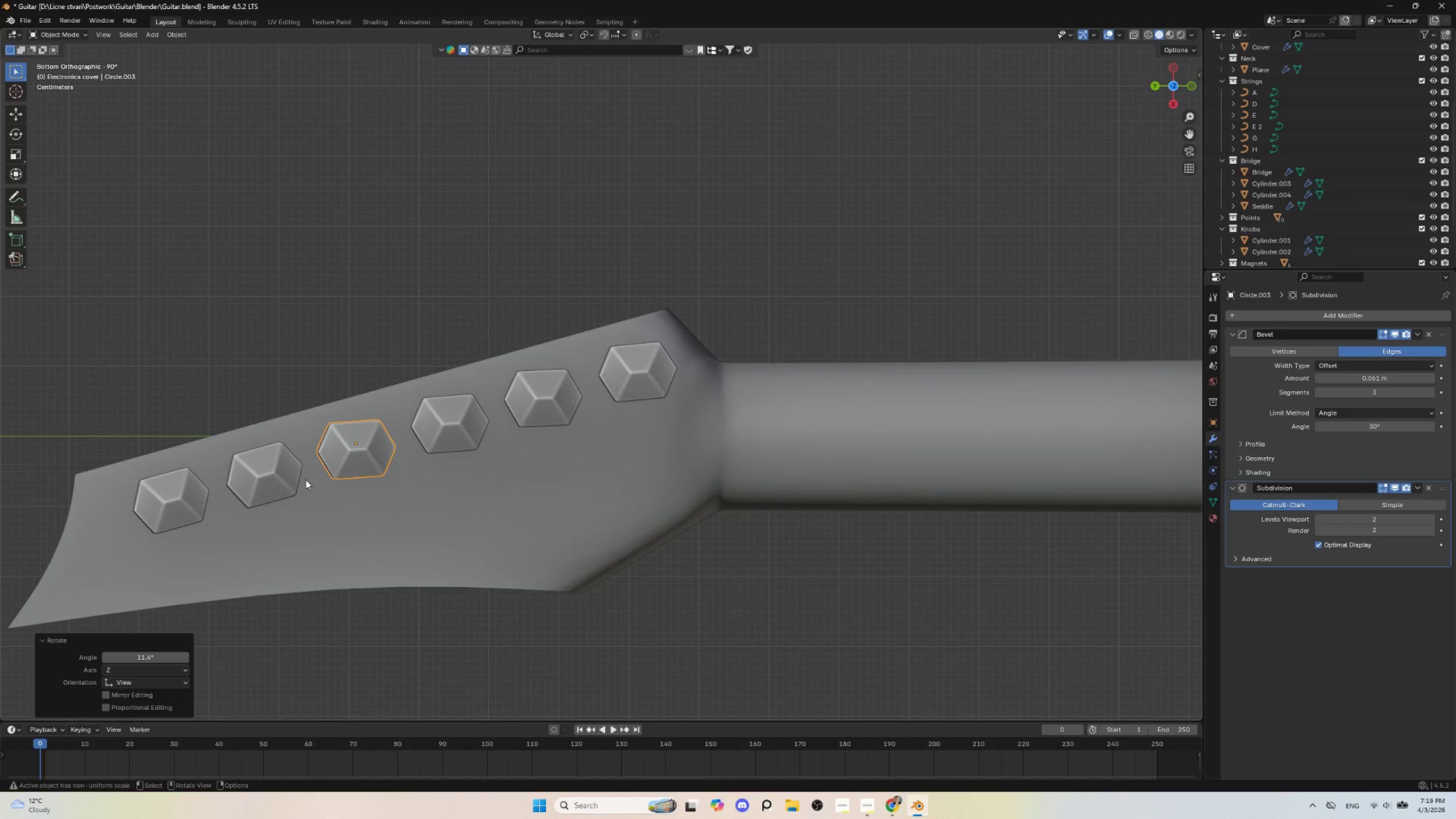 
left_click([290, 474])
 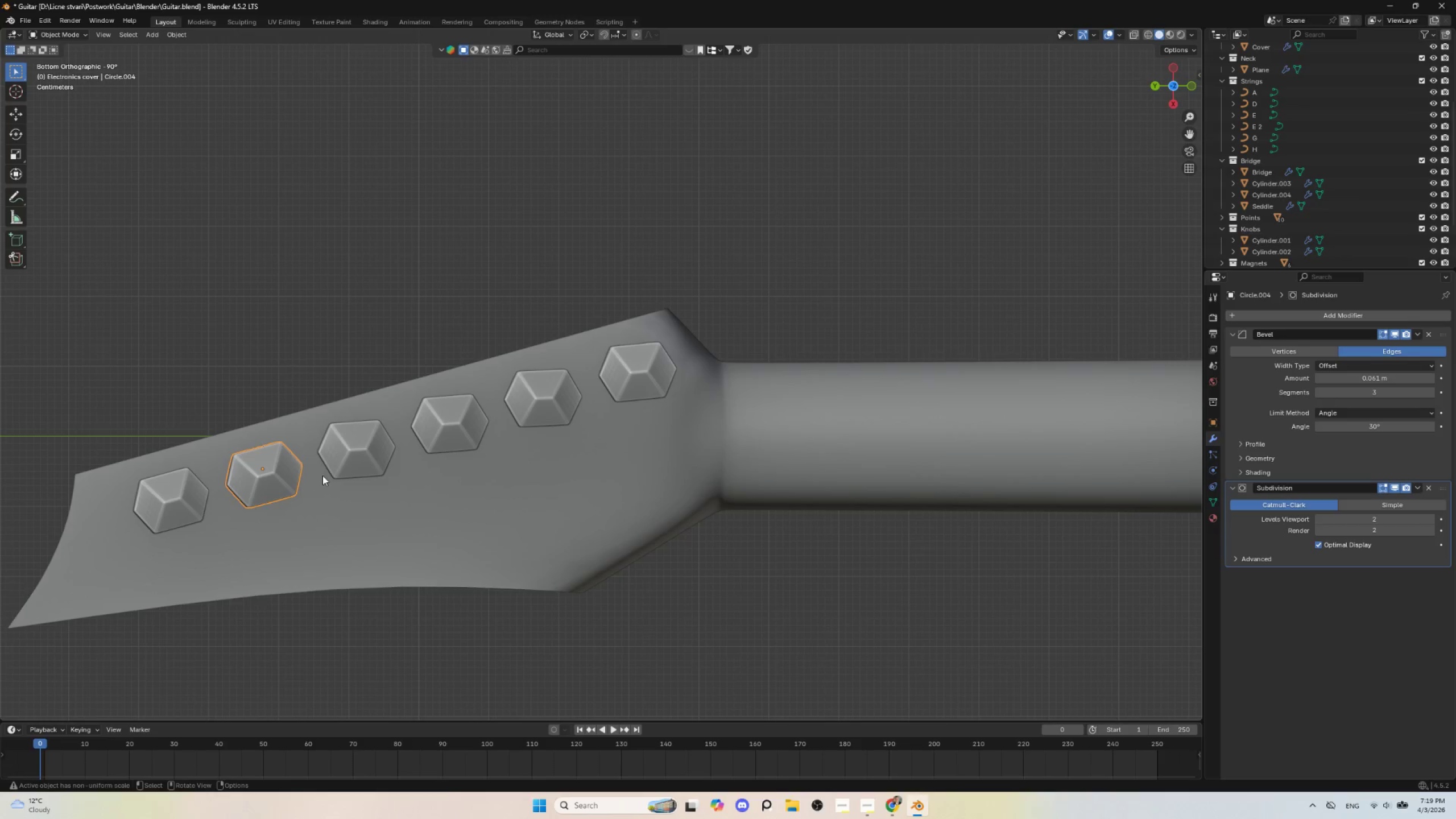 
key(R)
 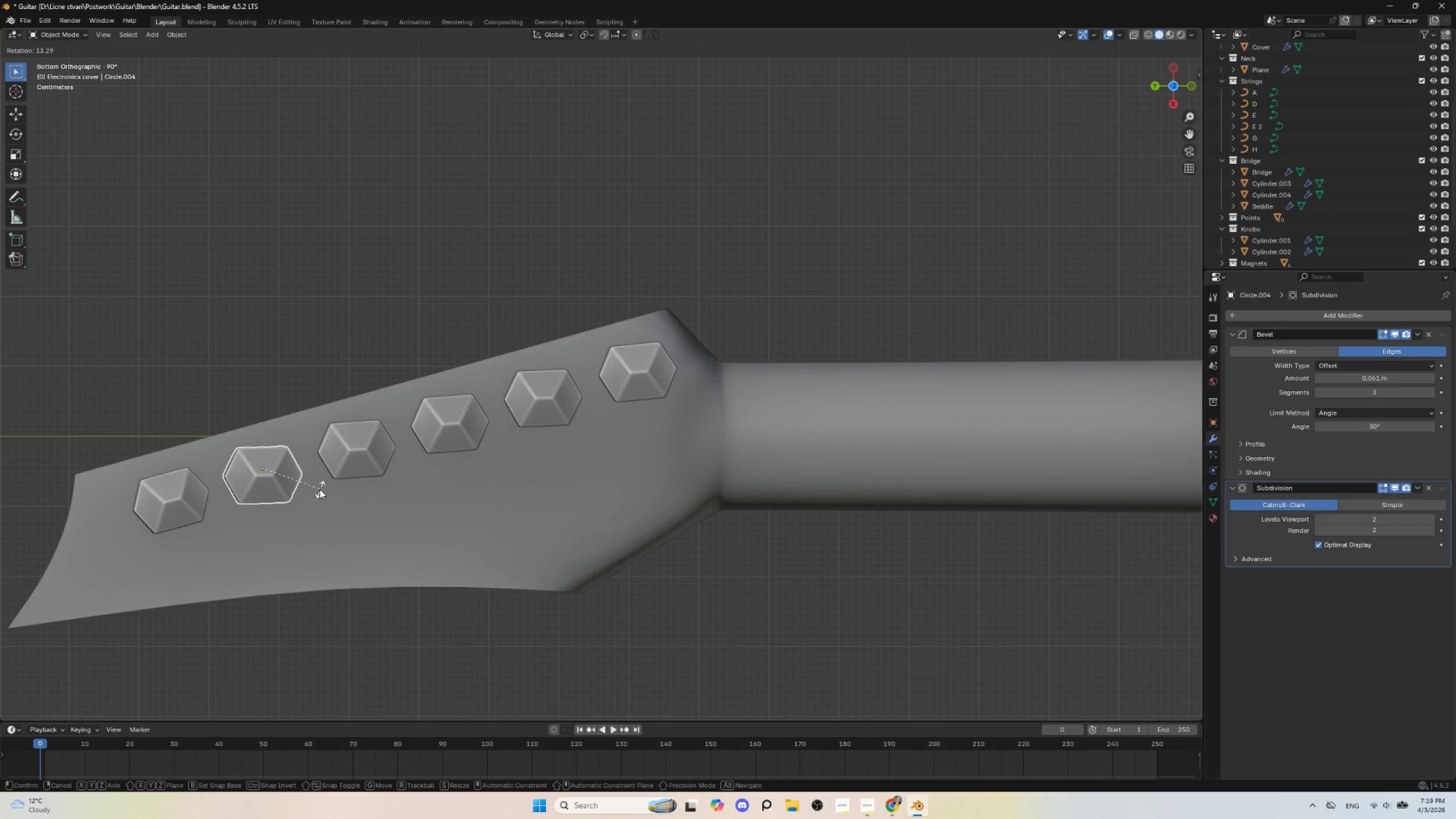 
left_click([320, 489])
 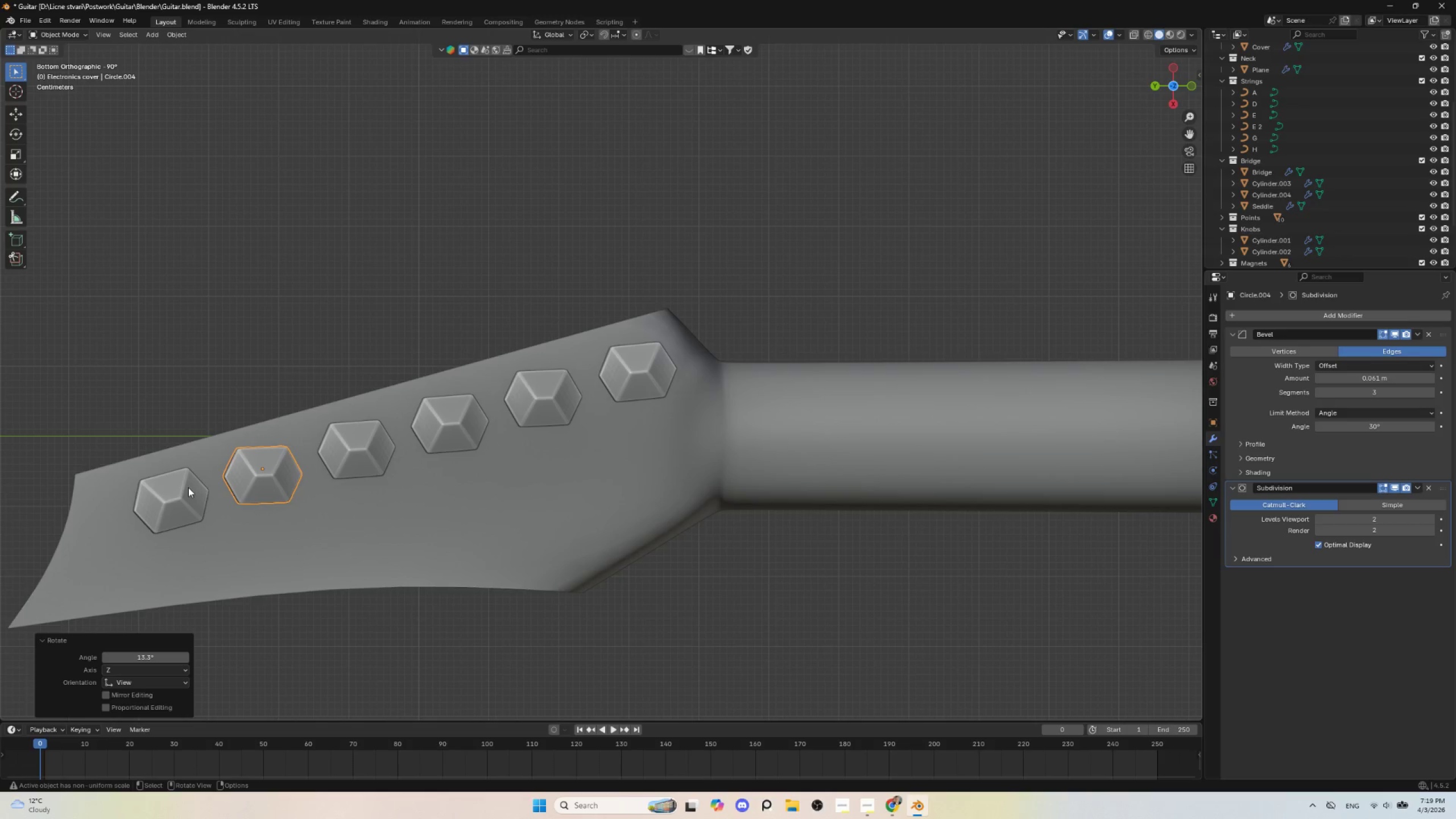 
left_click([188, 487])
 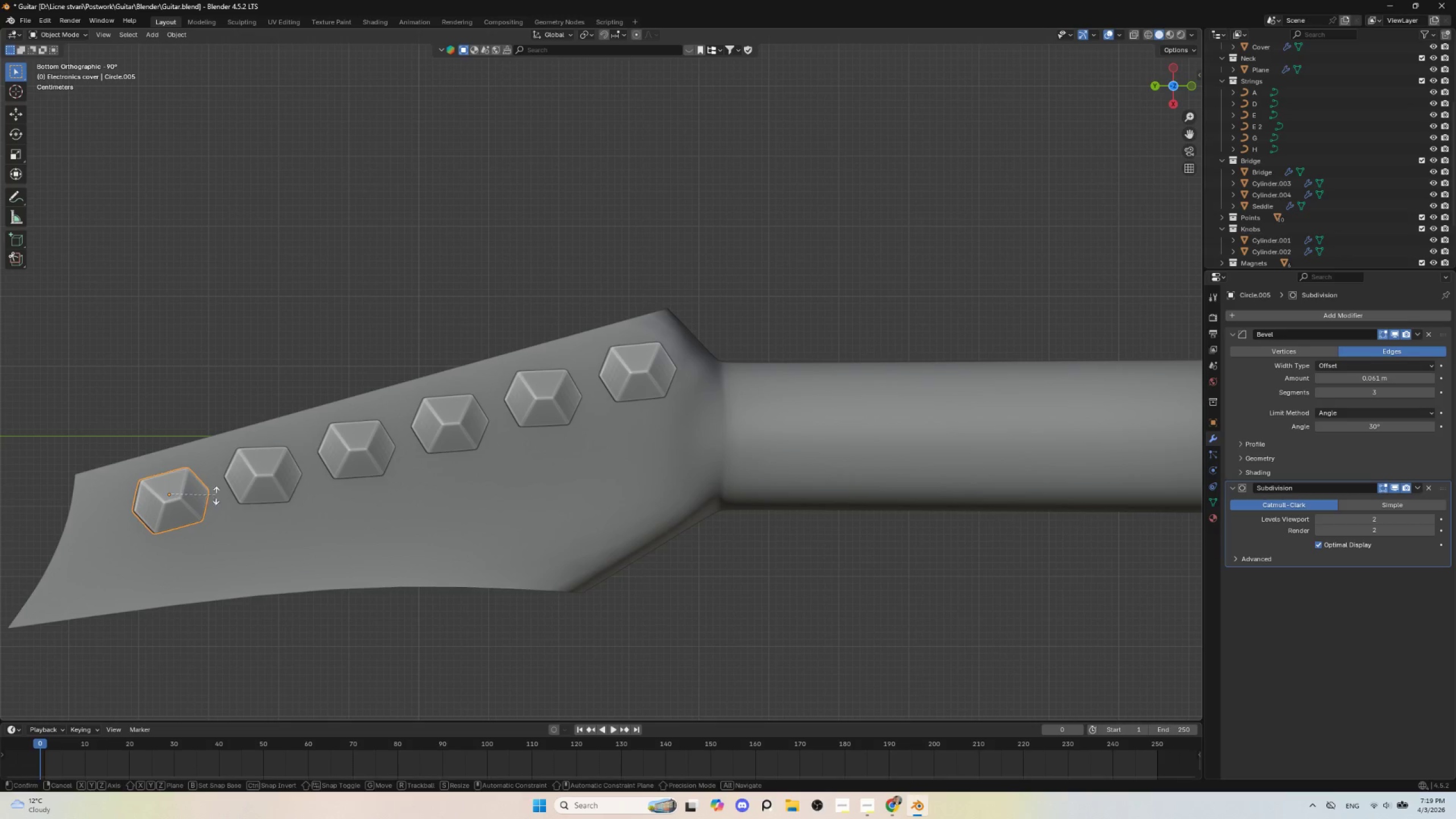 
key(R)
 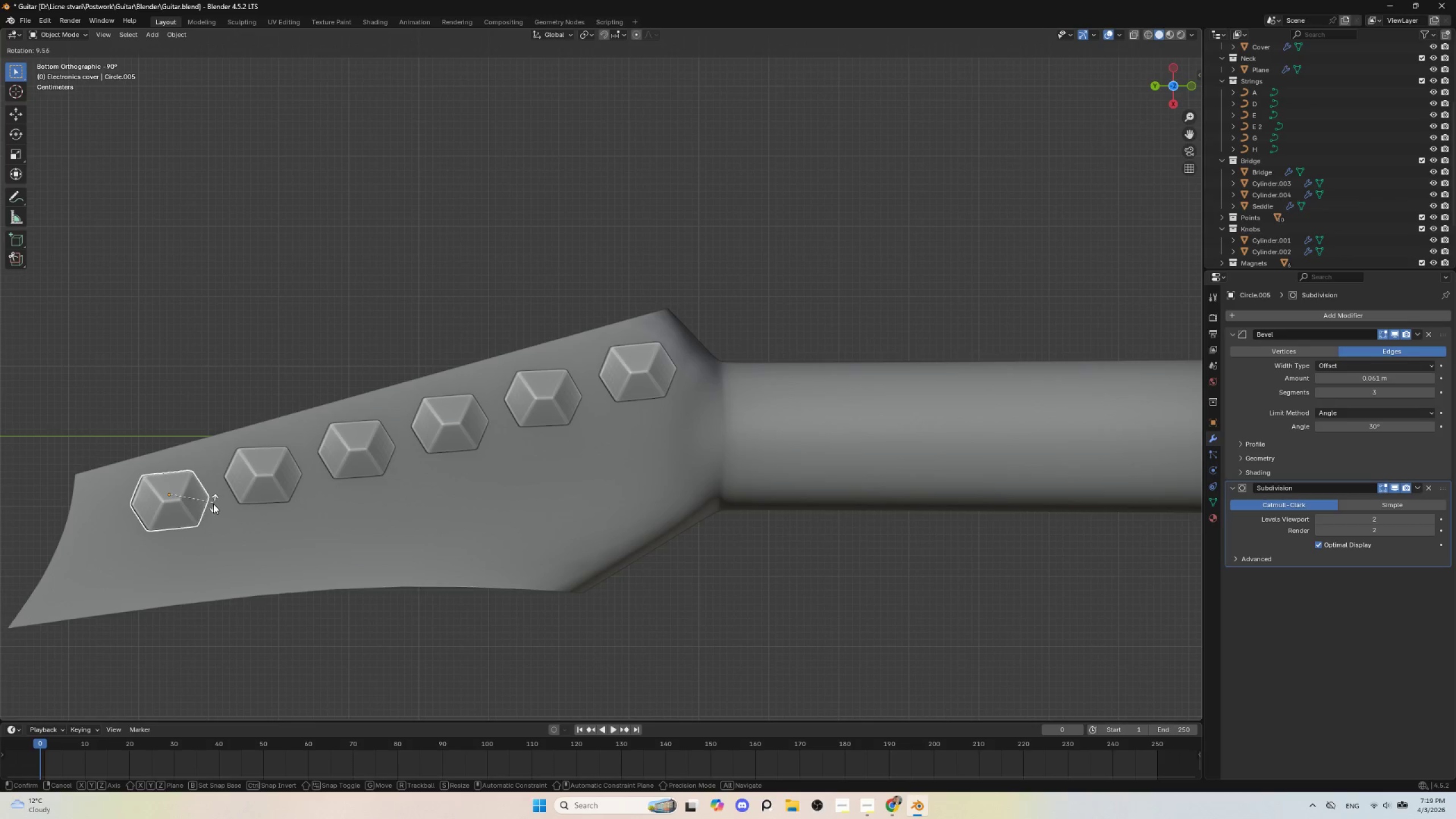 
left_click([213, 504])
 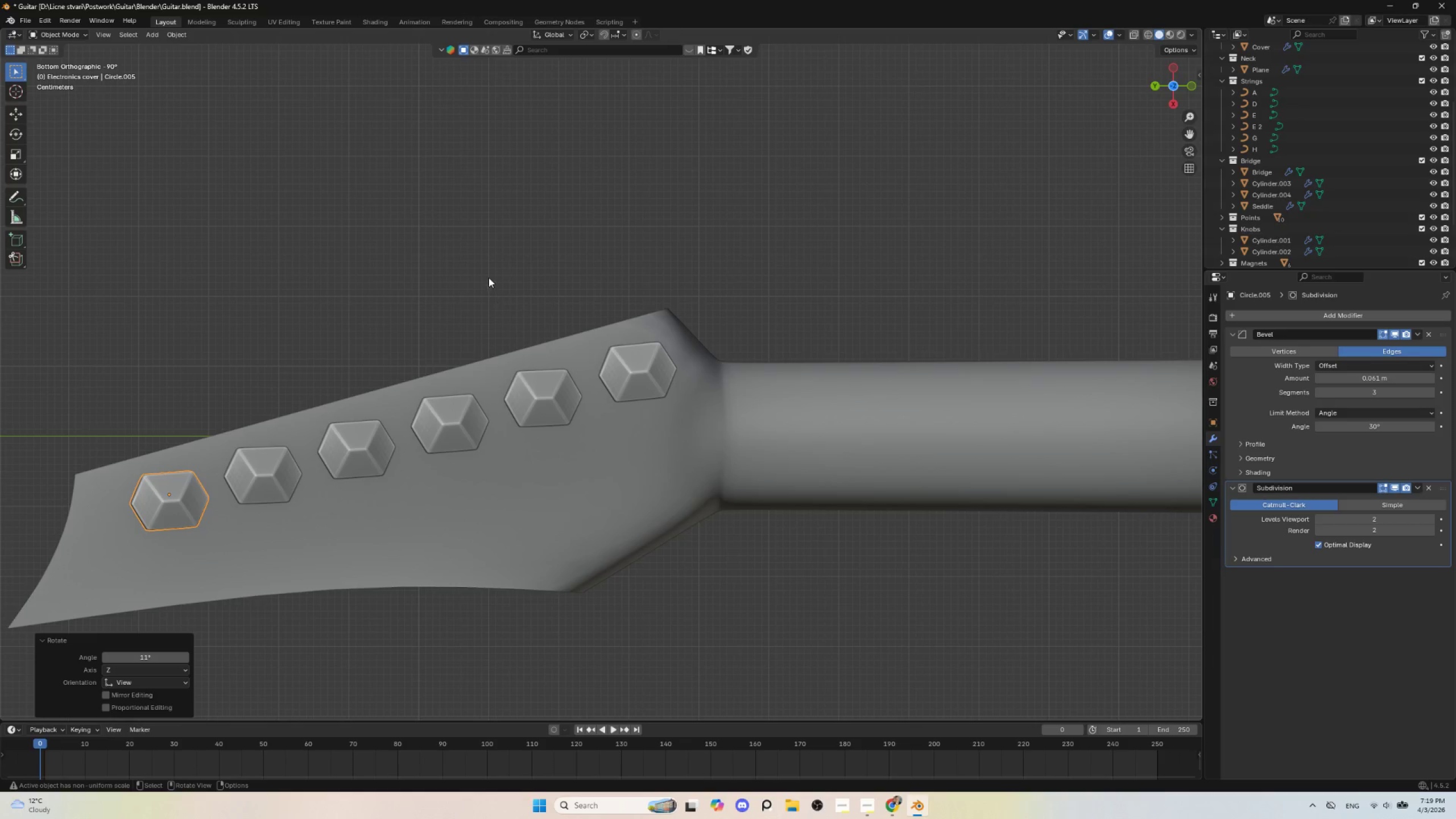 
left_click([487, 273])
 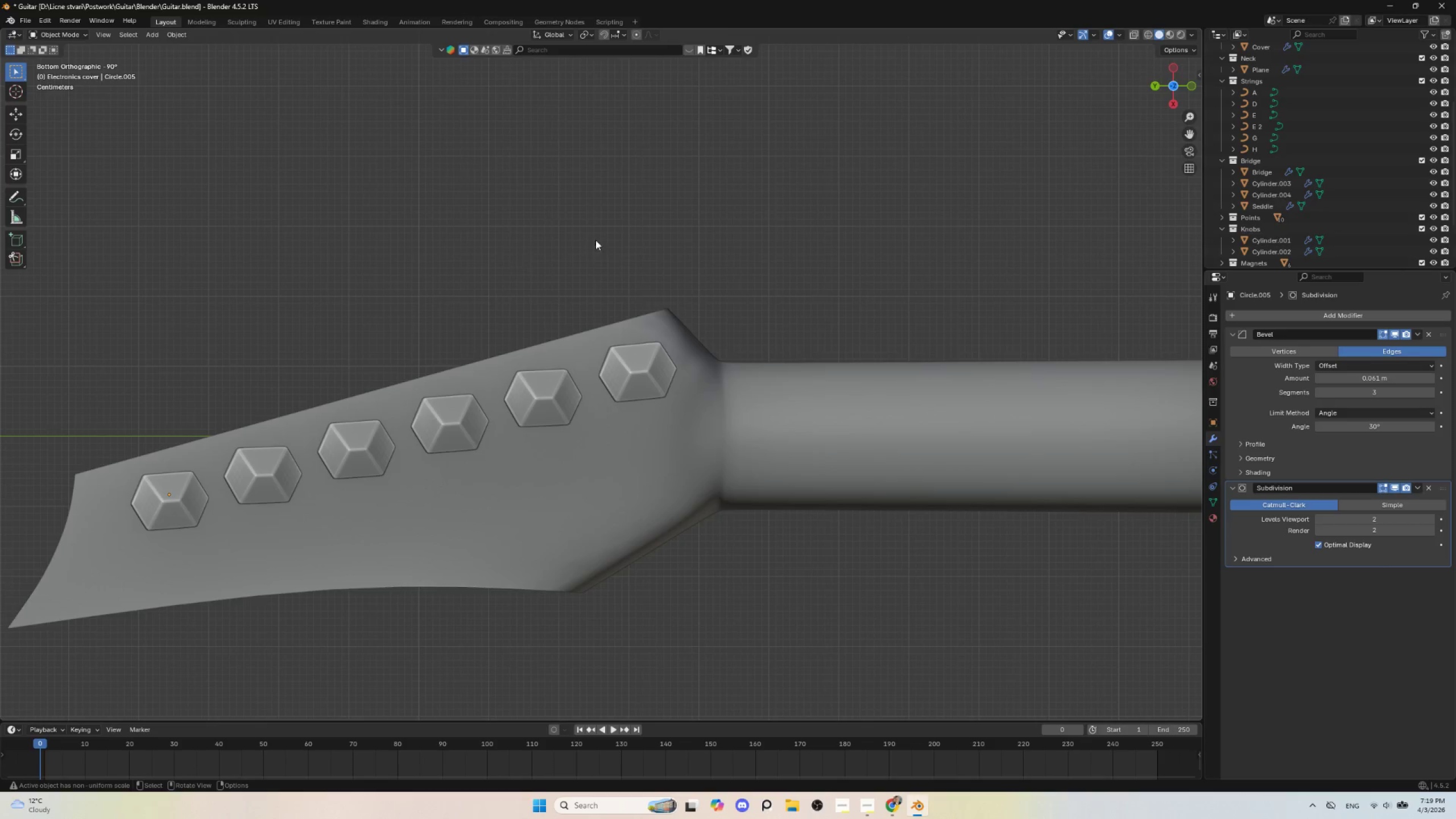 
scroll: coordinate [604, 265], scroll_direction: down, amount: 5.0
 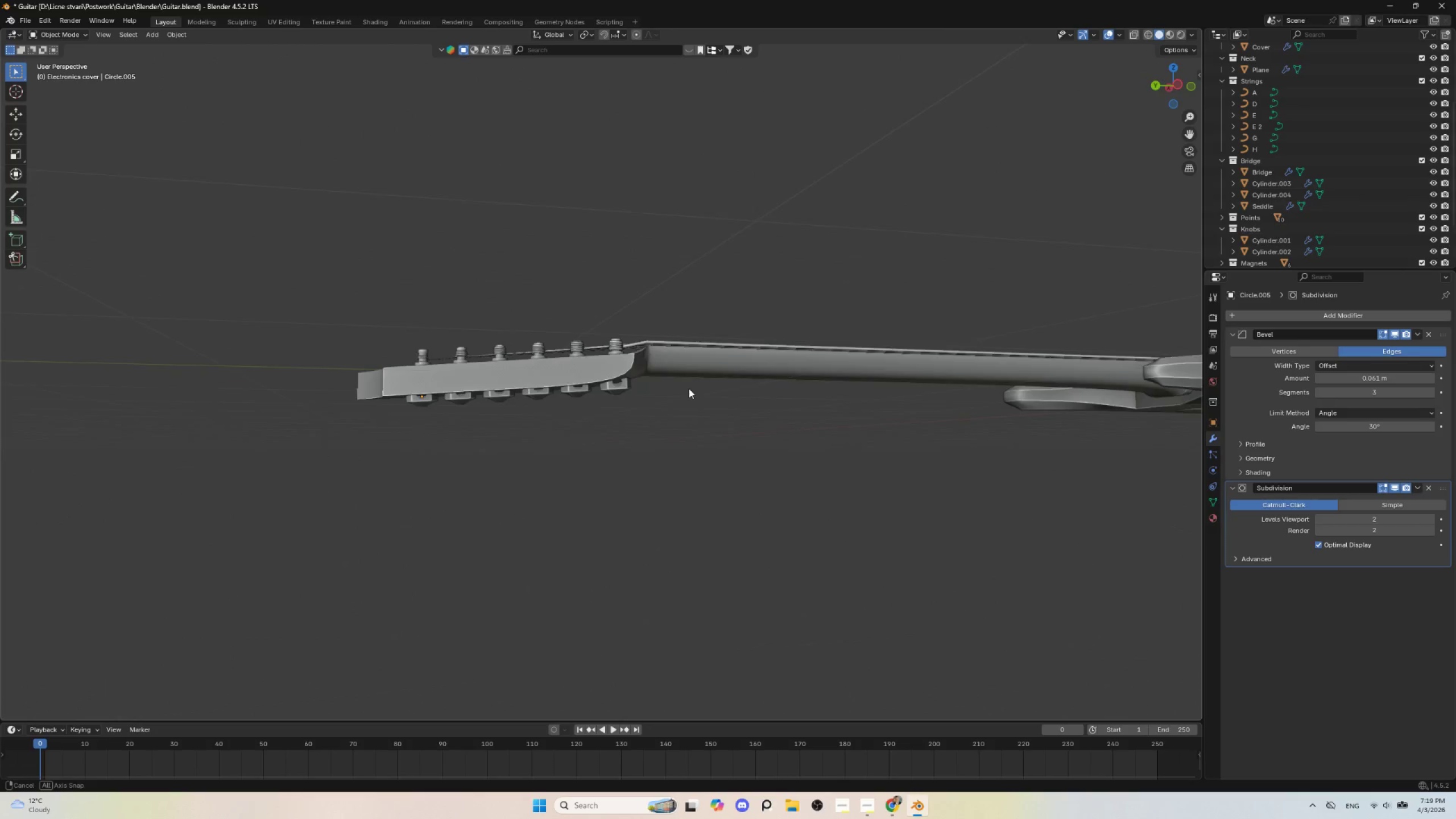 
hold_key(key=AltLeft, duration=0.64)
 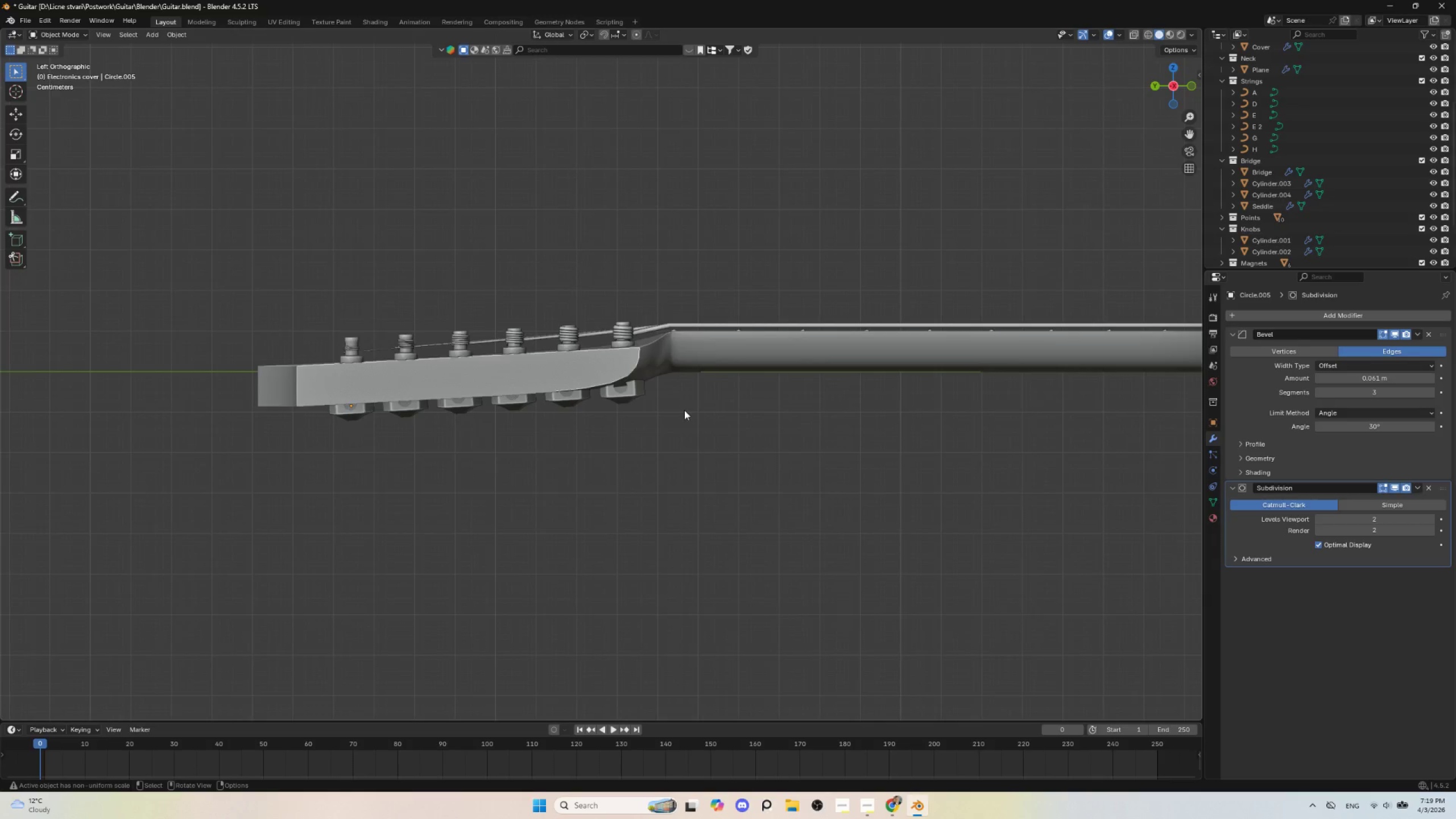 
hold_key(key=AltLeft, duration=5.03)
scroll: coordinate [681, 426], scroll_direction: up, amount: 5.0
 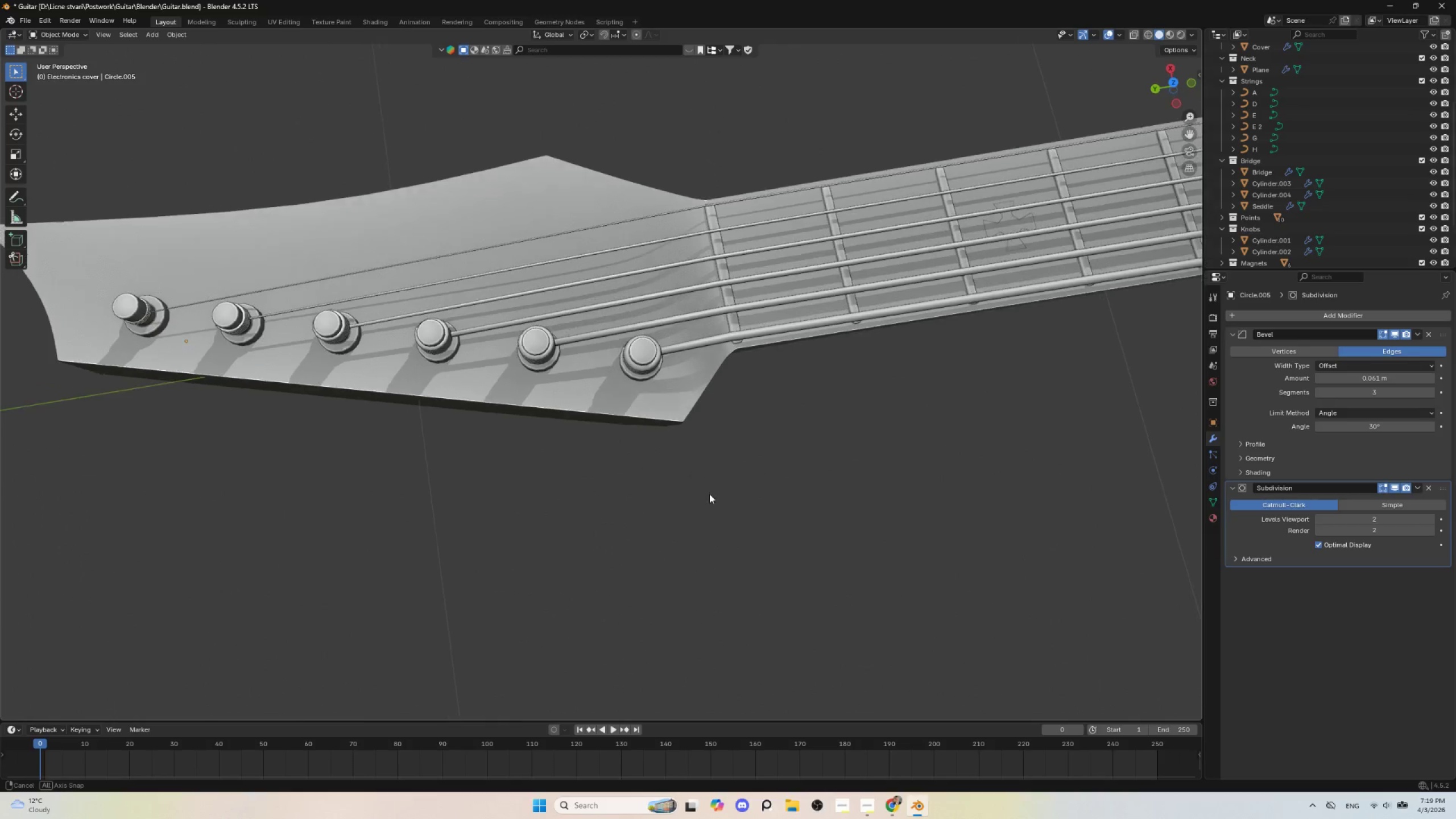 
hold_key(key=AltLeft, duration=0.58)
 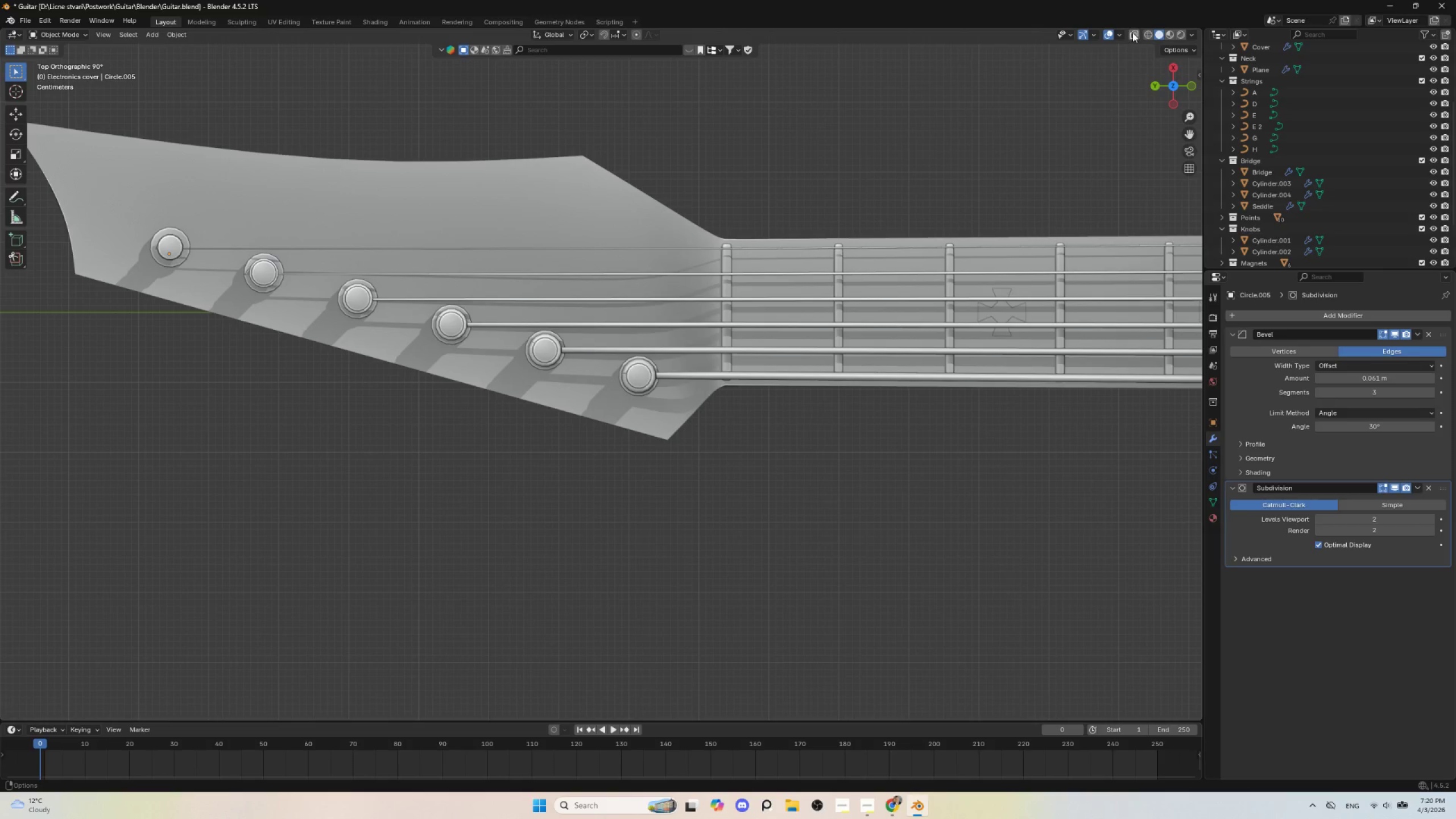 
left_click([1135, 34])
 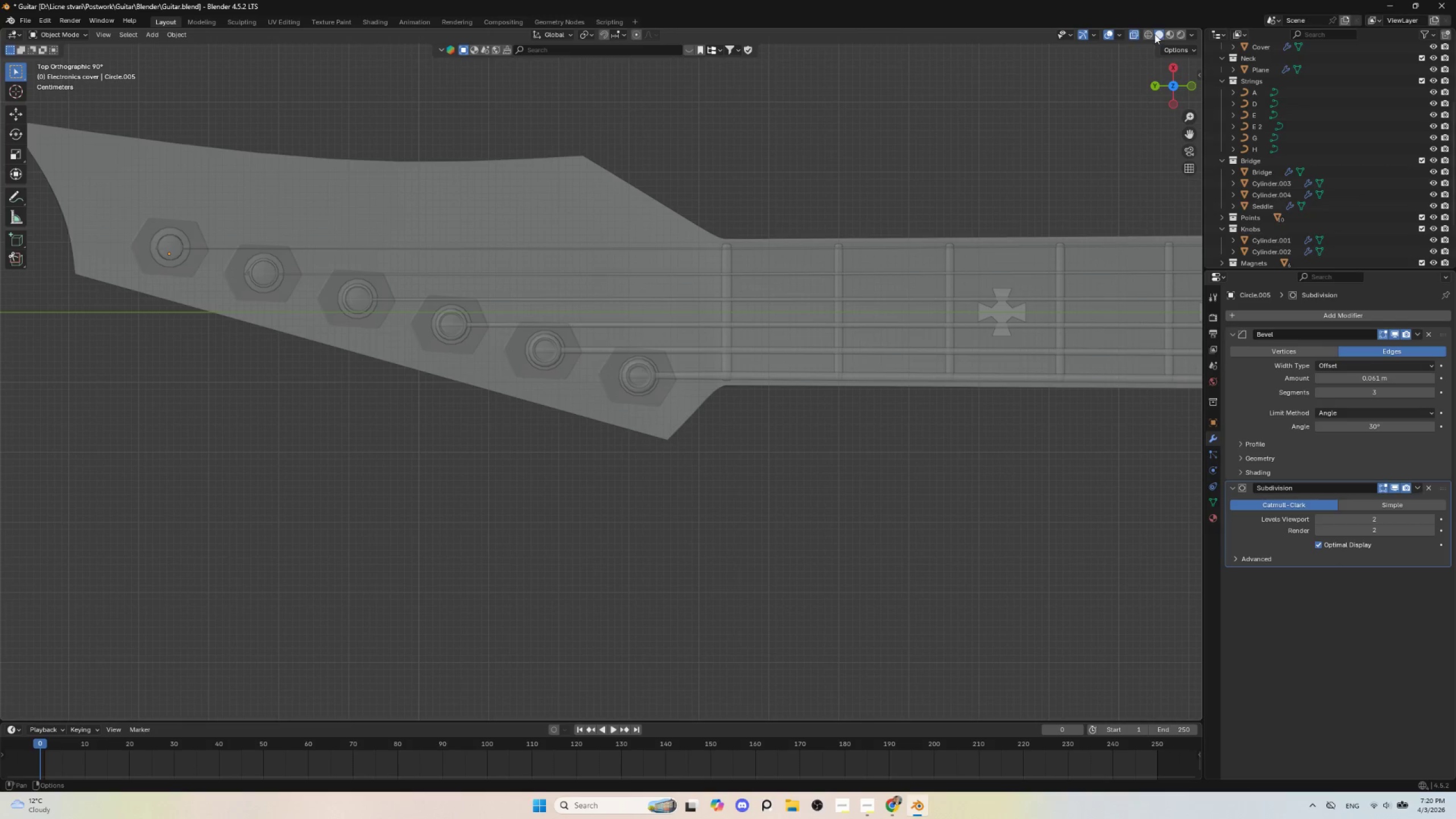 
left_click([1134, 35])
 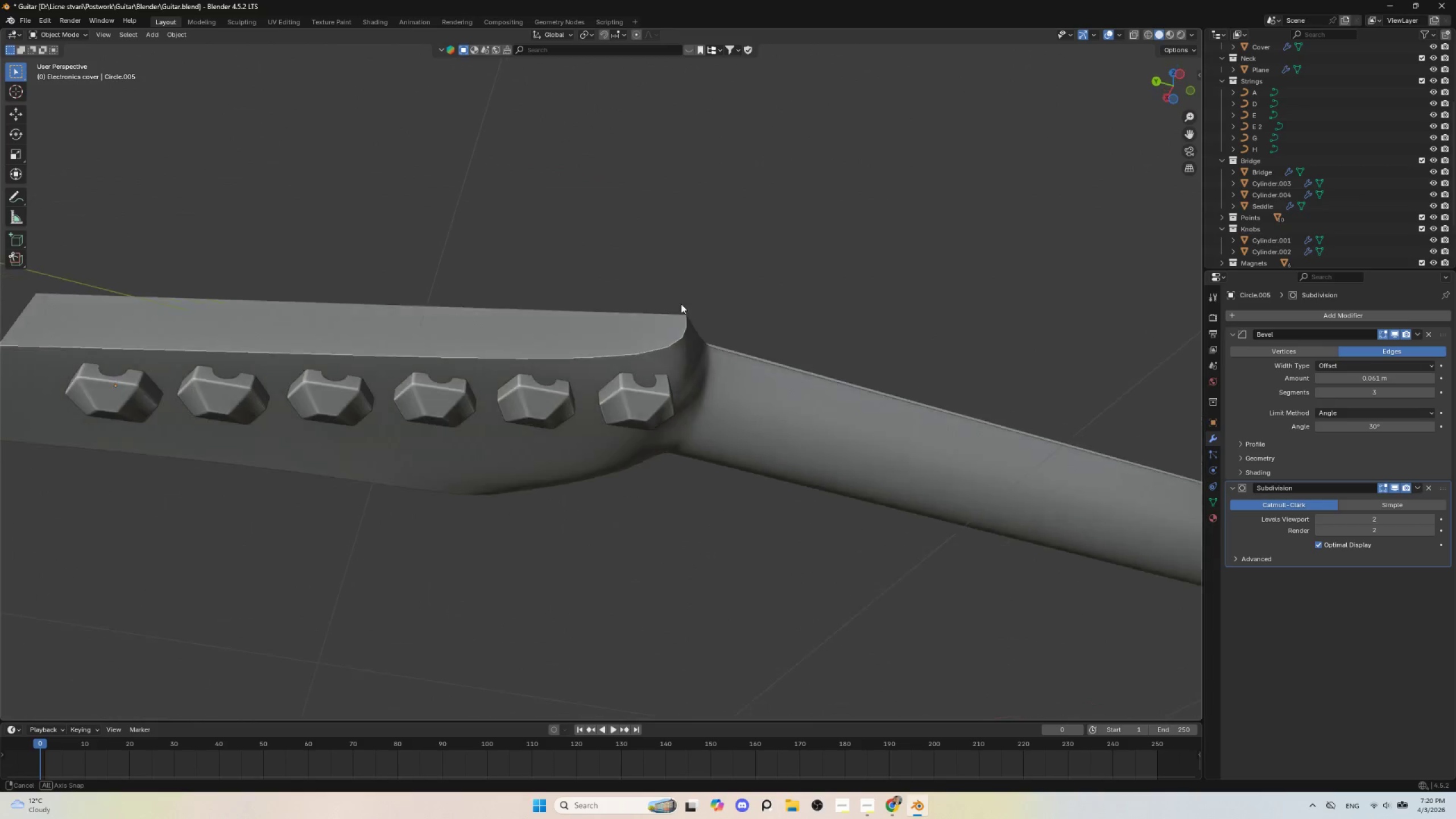 
hold_key(key=AltLeft, duration=1.44)
 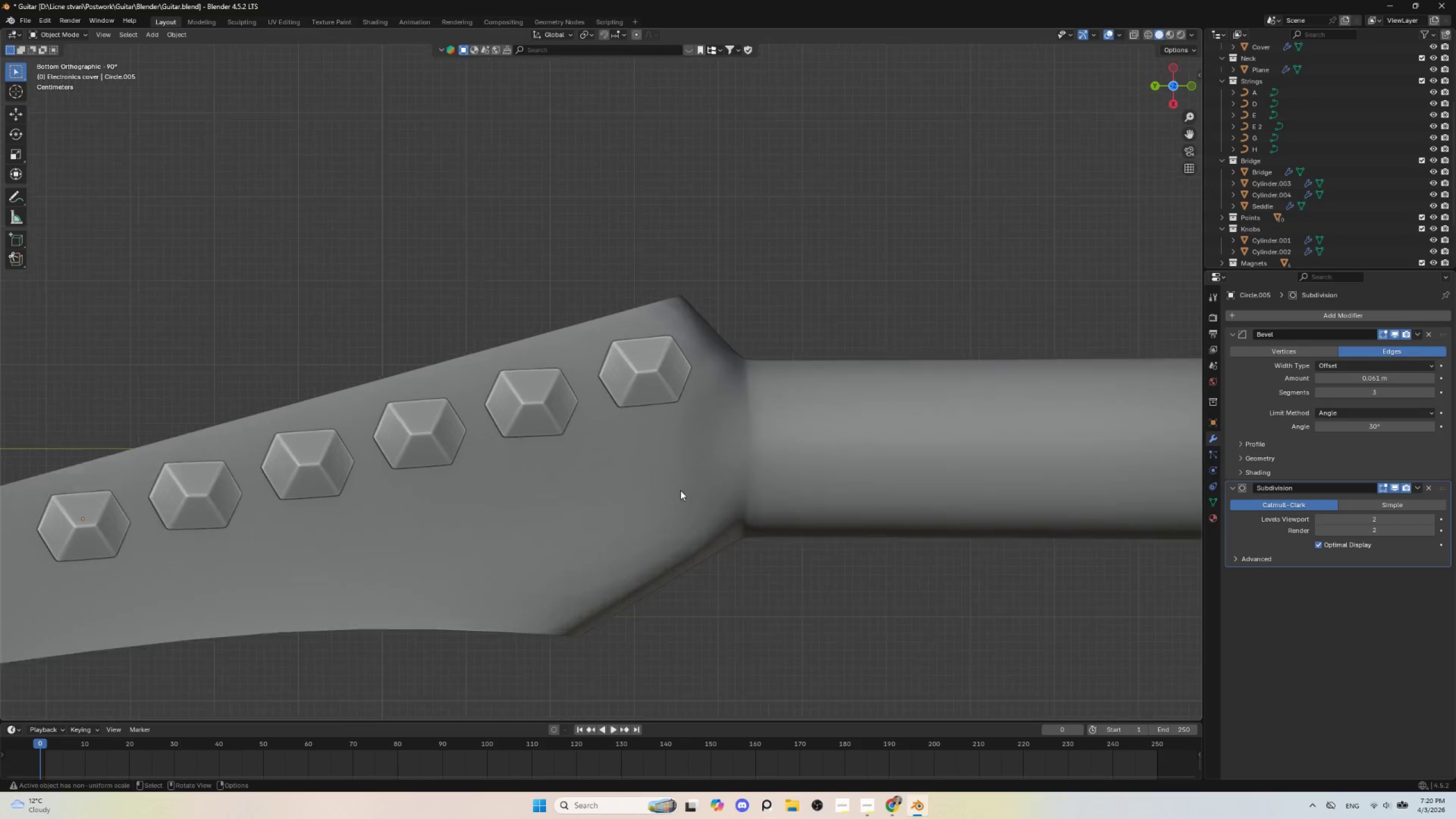 
scroll: coordinate [680, 490], scroll_direction: up, amount: 2.0
 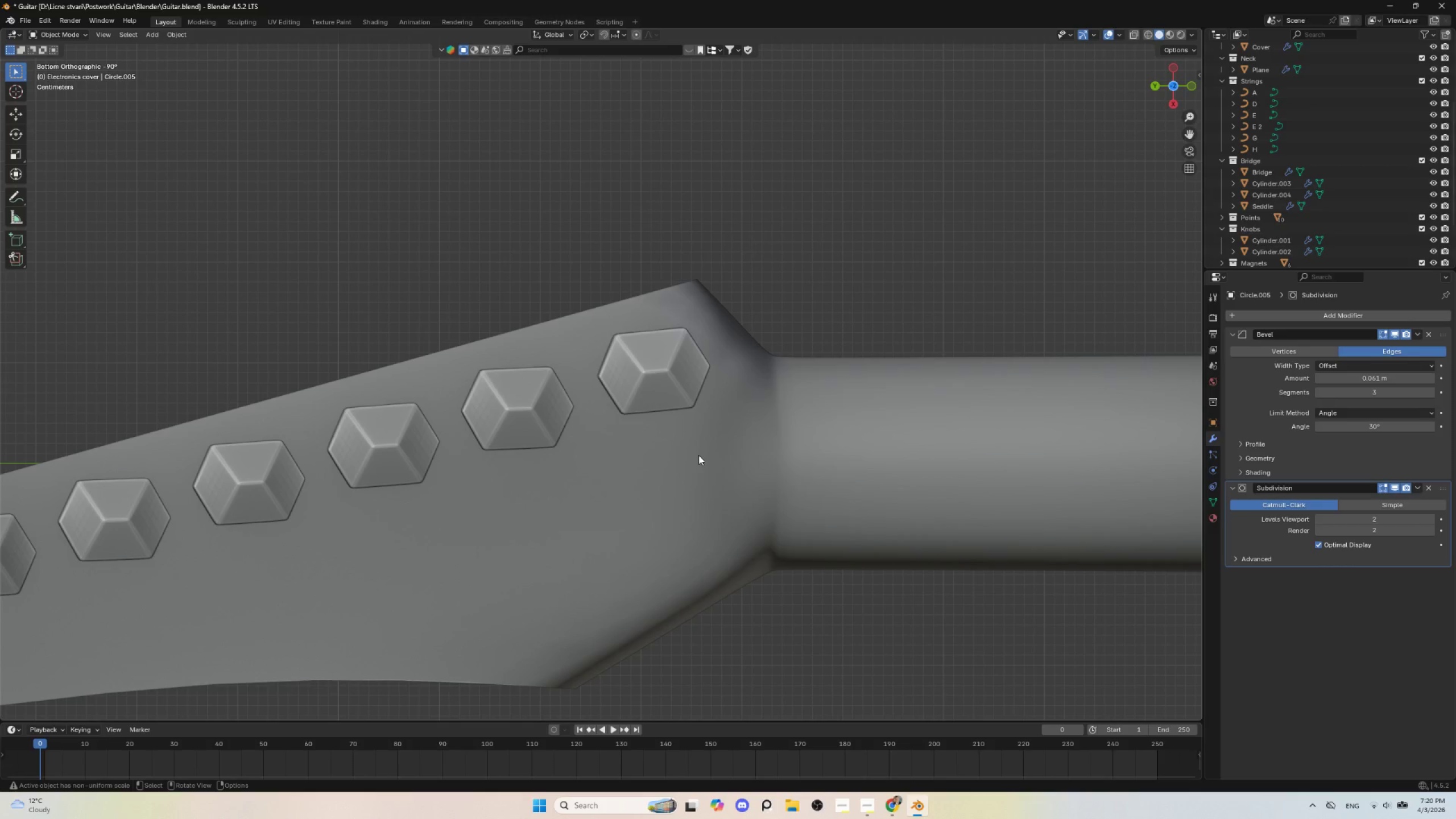 
wait(6.03)
 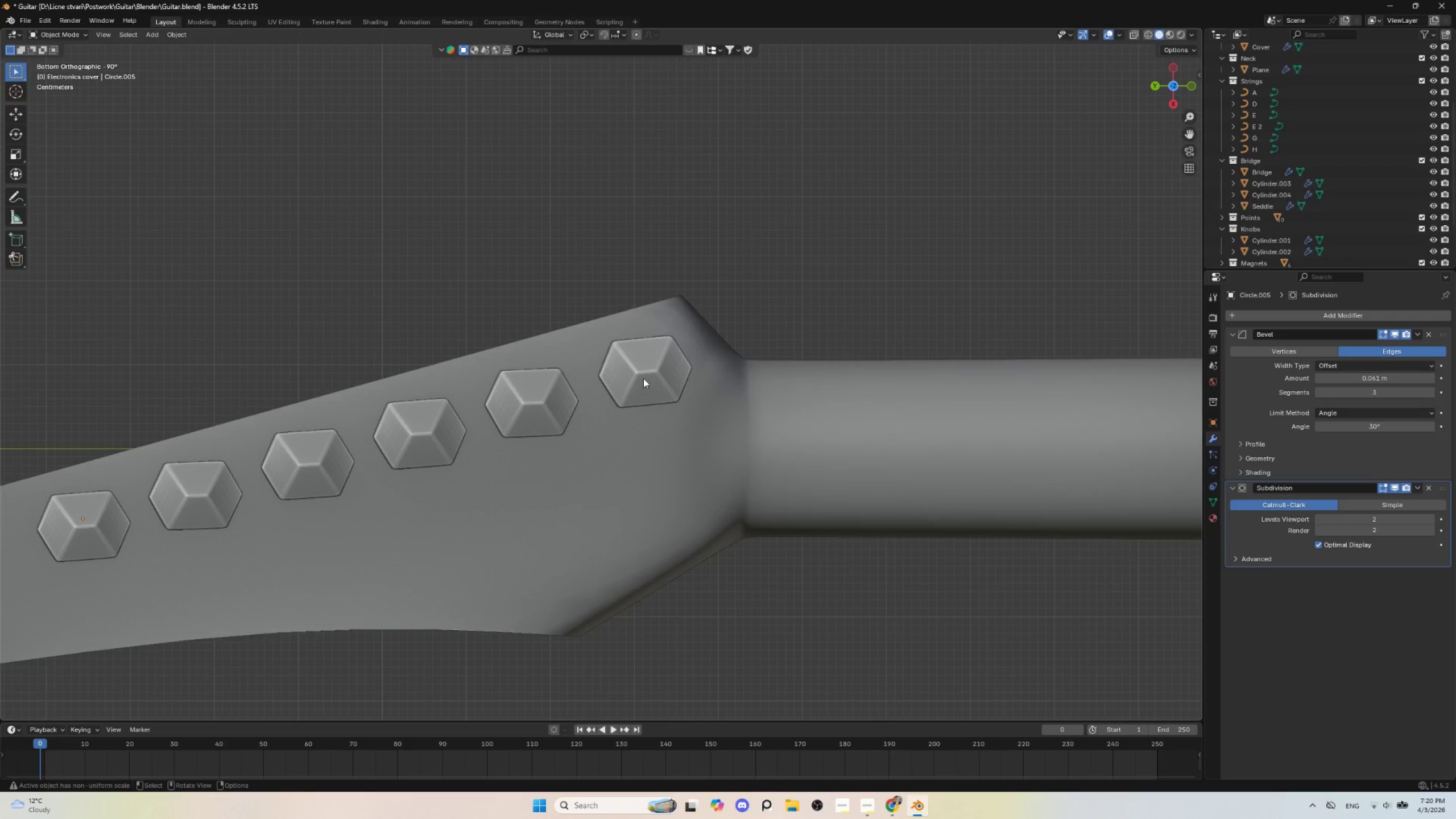 
left_click([752, 303])
 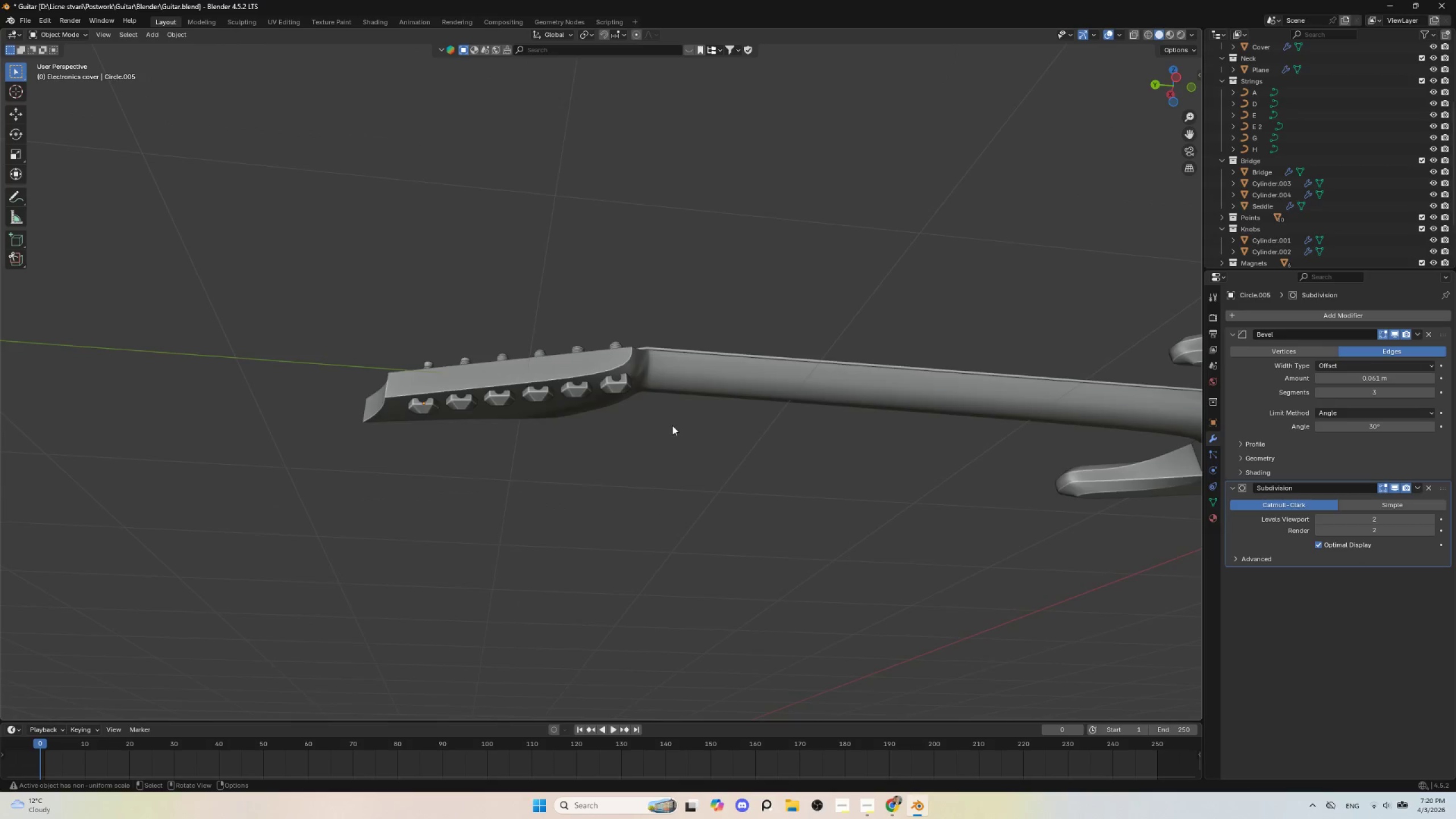 
scroll: coordinate [643, 378], scroll_direction: down, amount: 7.0
 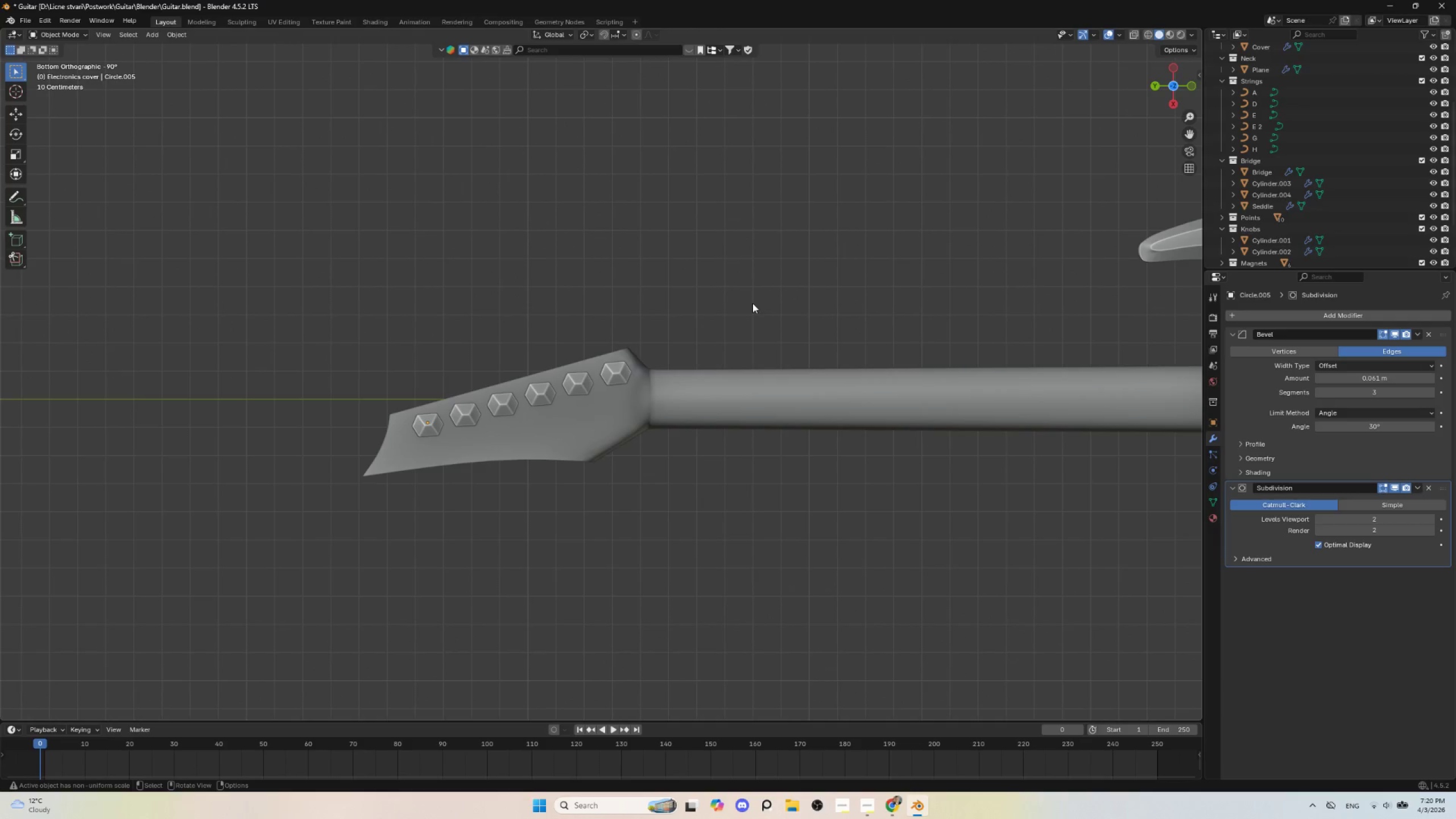 
left_click([650, 440])
 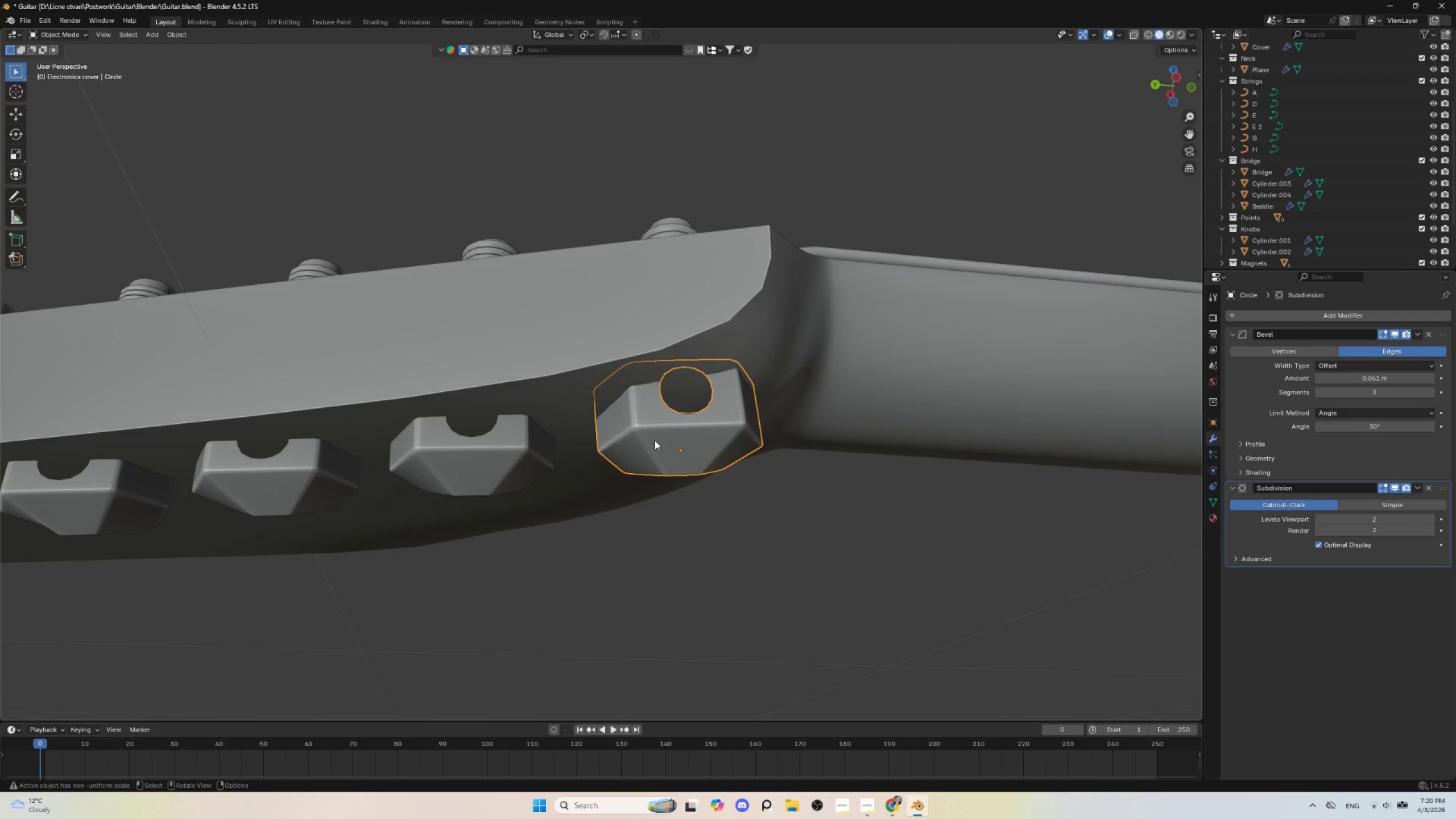 
scroll: coordinate [643, 439], scroll_direction: up, amount: 9.0
 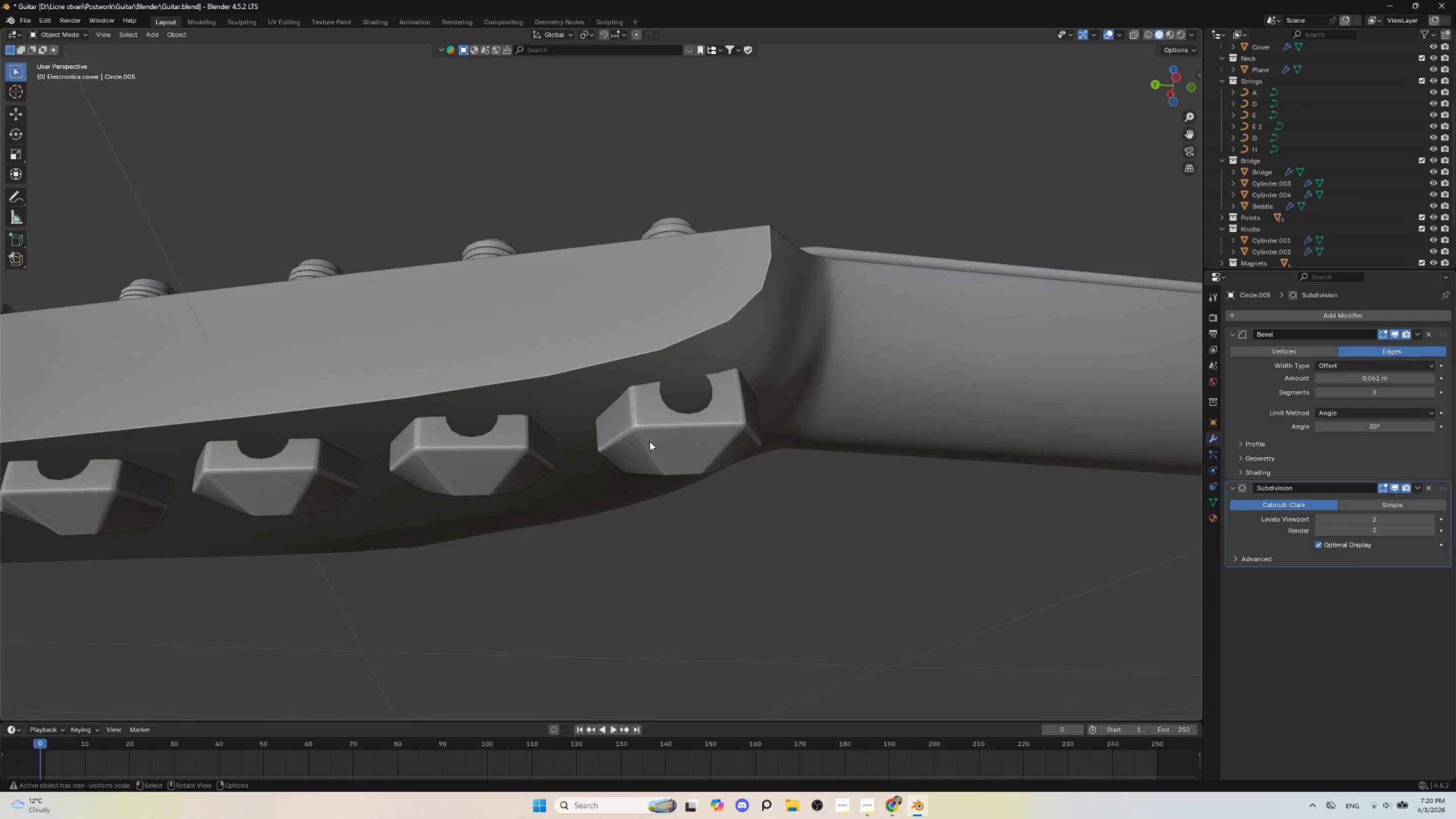 
right_click([655, 440])
 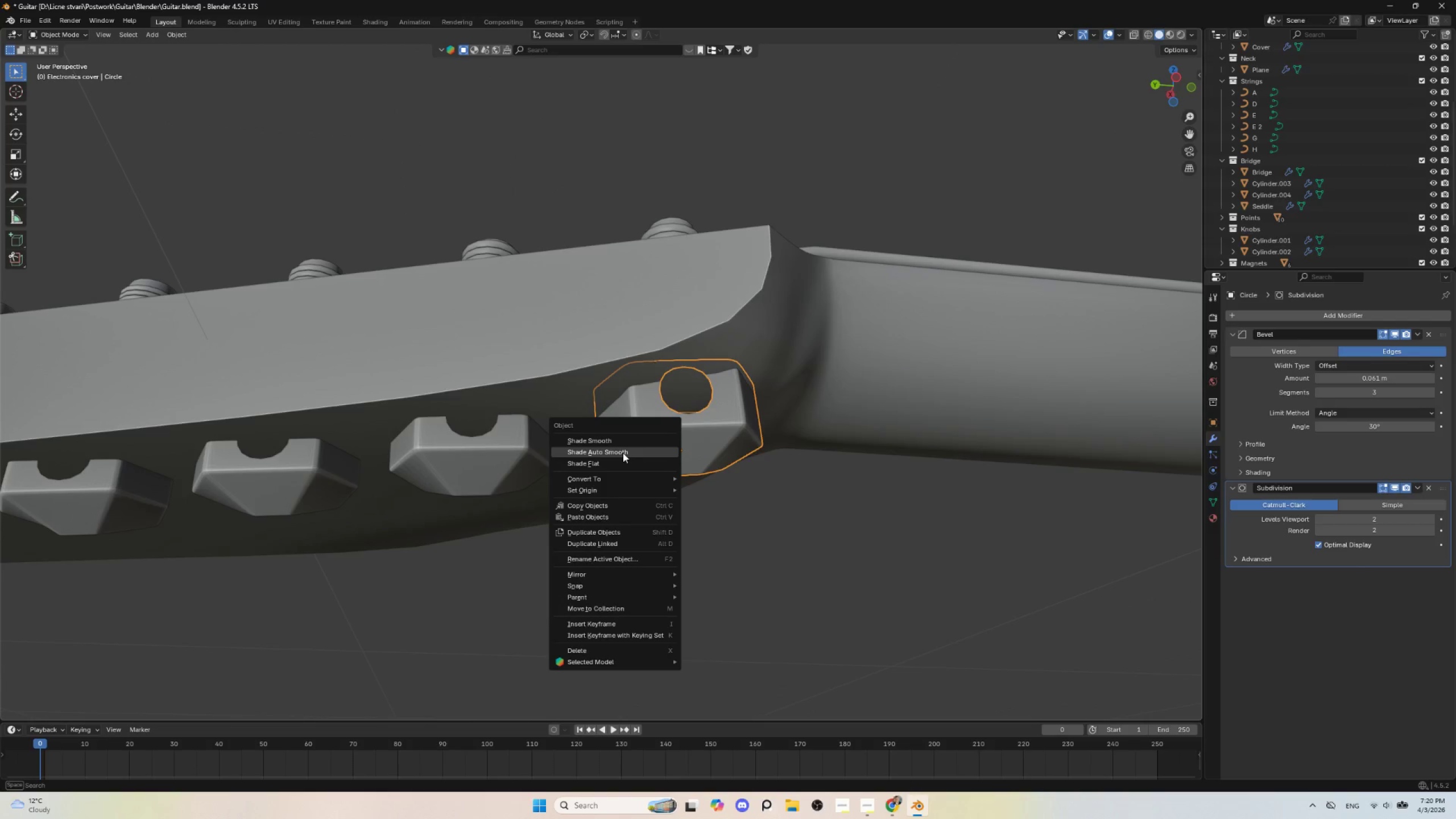 
left_click([623, 453])
 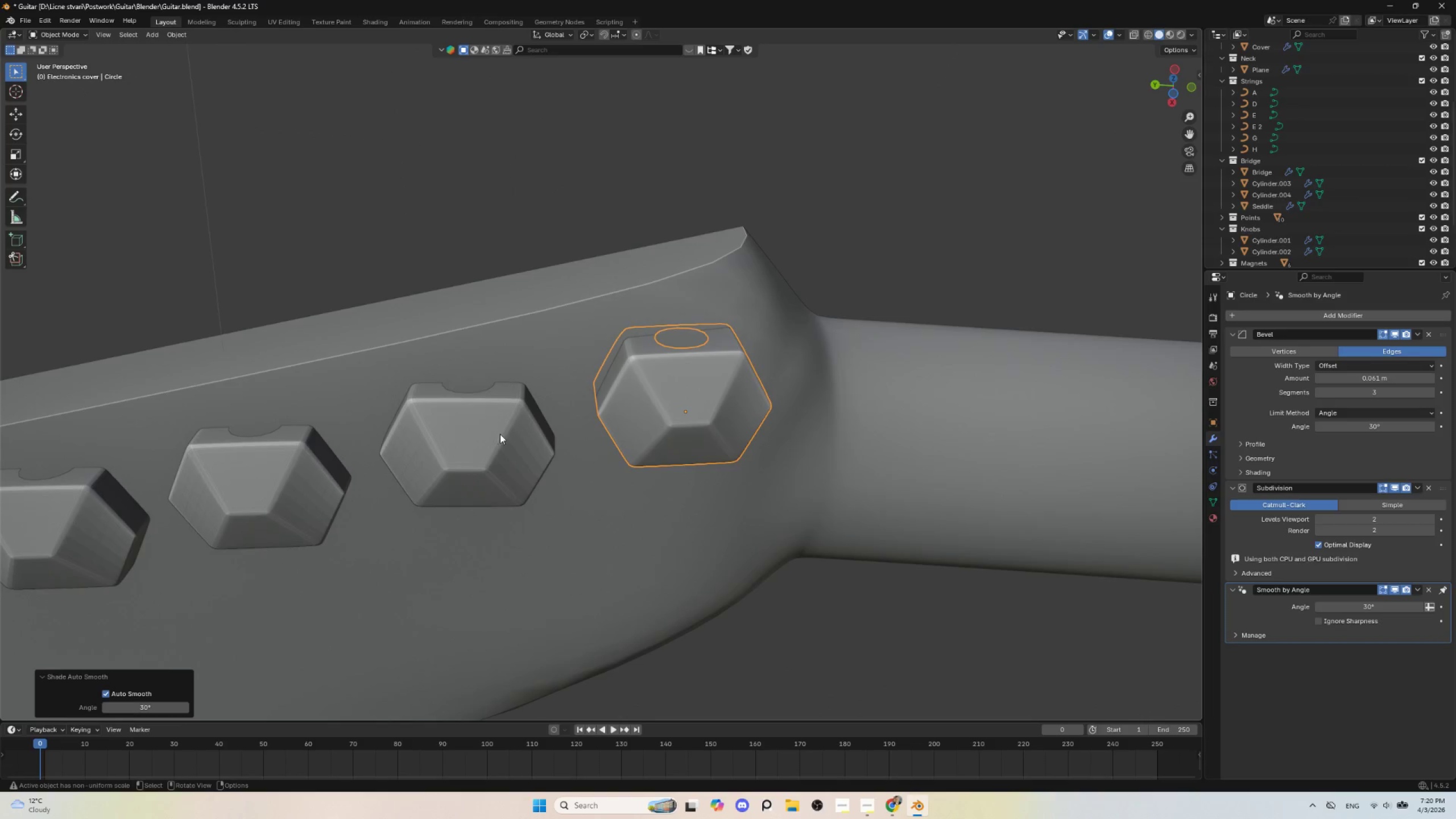 
left_click([467, 445])
 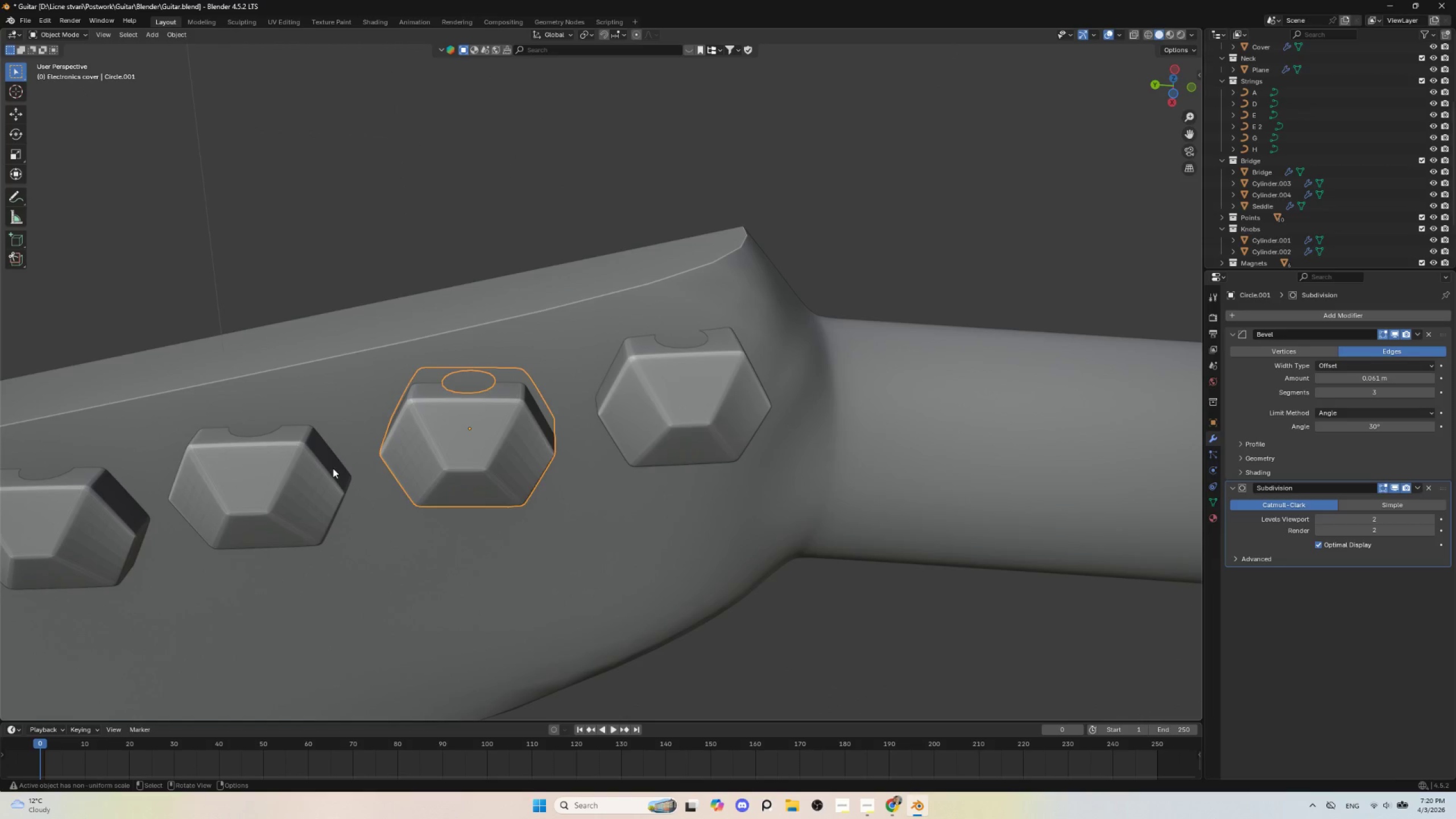 
hold_key(key=ShiftLeft, duration=1.5)
 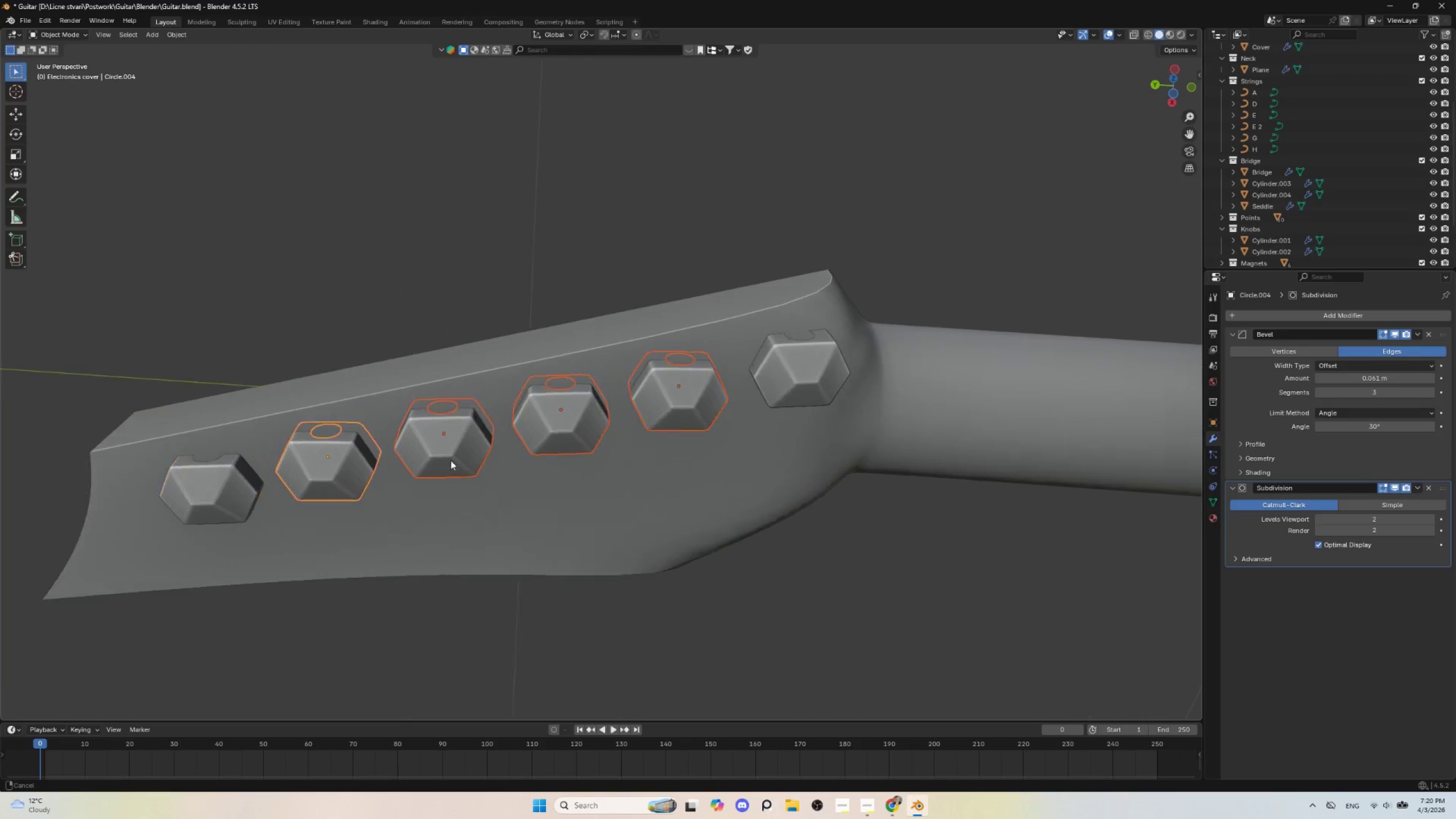 
scroll: coordinate [355, 464], scroll_direction: down, amount: 3.0
 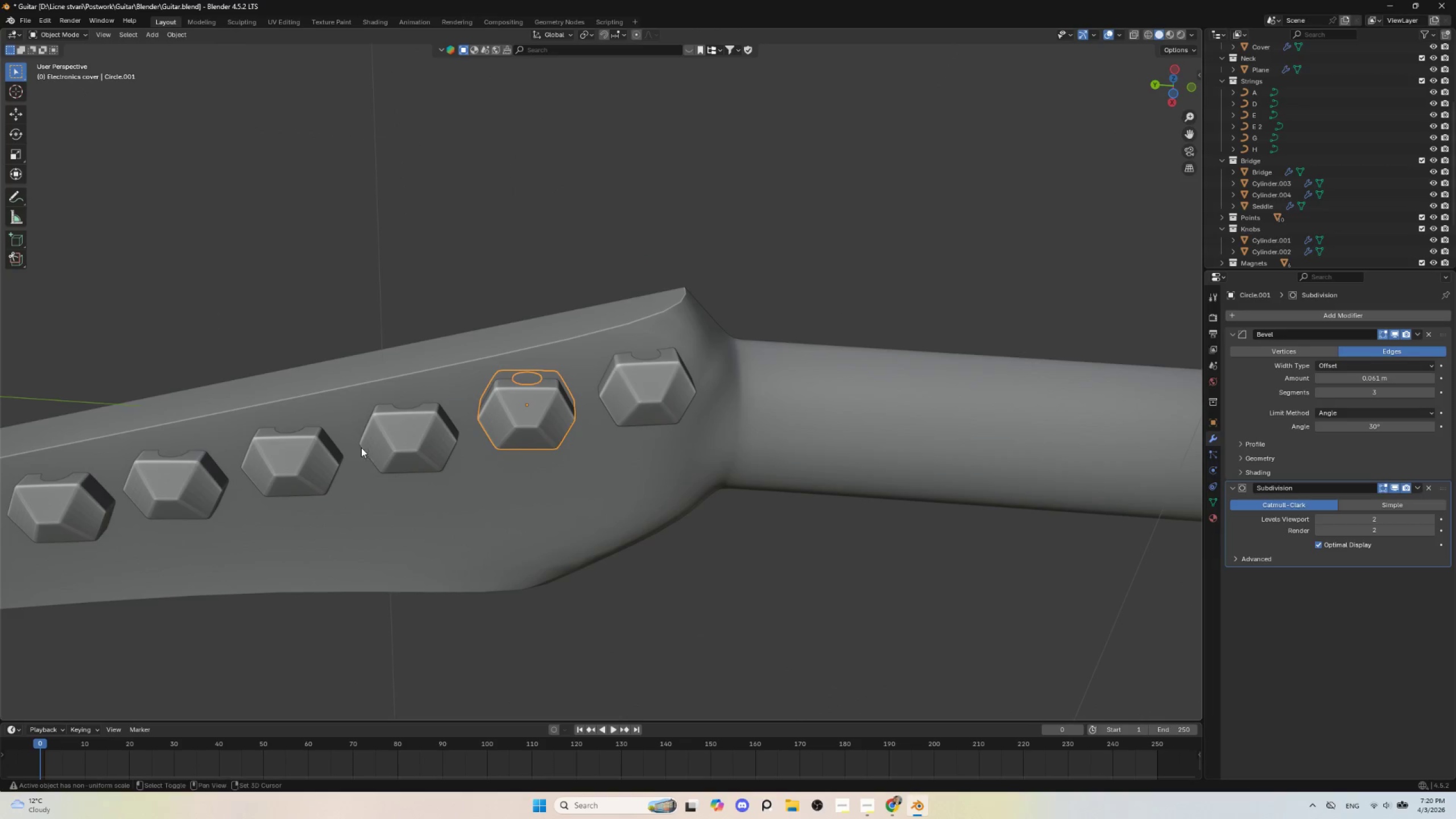 
left_click([399, 424])
 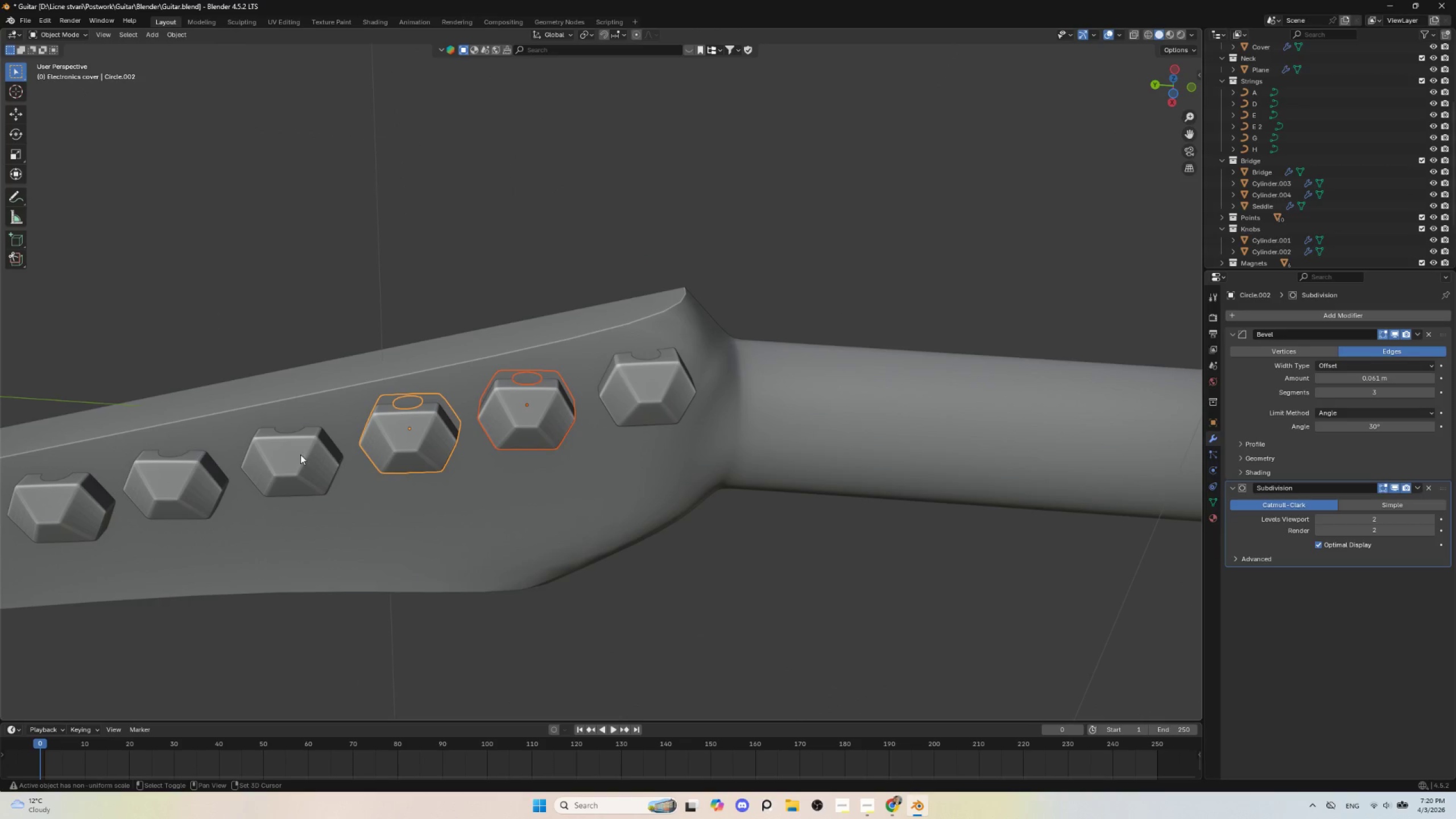 
left_click([299, 453])
 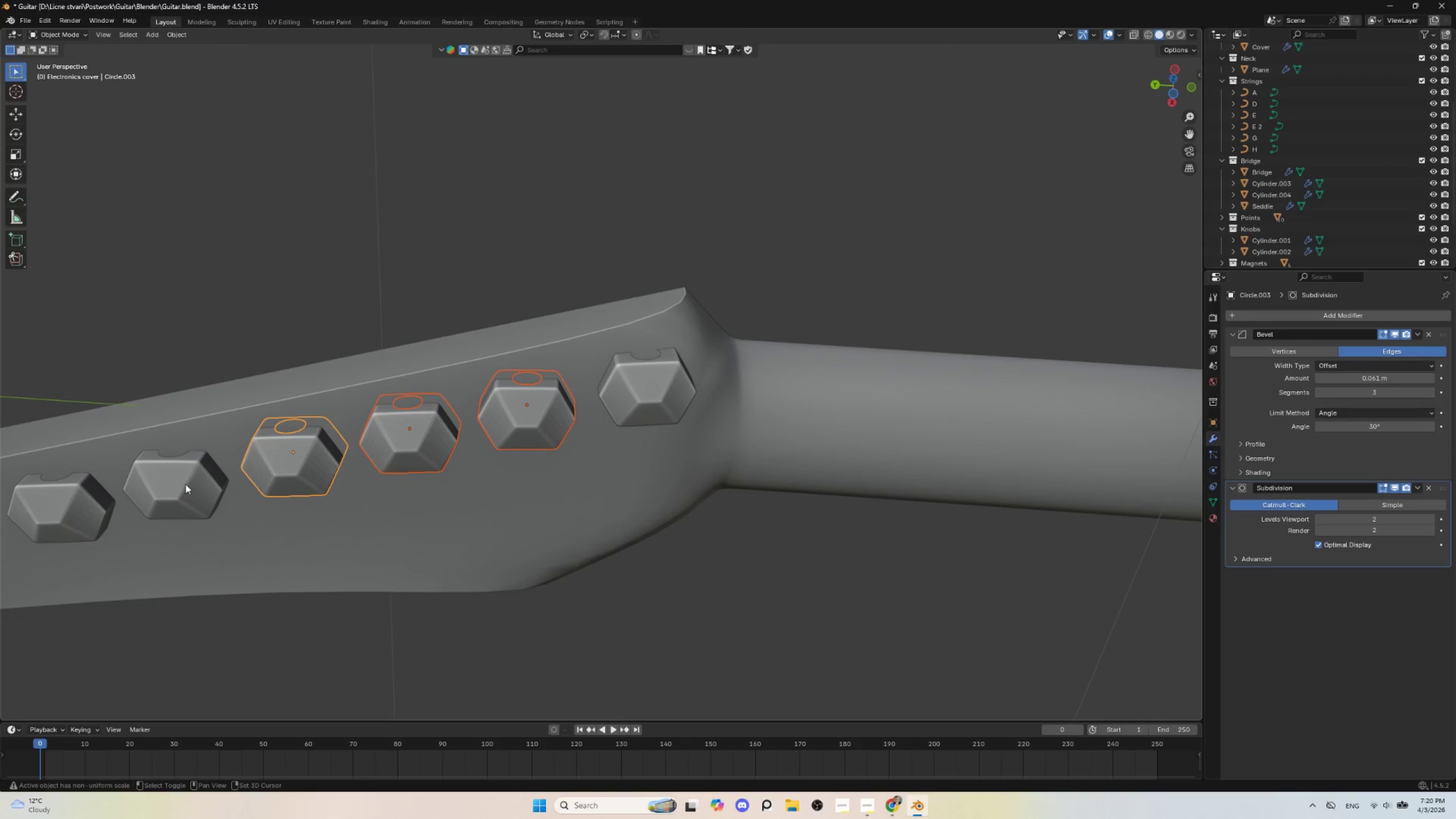 
double_click([185, 484])
 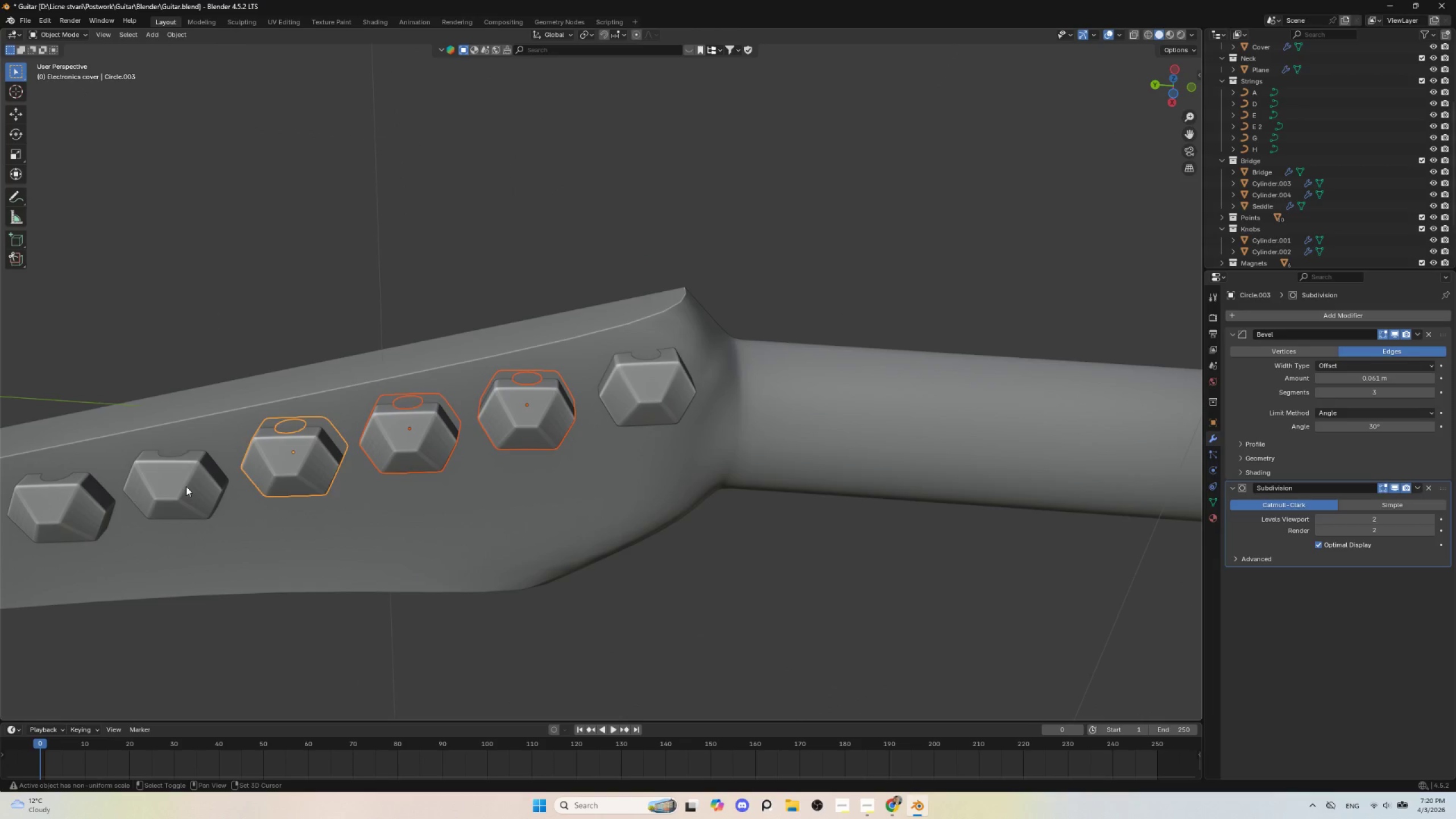 
hold_key(key=ShiftLeft, duration=1.45)
left_click([322, 457])
 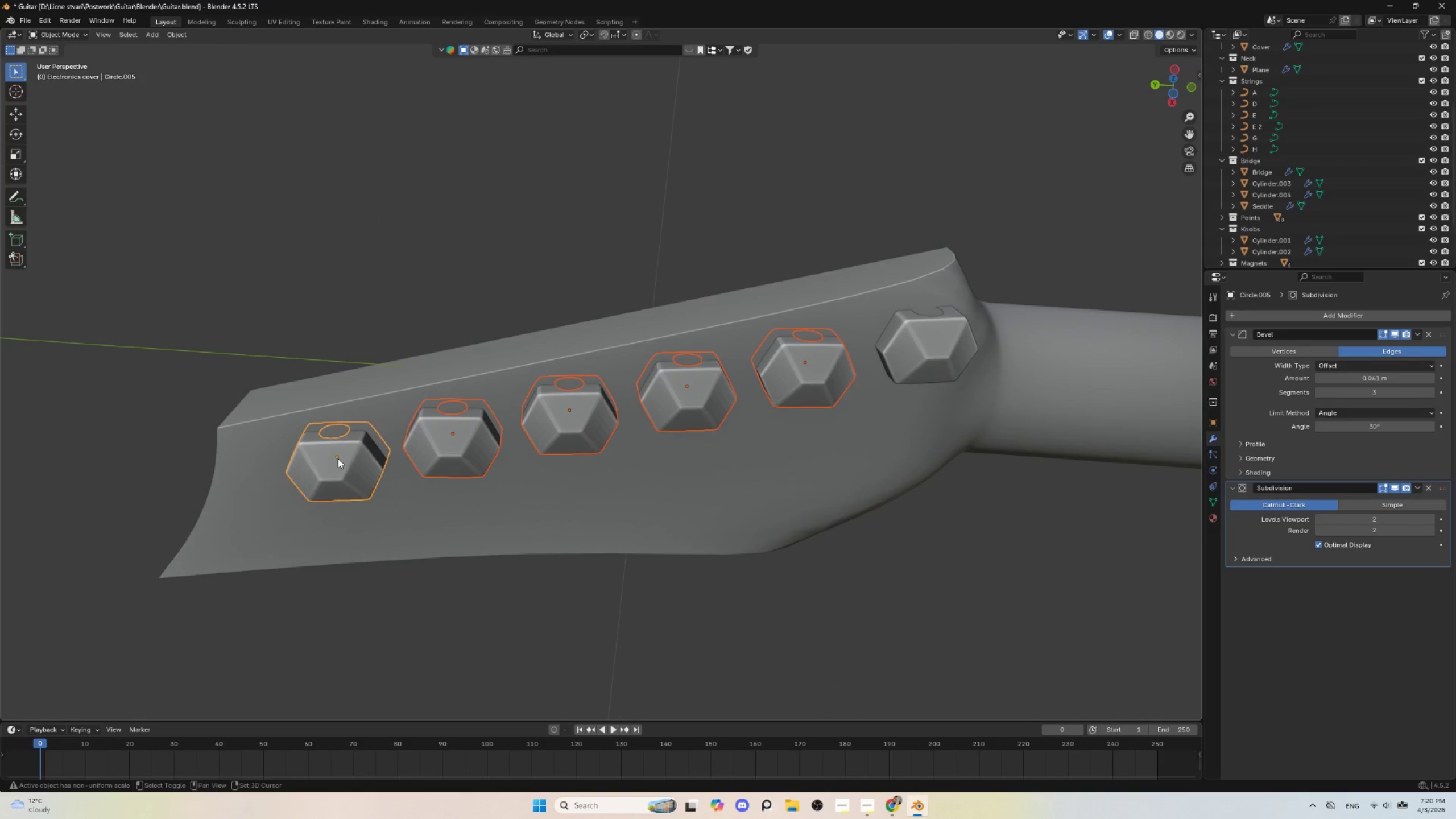 
right_click([338, 458])
 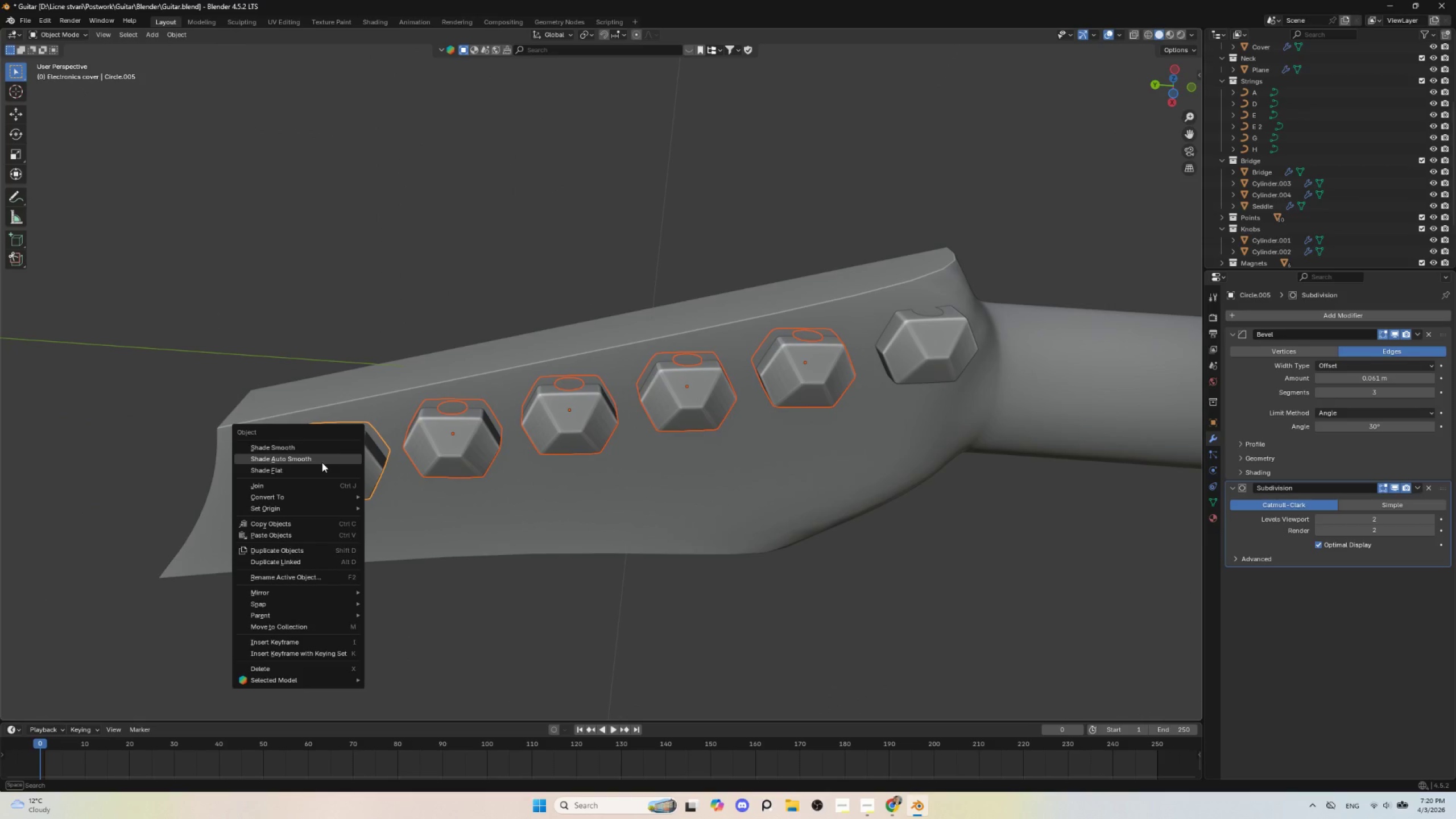 
left_click([322, 462])
 